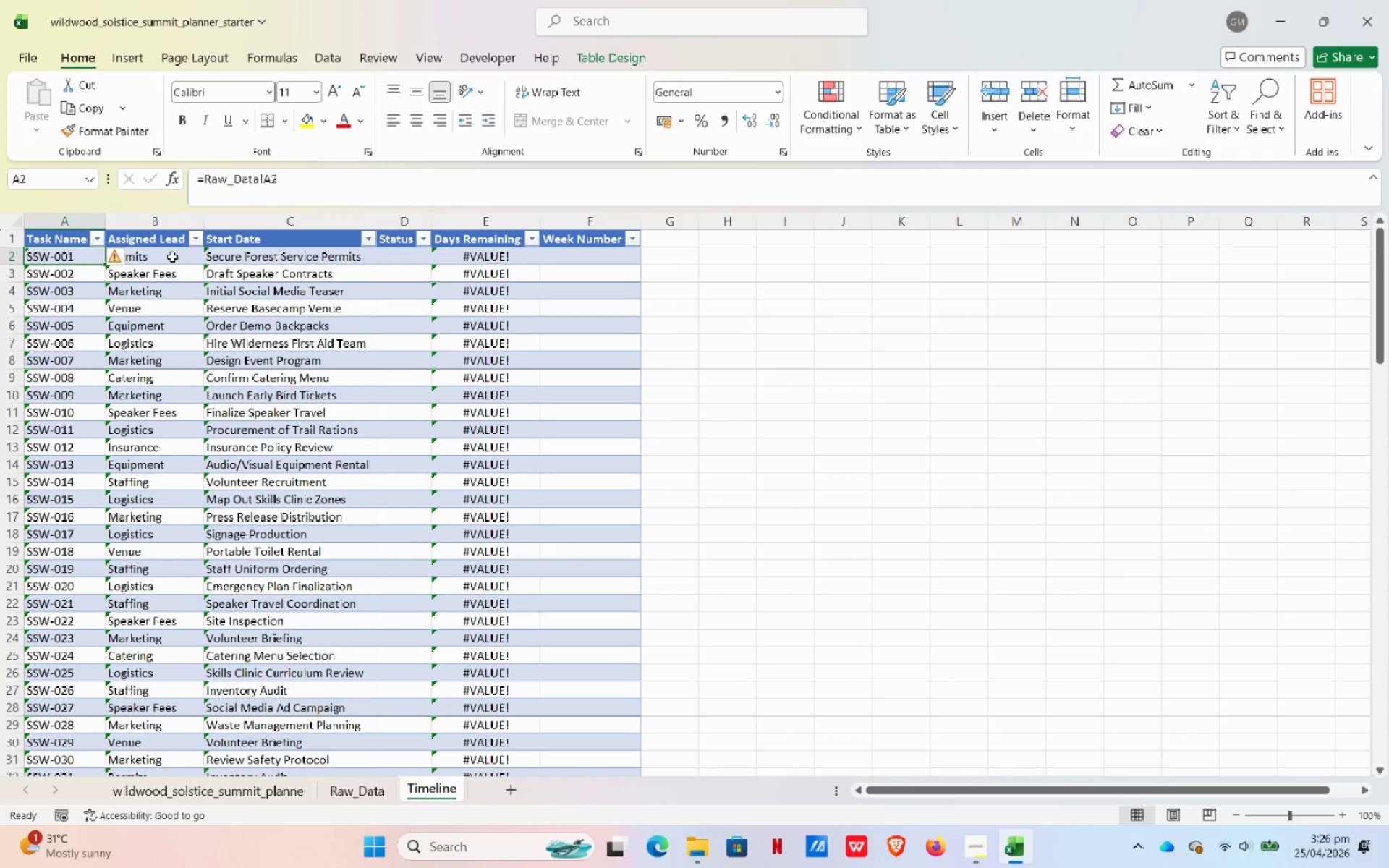 
wait(5.98)
 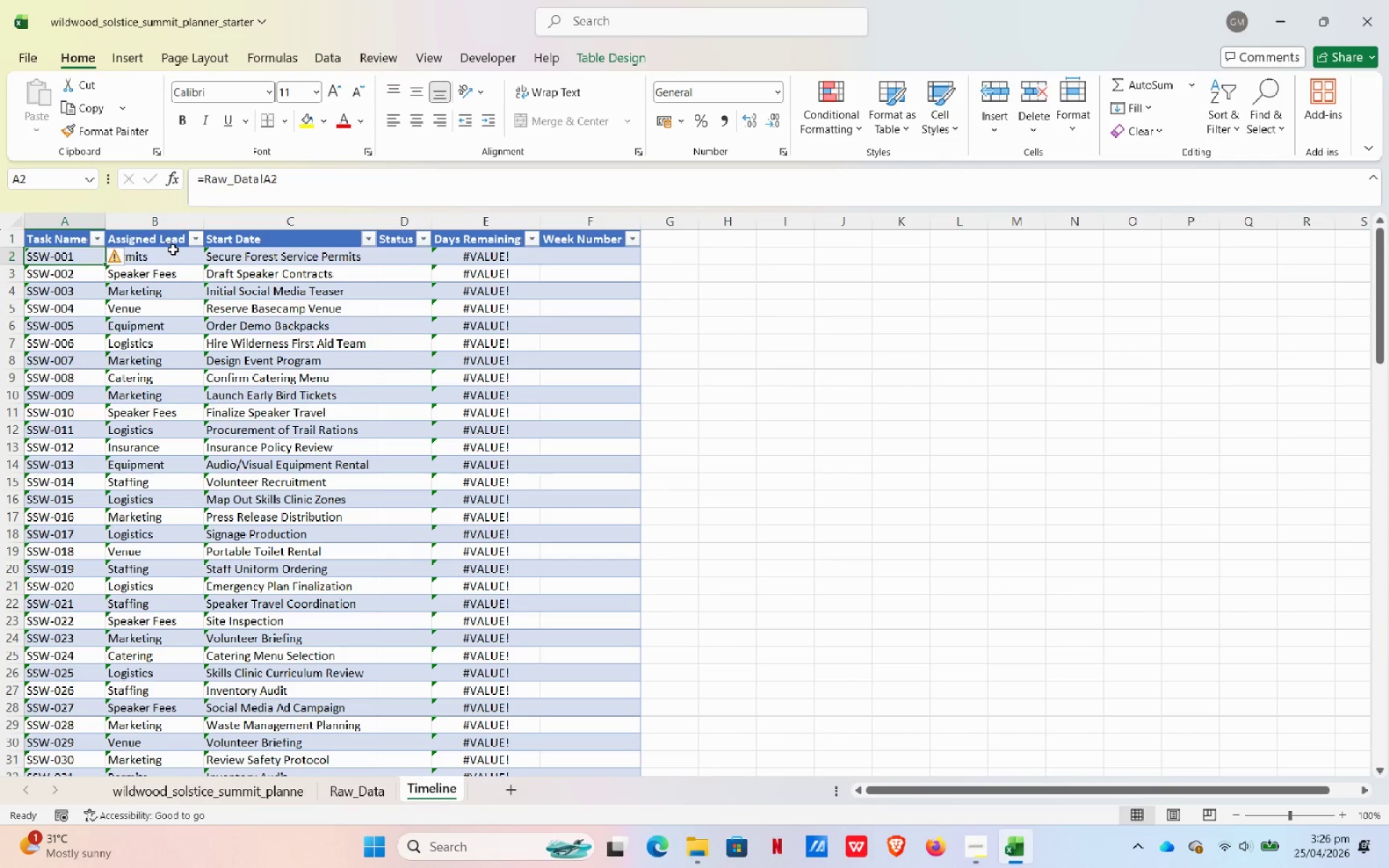 
left_click([172, 257])
 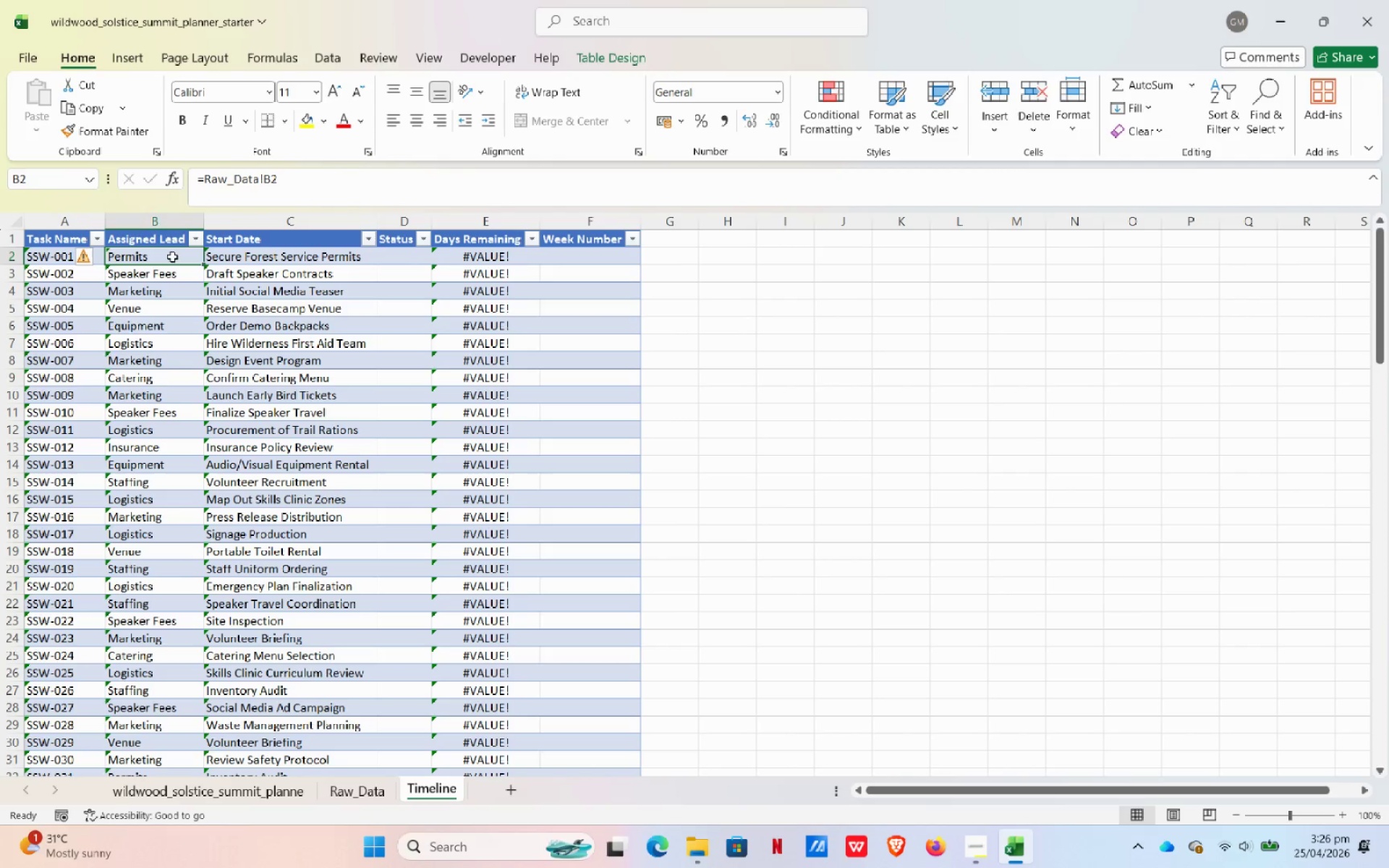 
left_click([269, 261])
 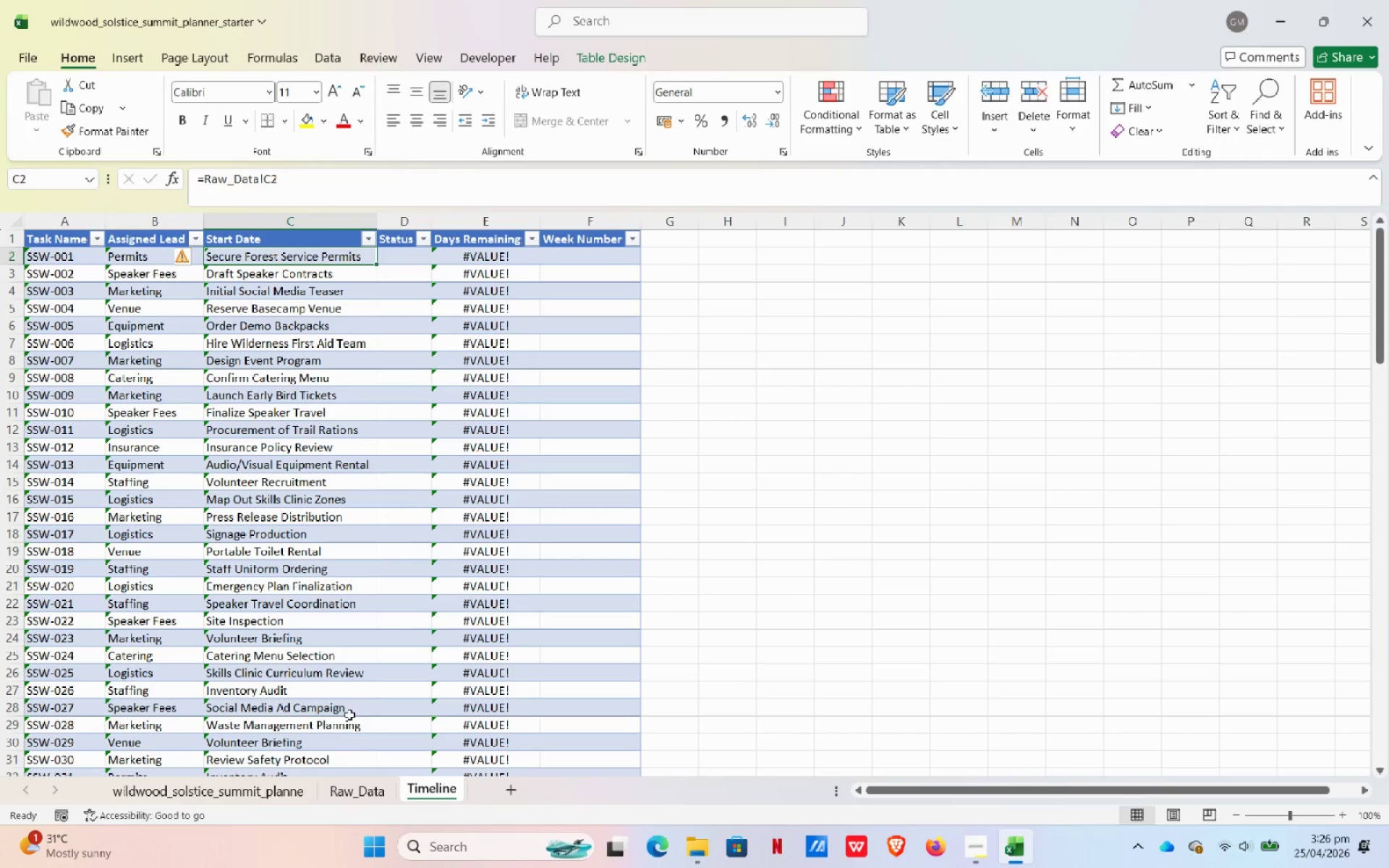 
left_click([370, 790])
 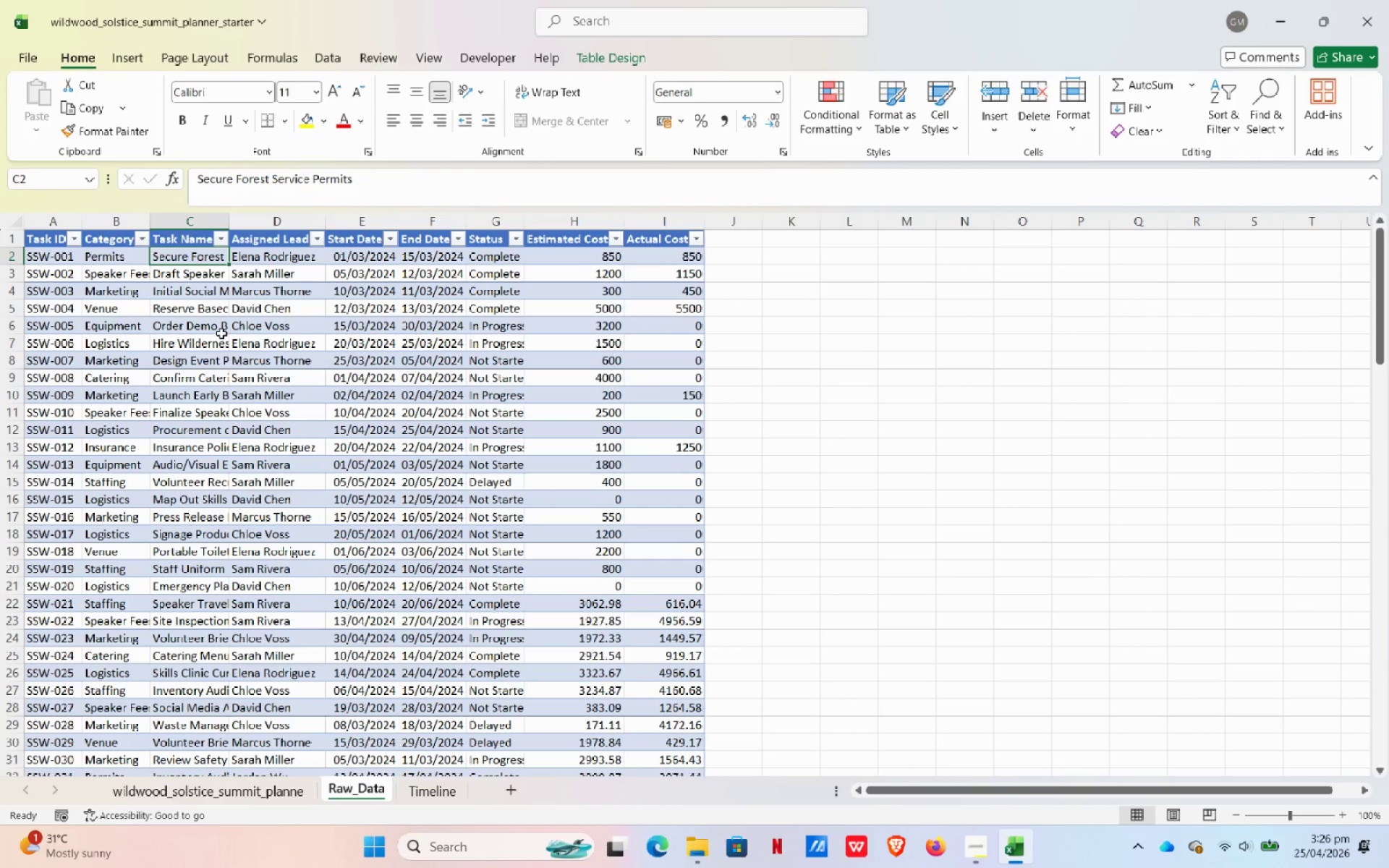 
wait(7.33)
 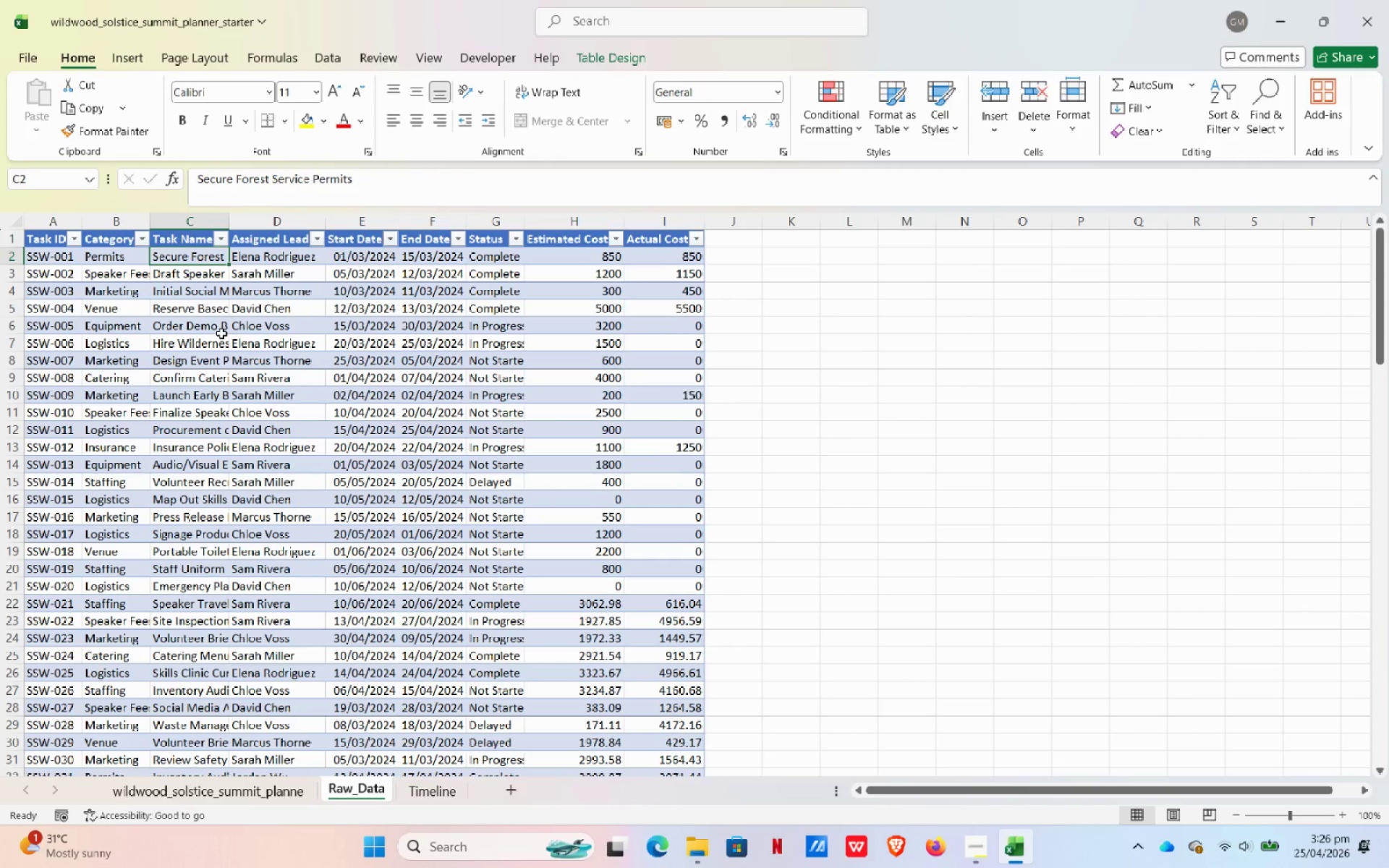 
left_click([433, 778])
 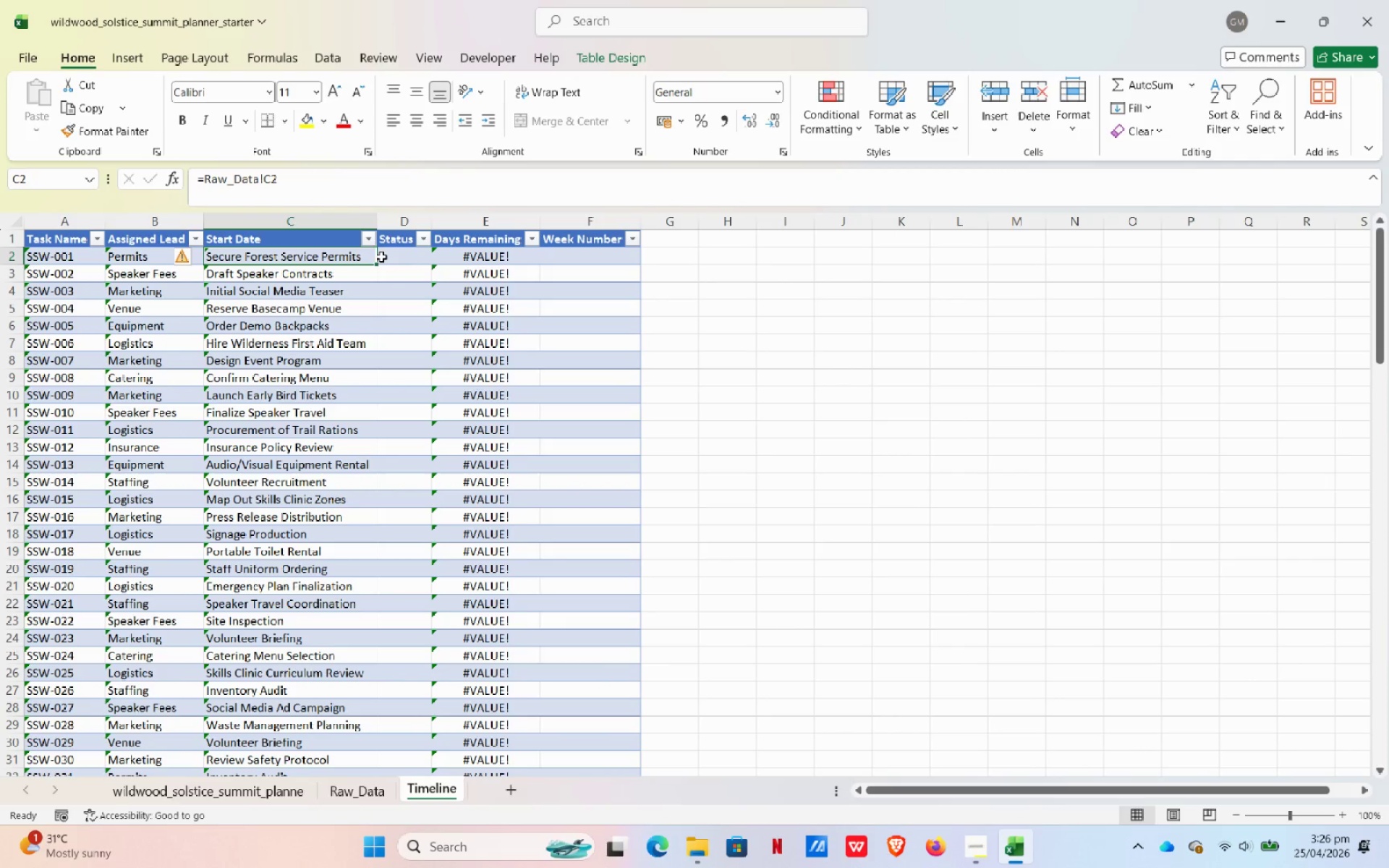 
wait(10.72)
 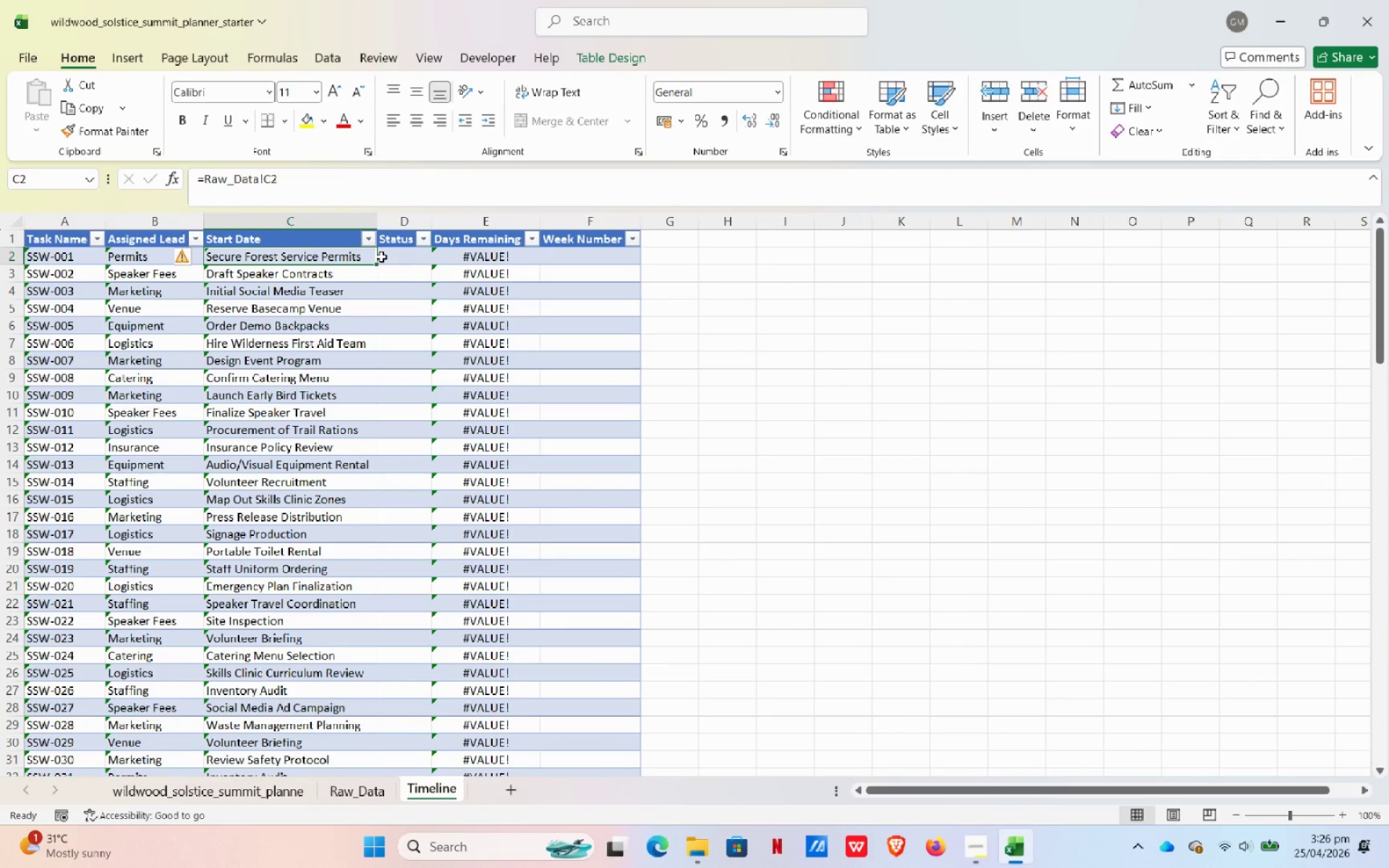 
left_click([373, 790])
 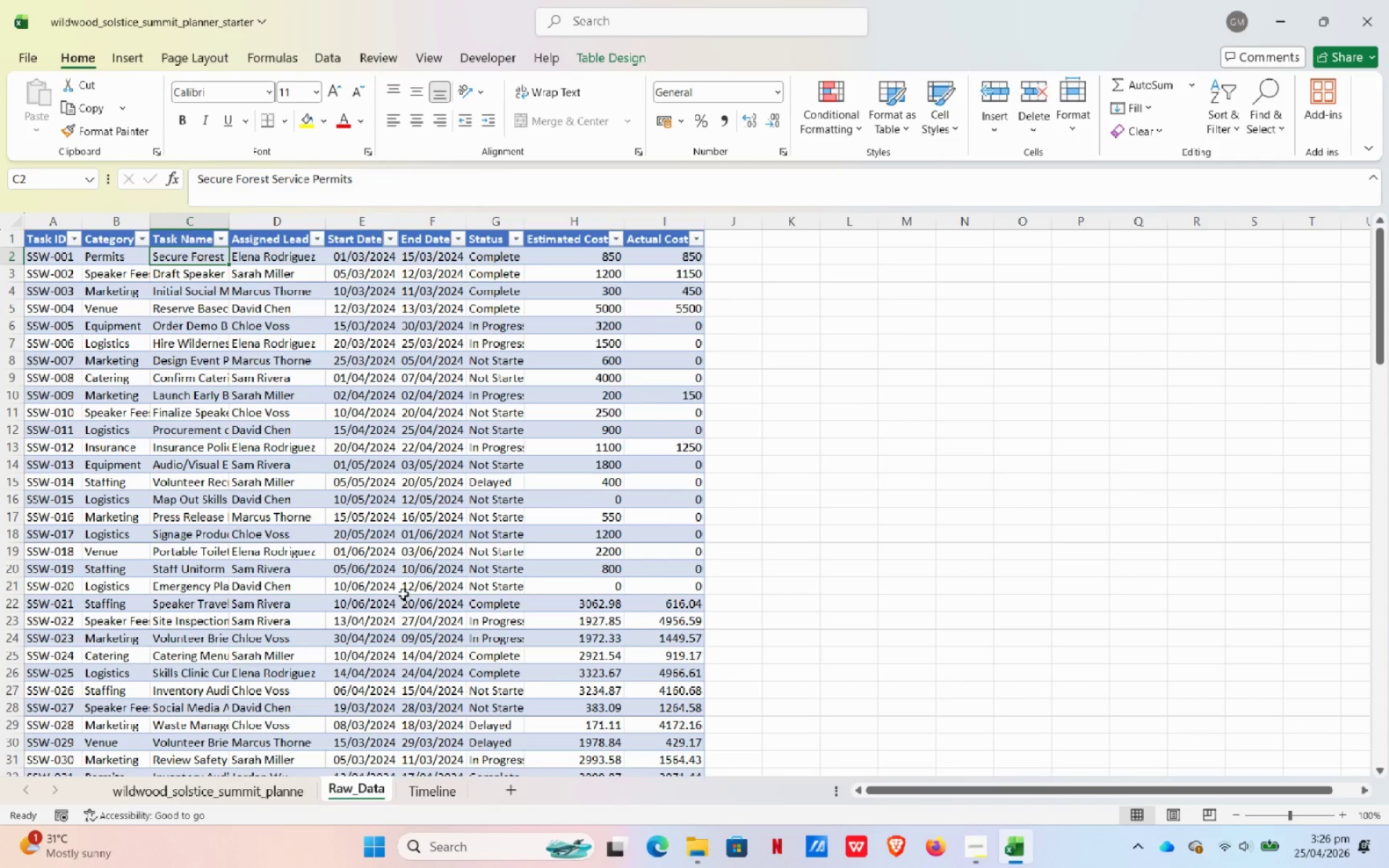 
wait(17.11)
 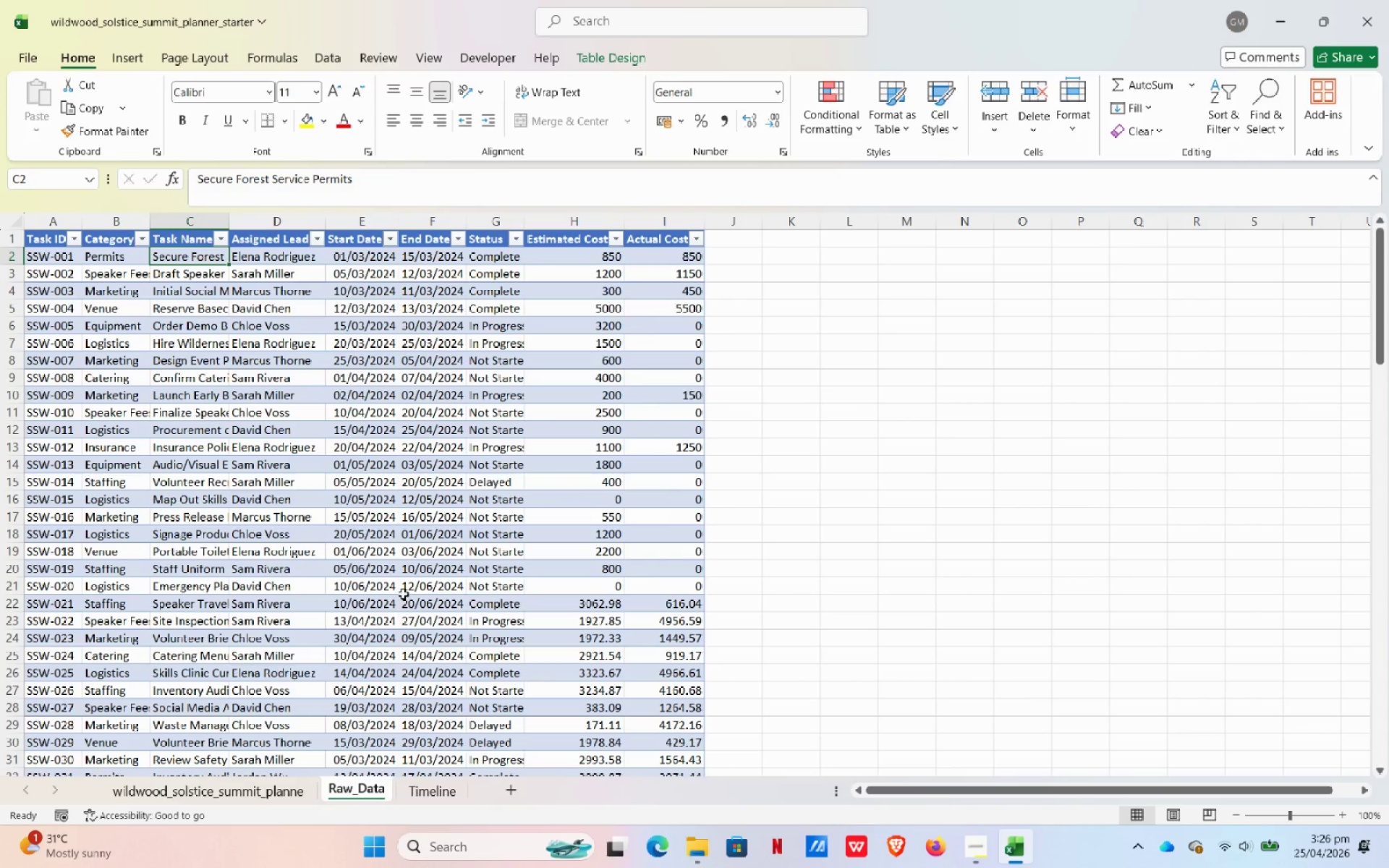 
left_click([448, 790])
 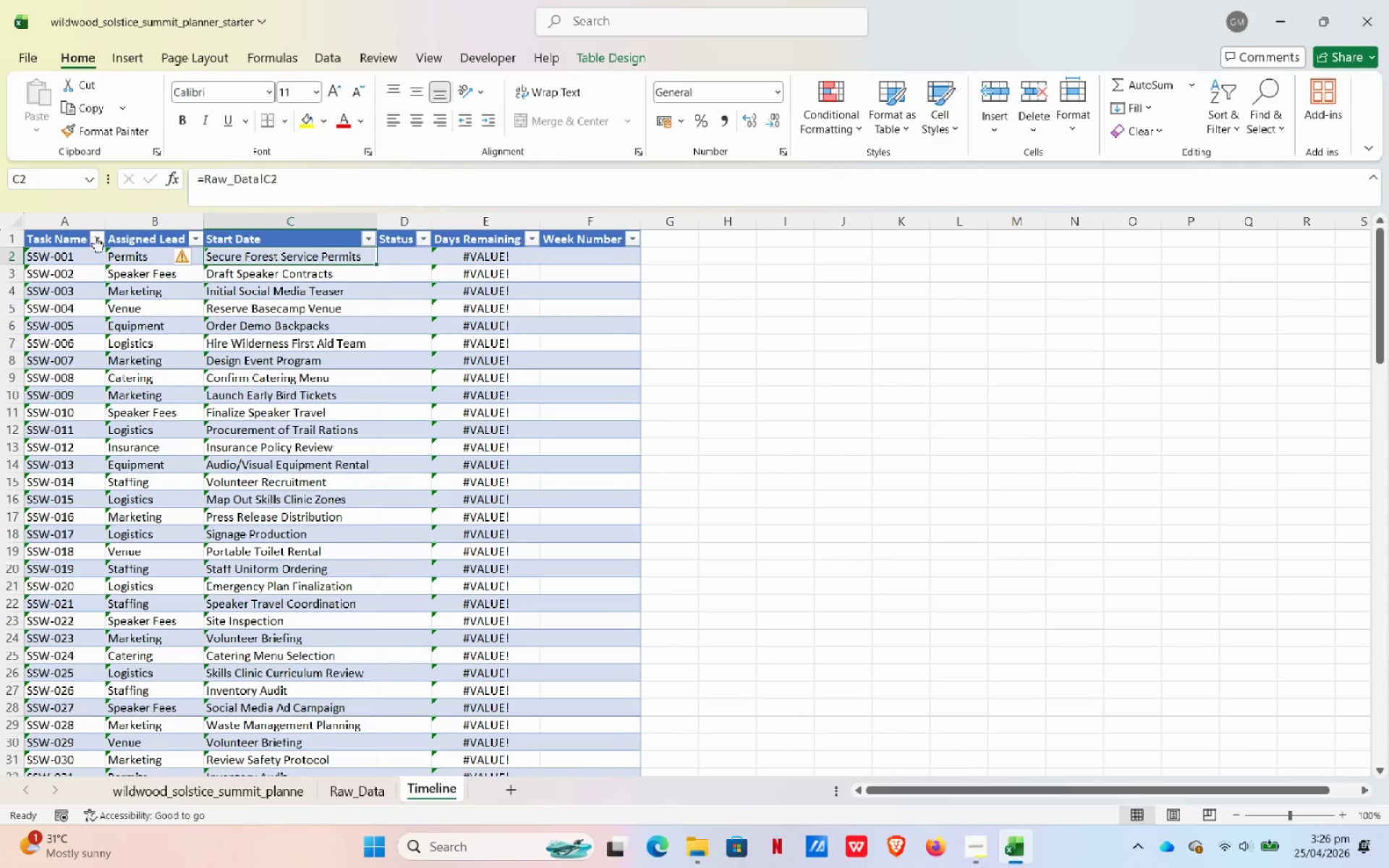 
left_click([120, 237])
 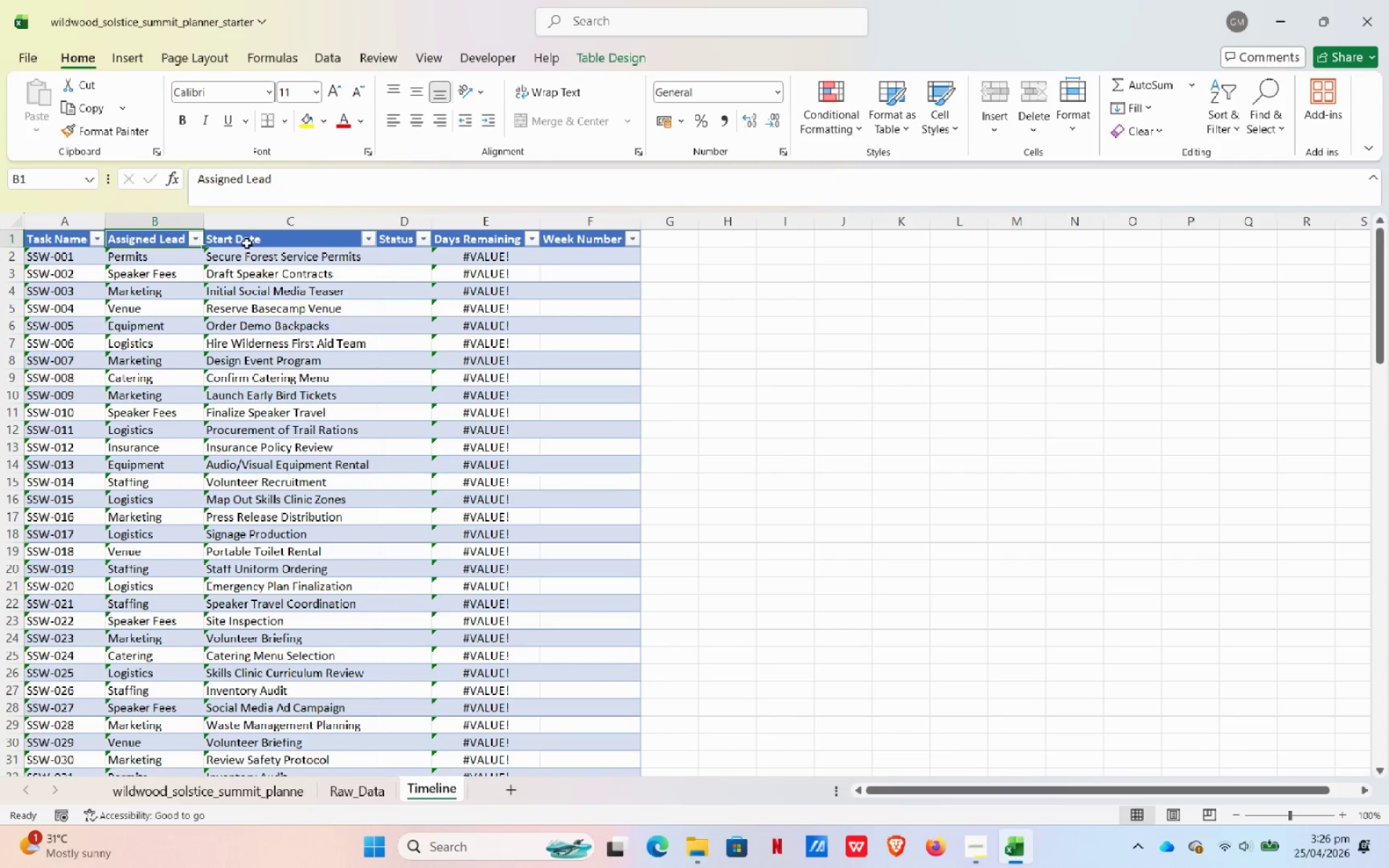 
left_click([249, 243])
 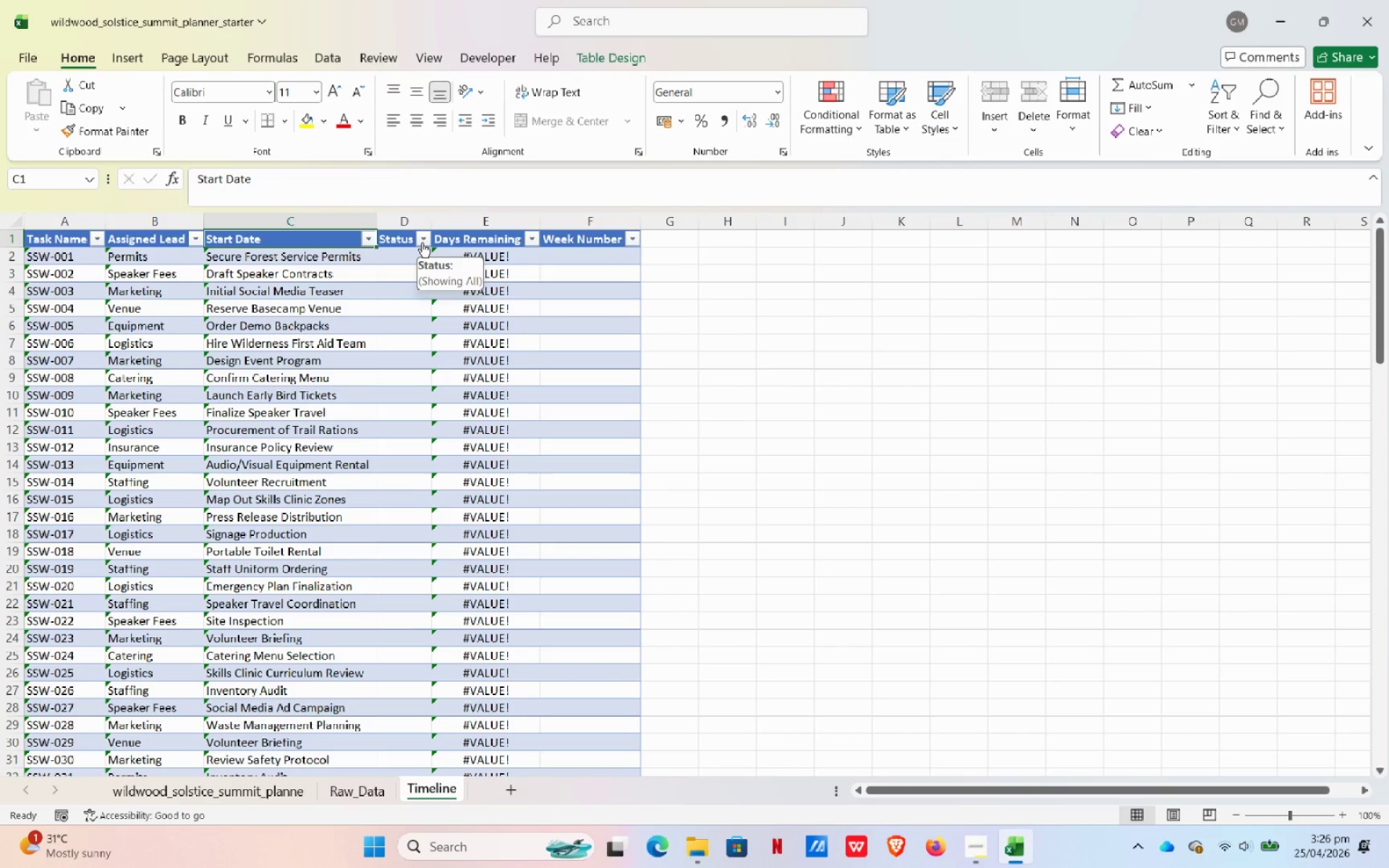 
wait(5.36)
 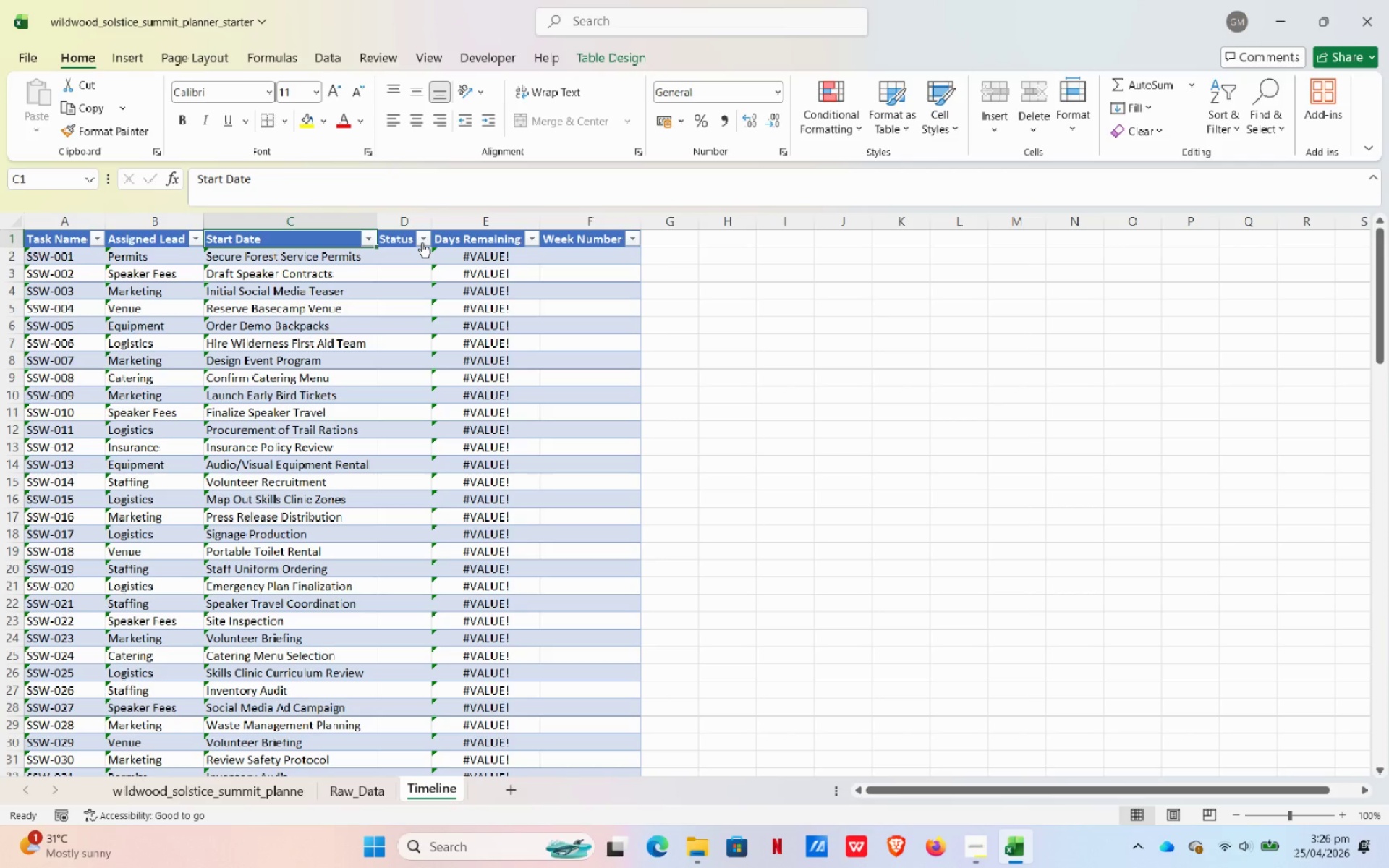 
left_click([422, 242])
 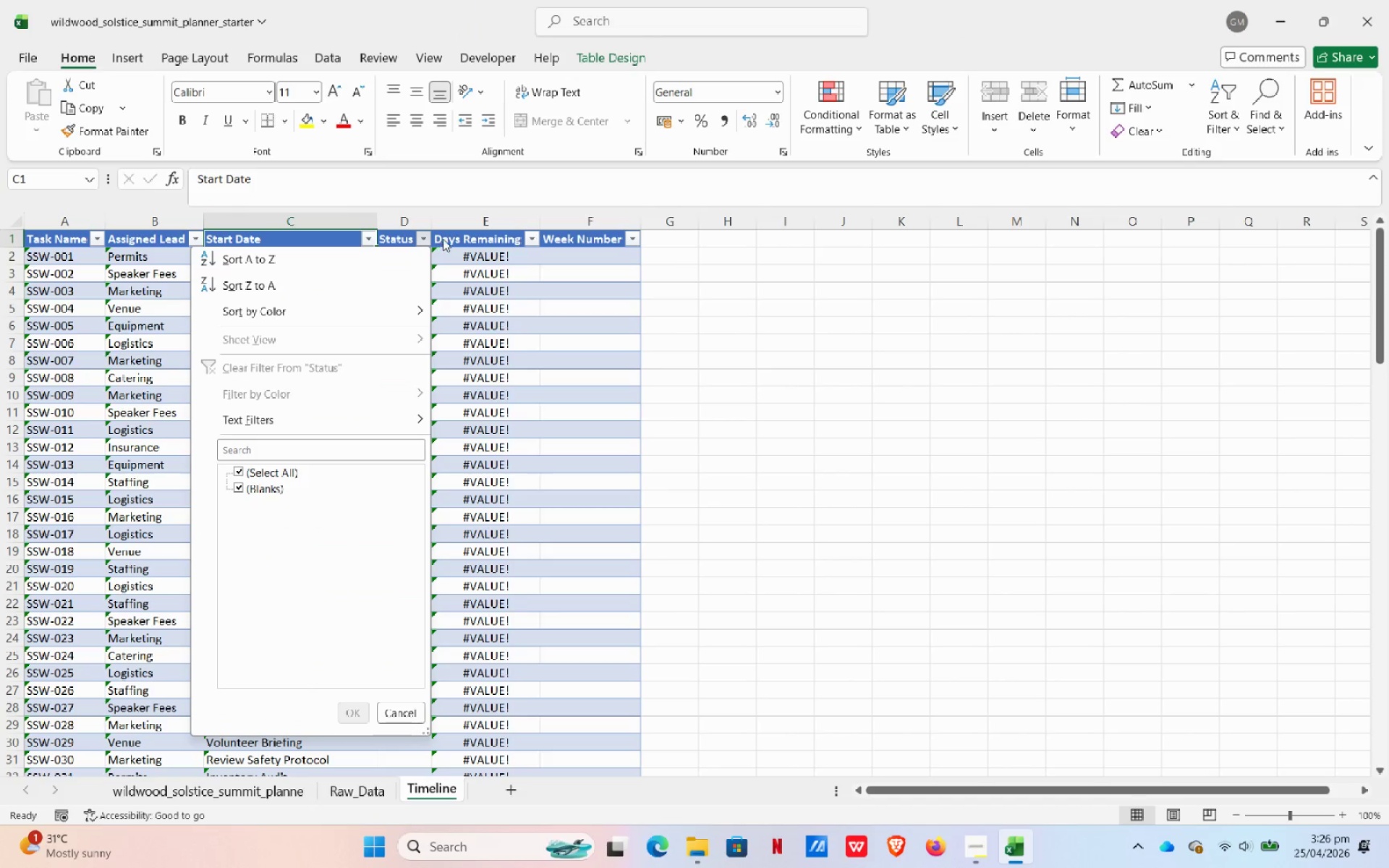 
left_click([462, 237])
 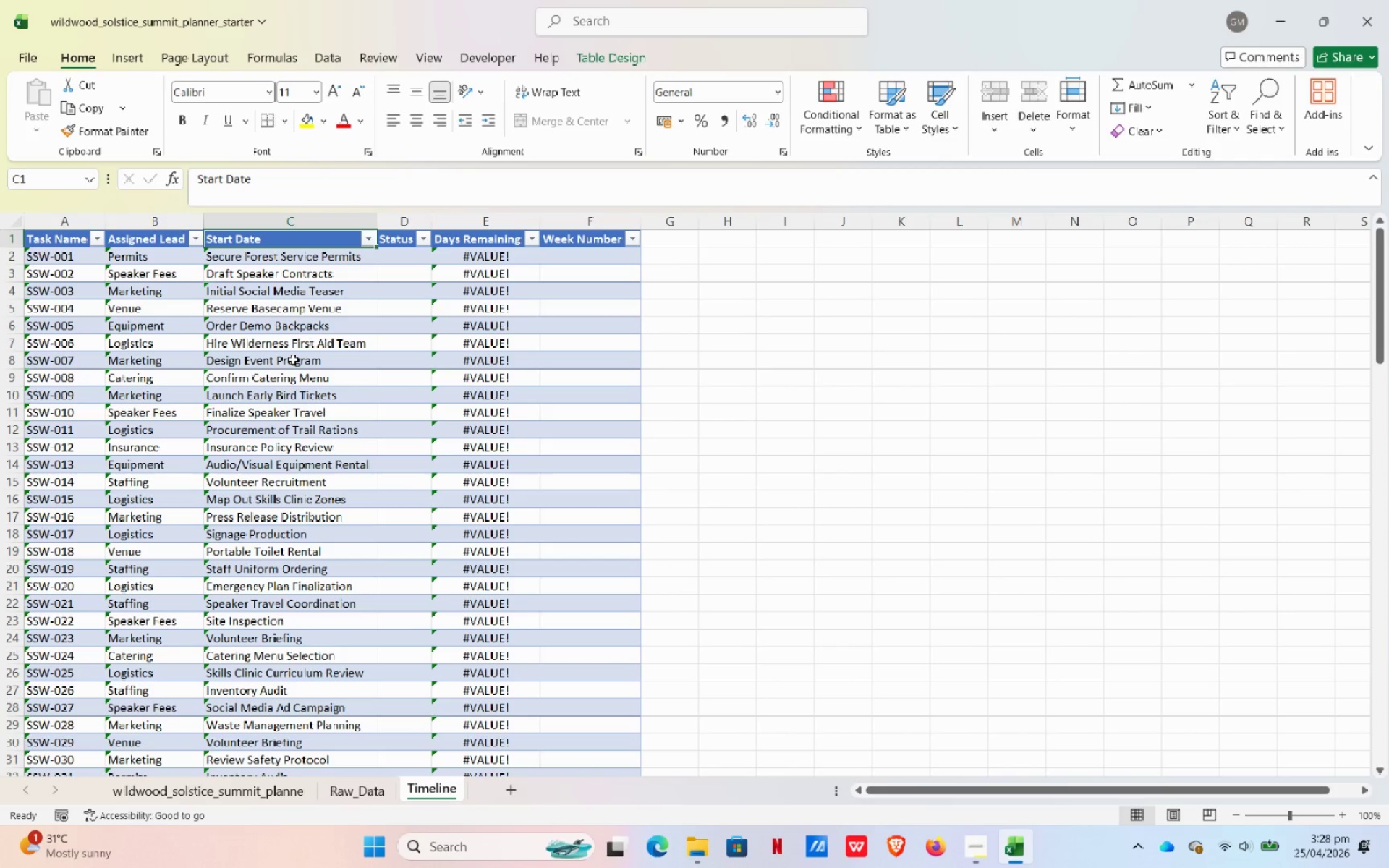 
wait(84.47)
 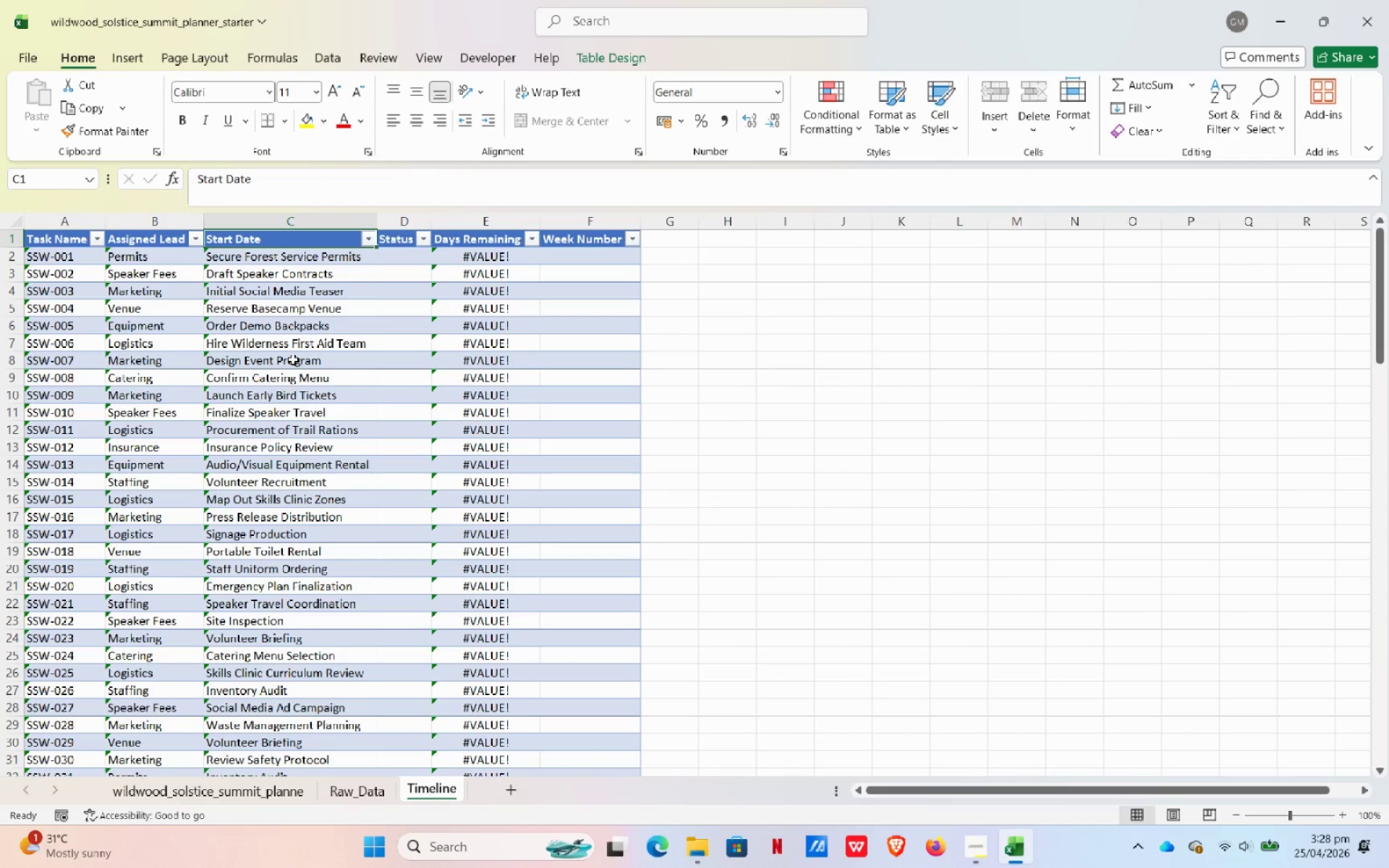 
left_click([68, 258])
 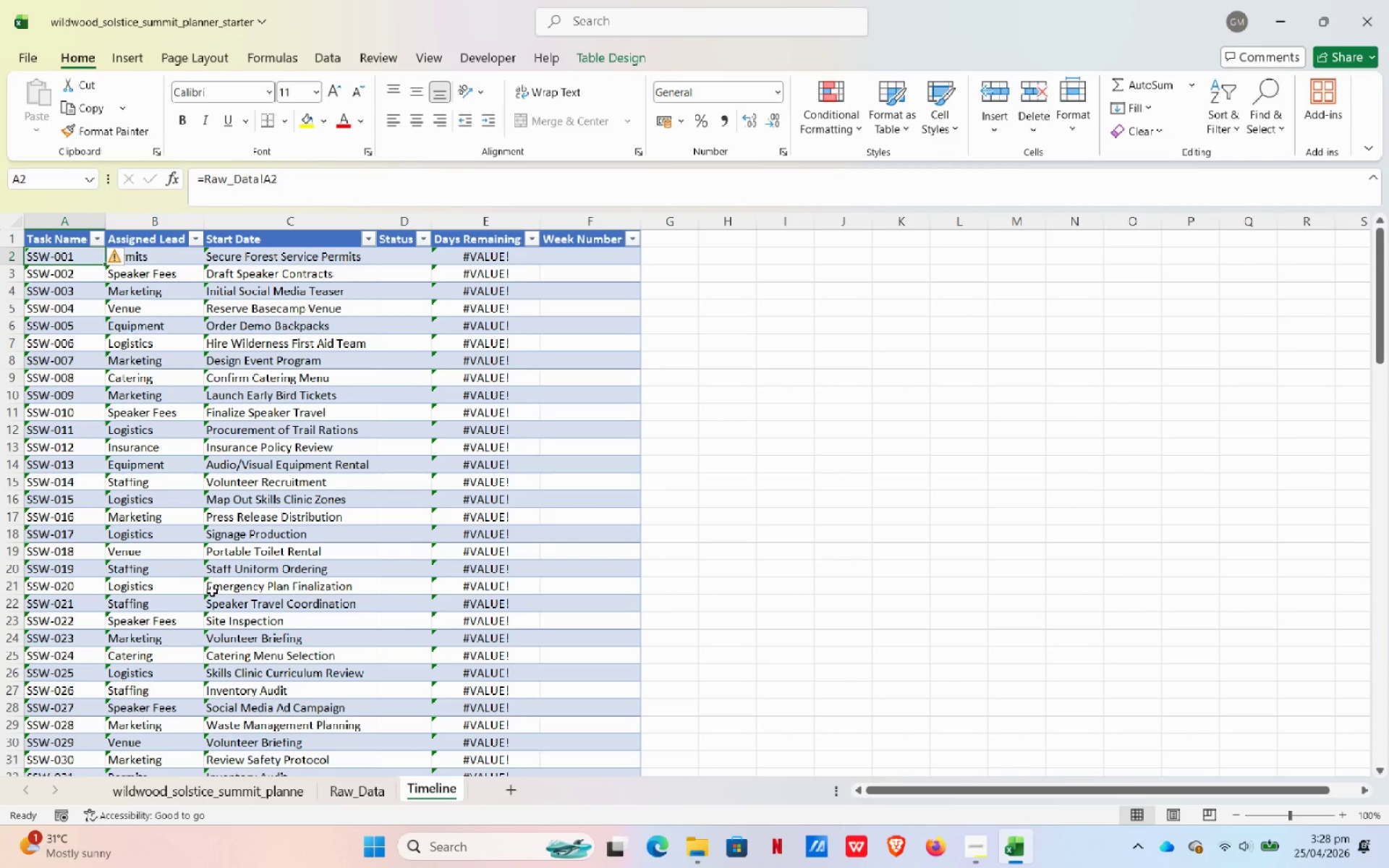 
scroll: coordinate [216, 646], scroll_direction: up, amount: 3.0
 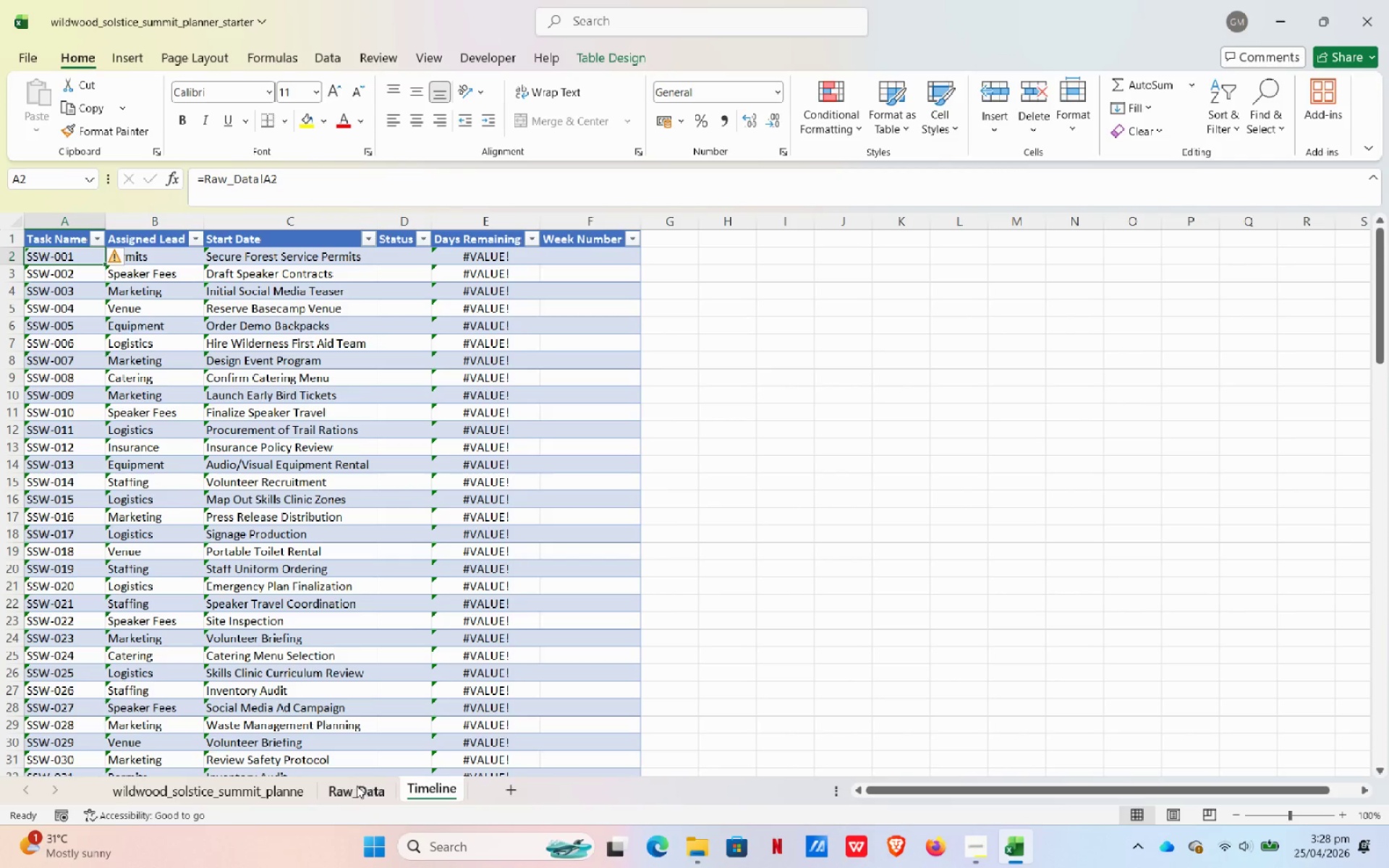 
left_click([352, 793])
 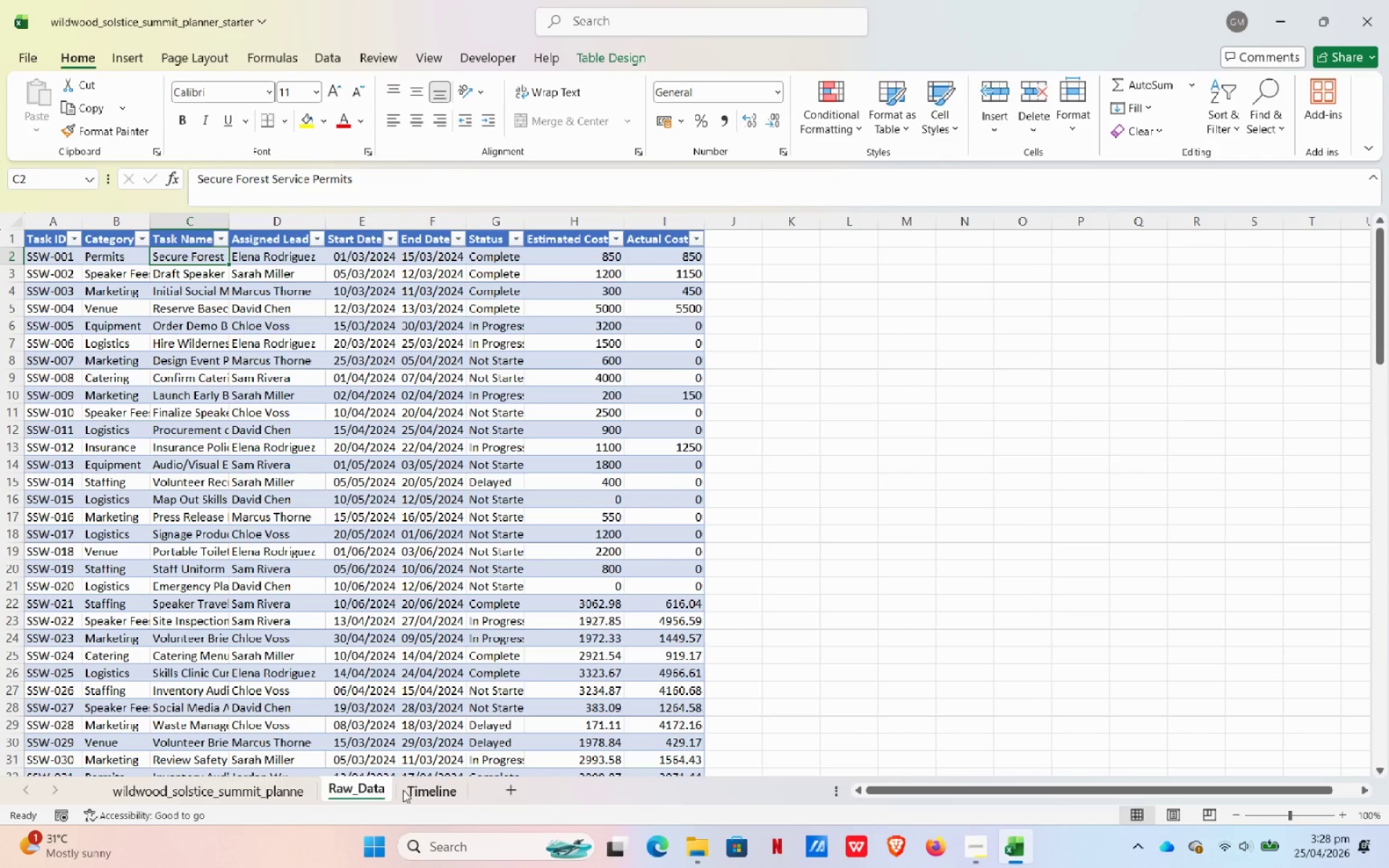 
wait(12.42)
 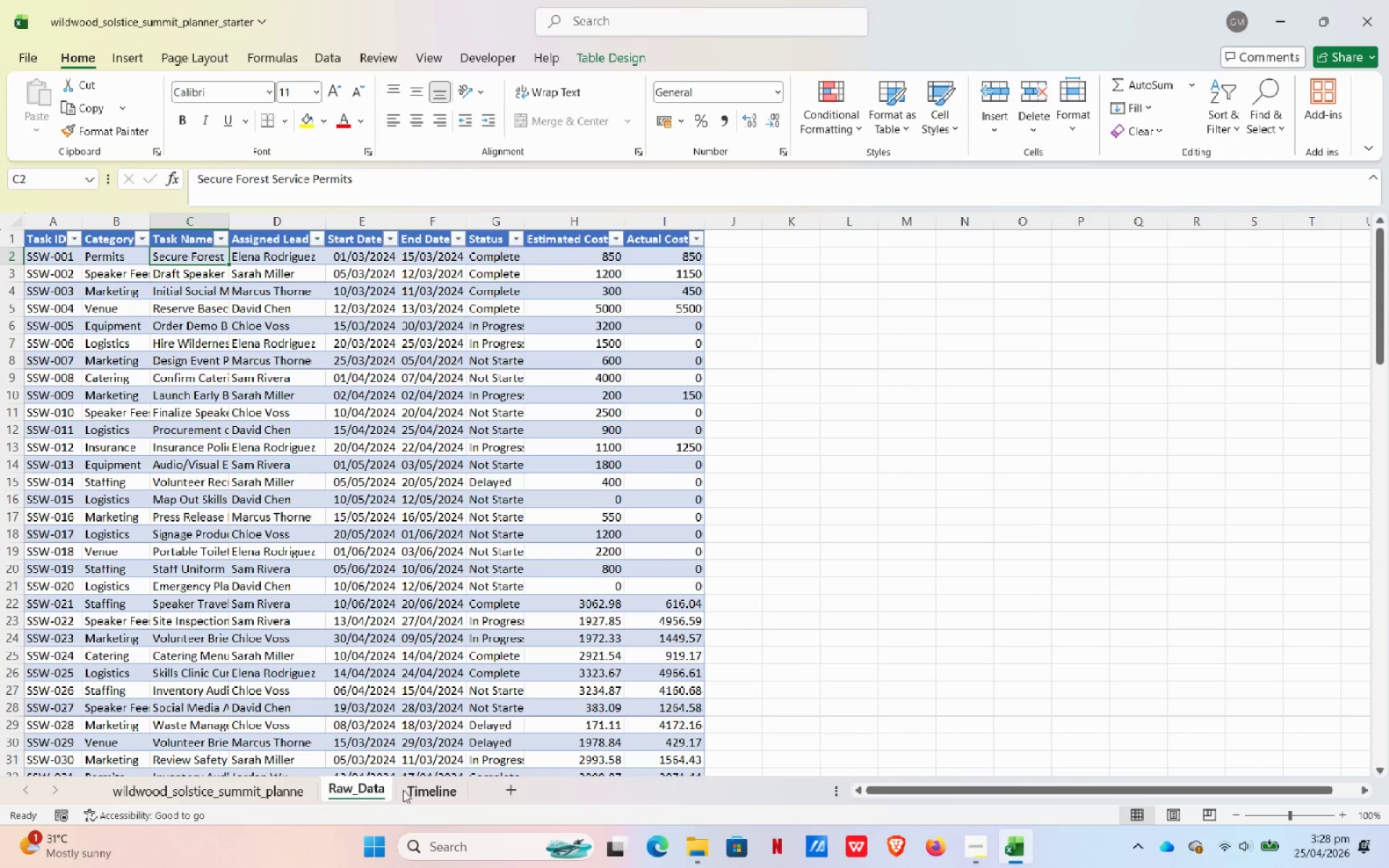 
left_click([429, 786])
 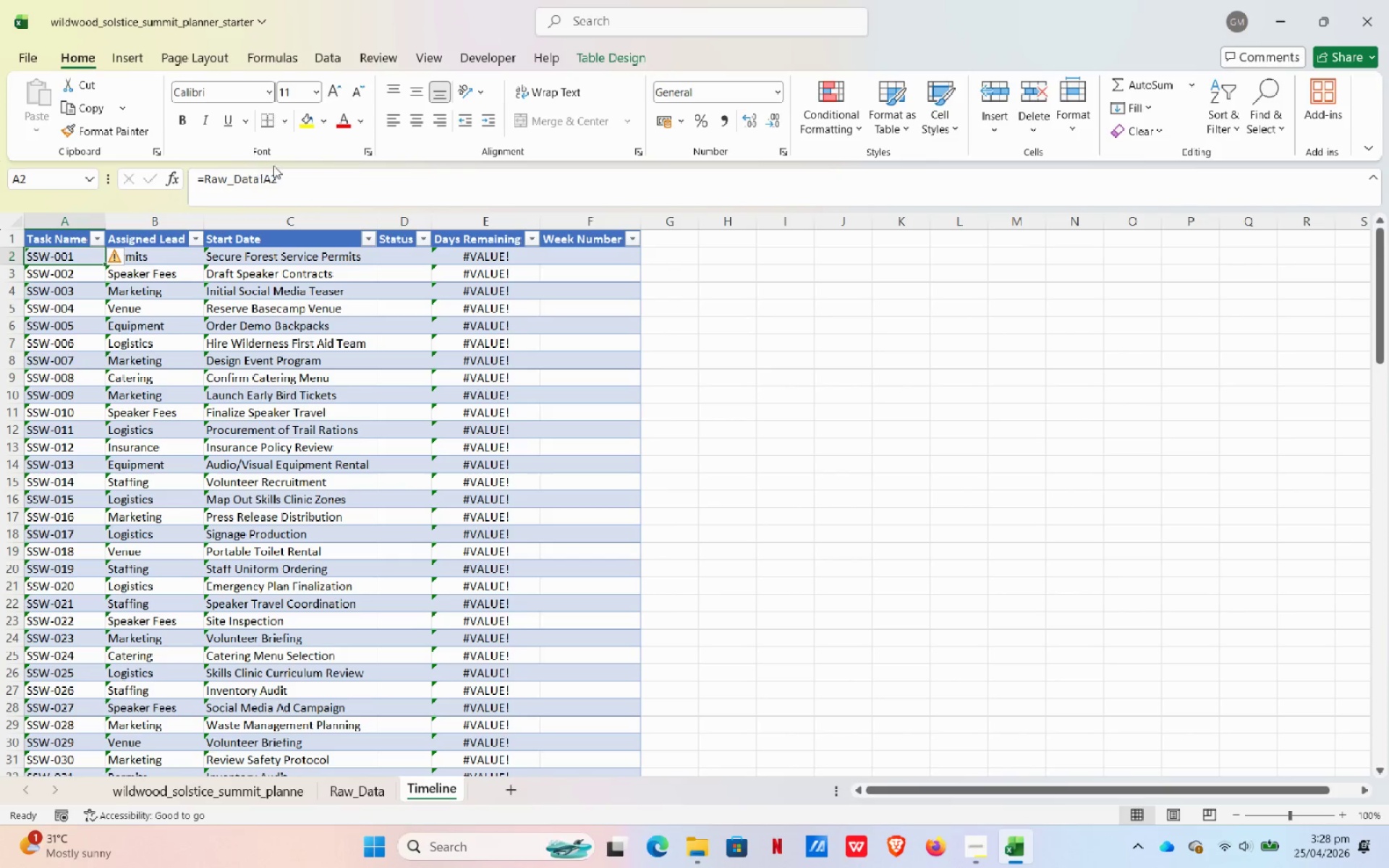 
left_click([291, 178])
 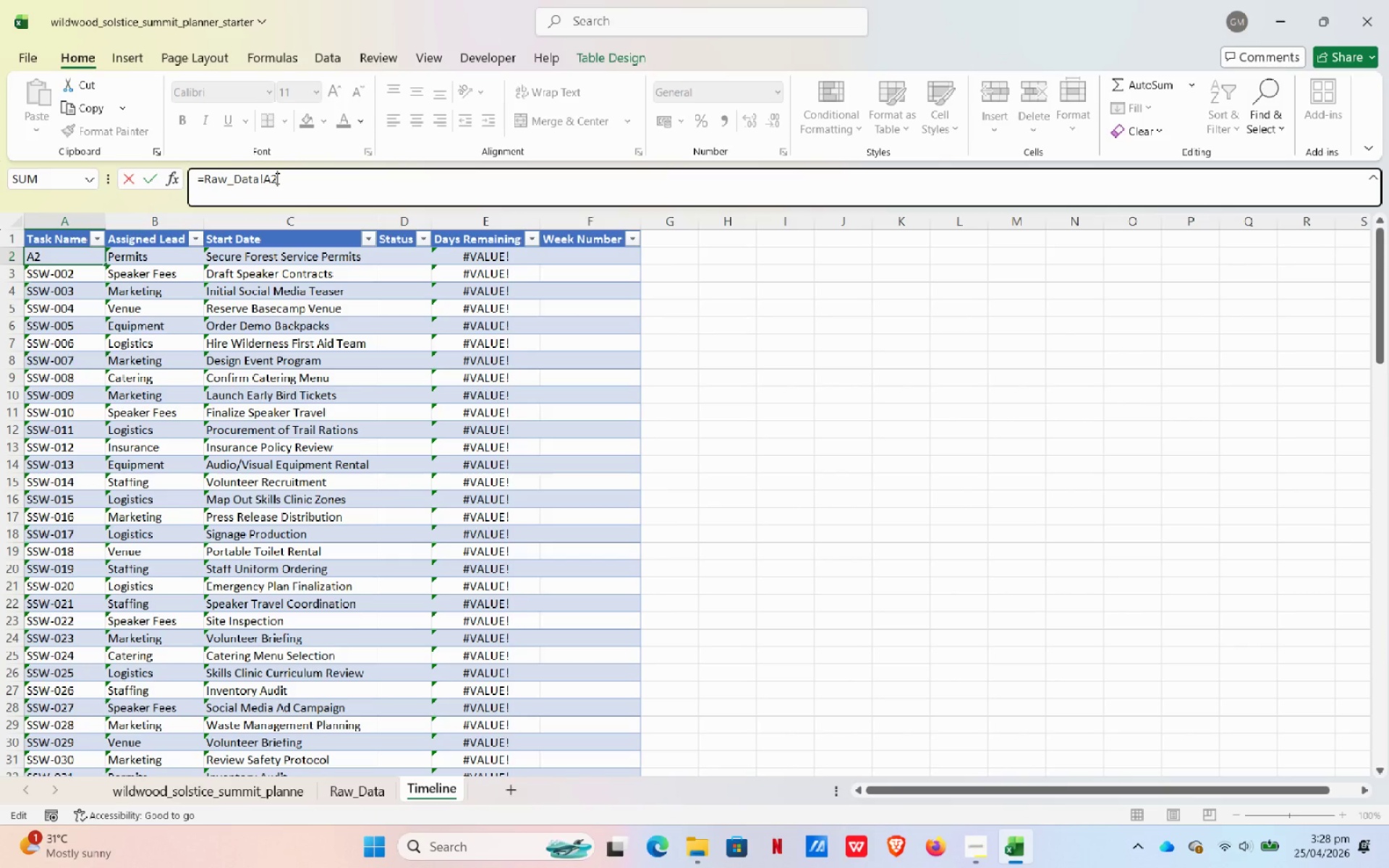 
left_click([270, 182])
 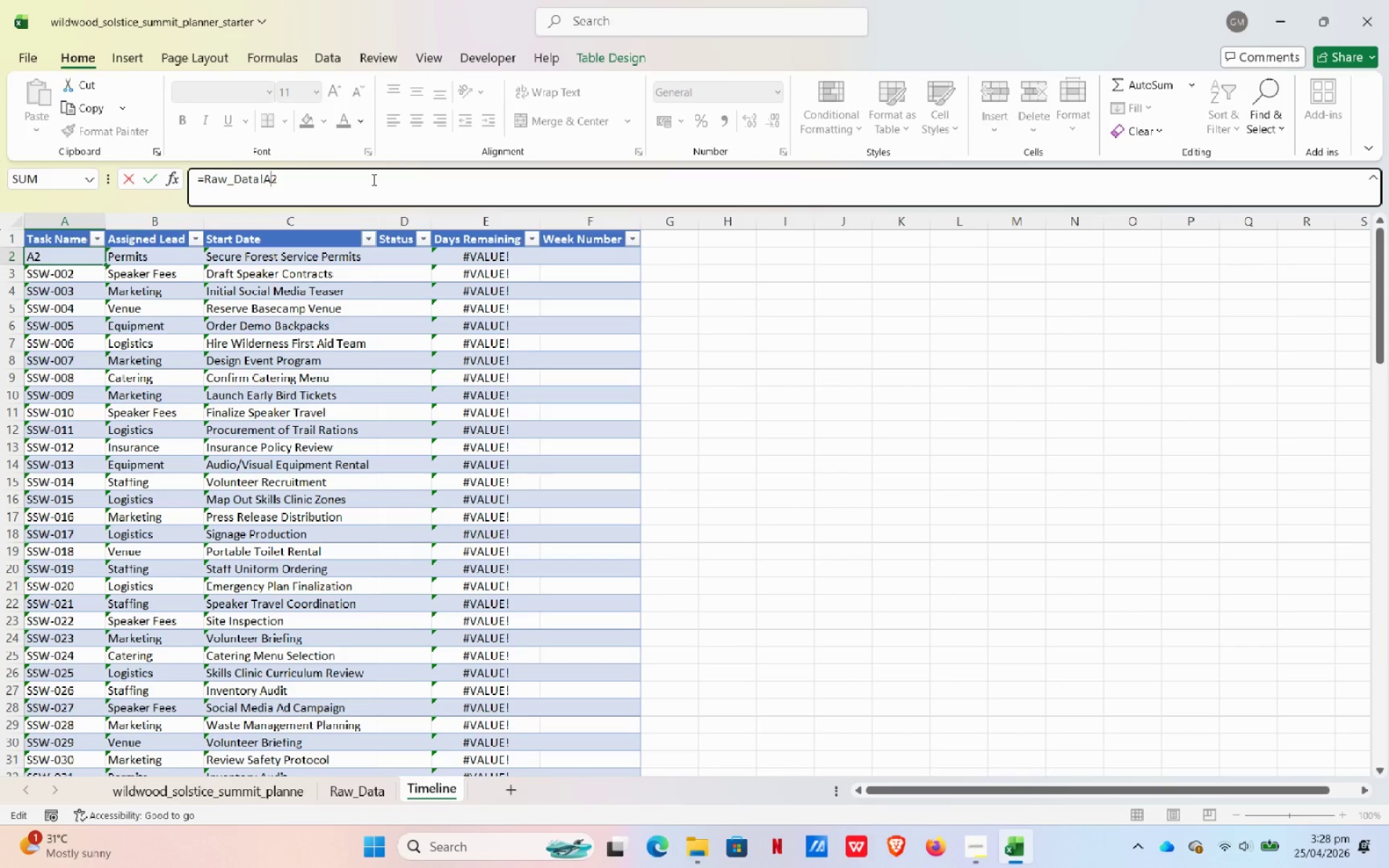 
key(Backspace)
 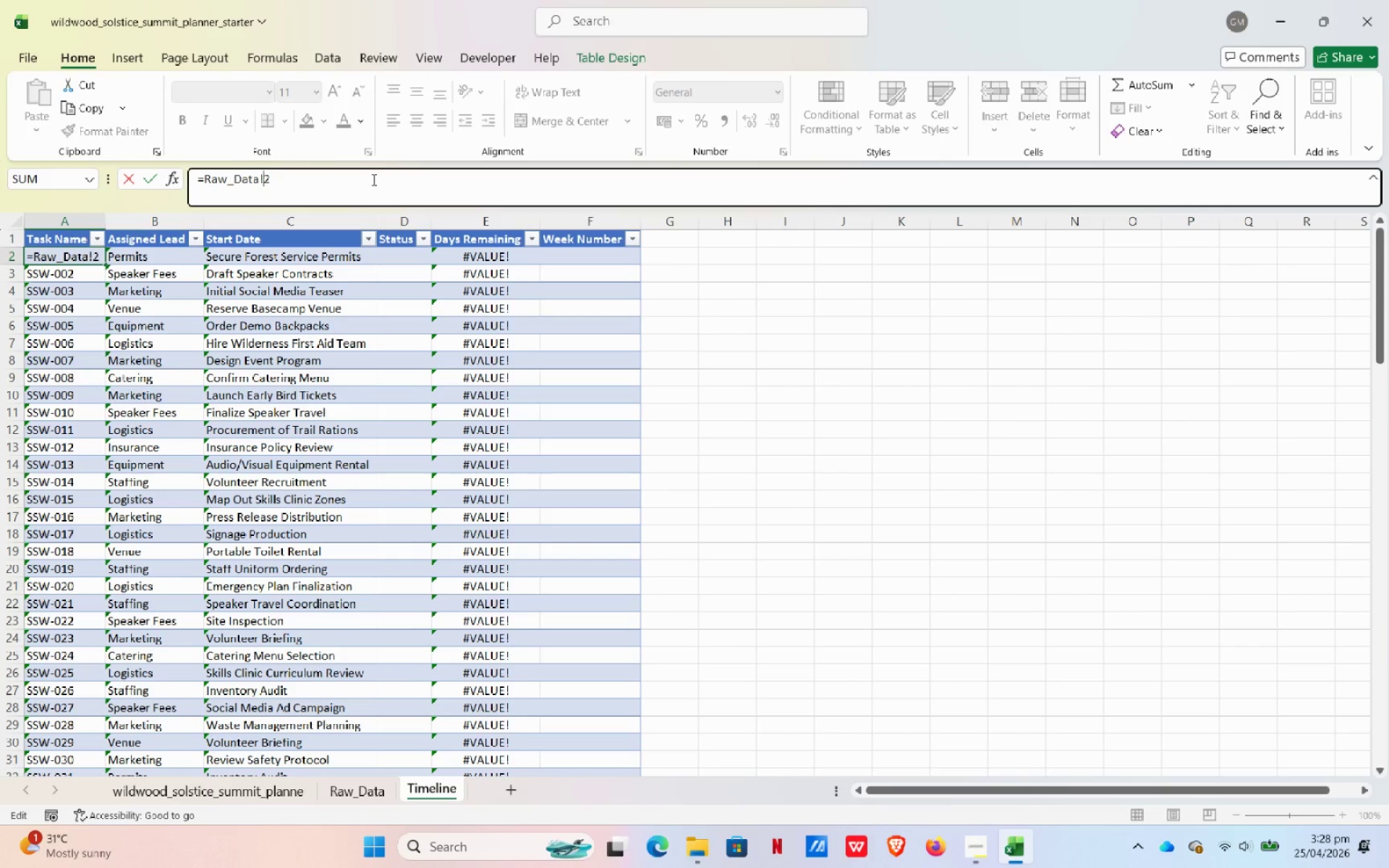 
key(C)
 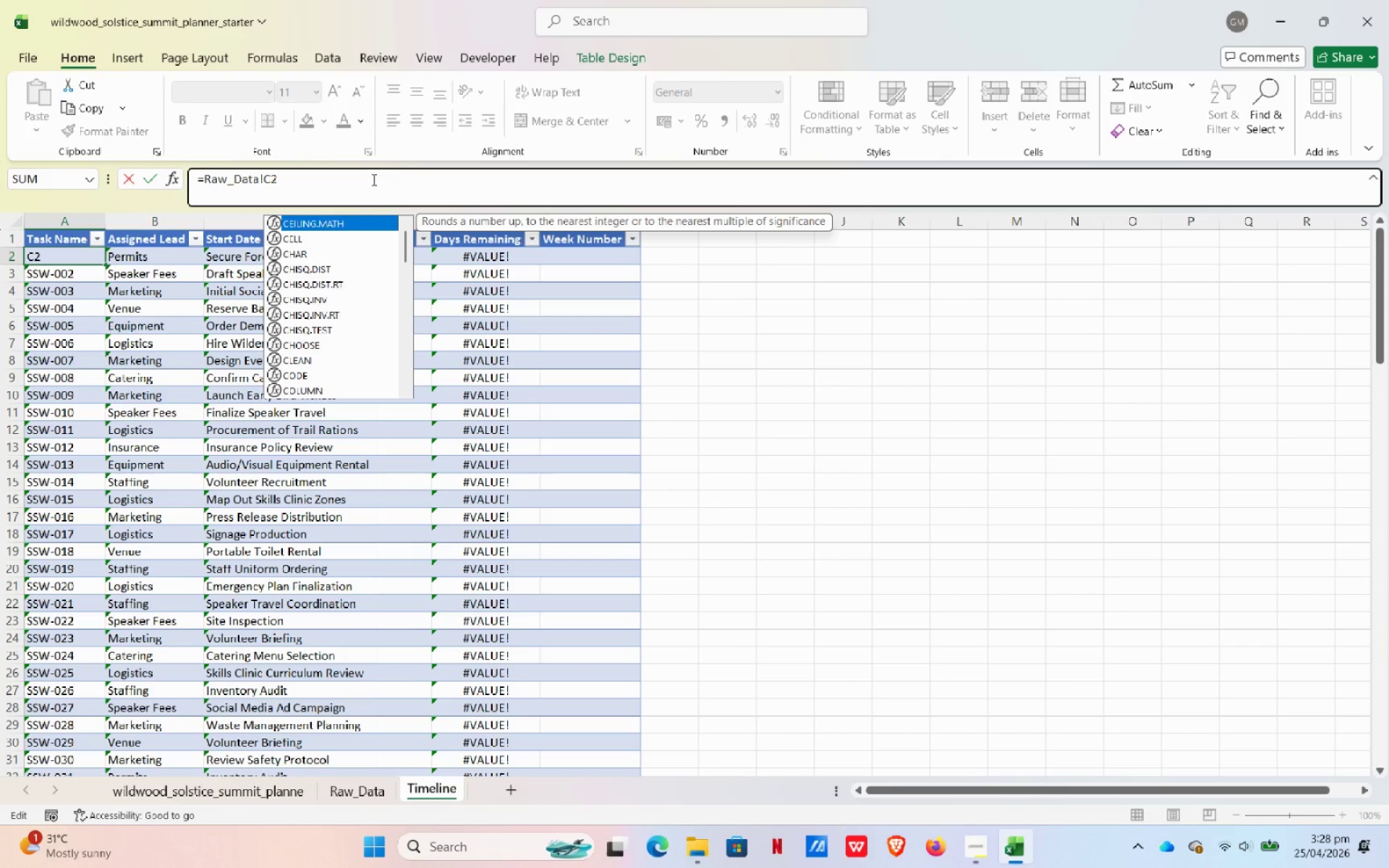 
key(NumpadEnter)
 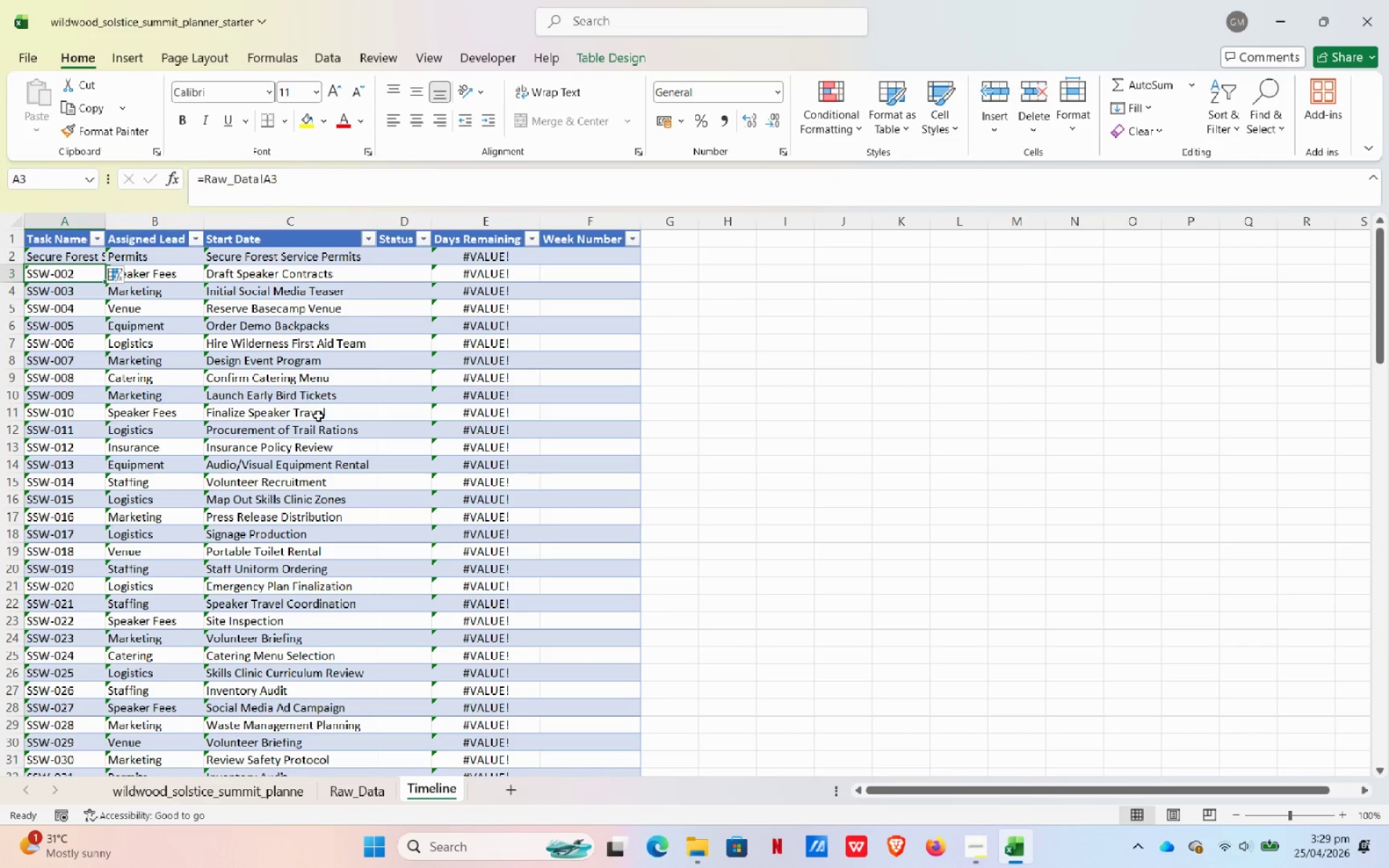 
wait(36.24)
 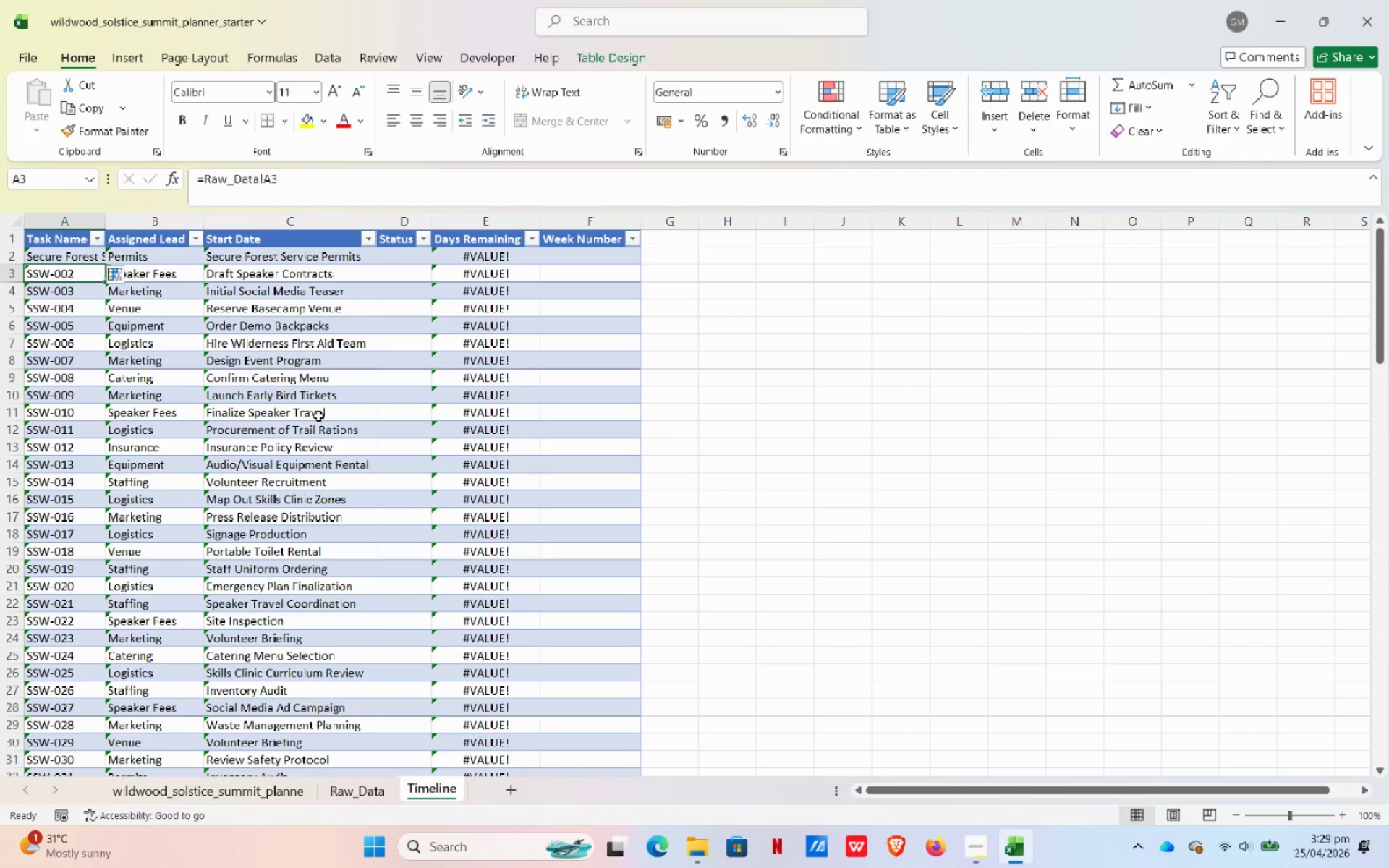 
left_click([150, 258])
 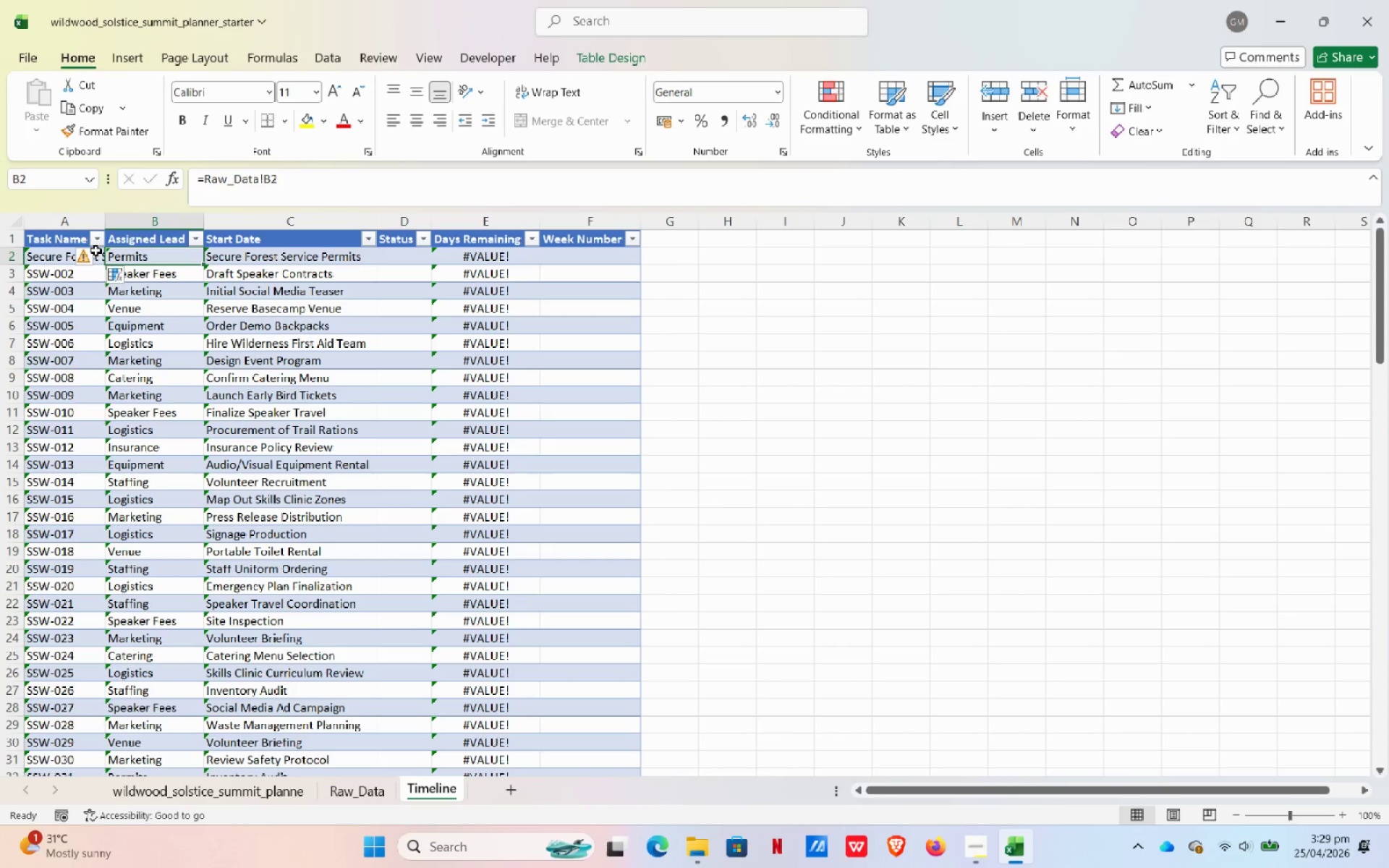 
left_click([54, 253])
 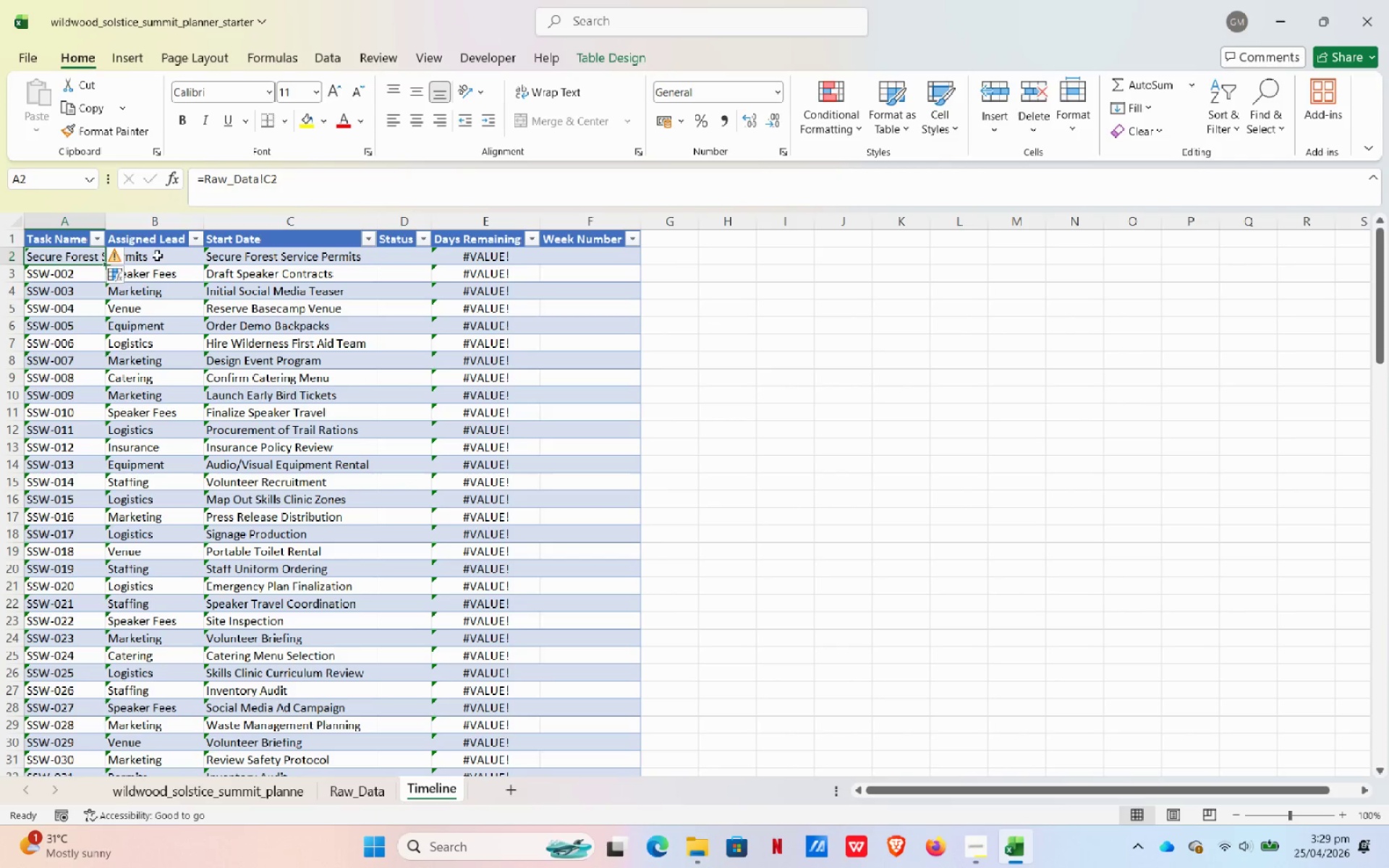 
left_click([163, 255])
 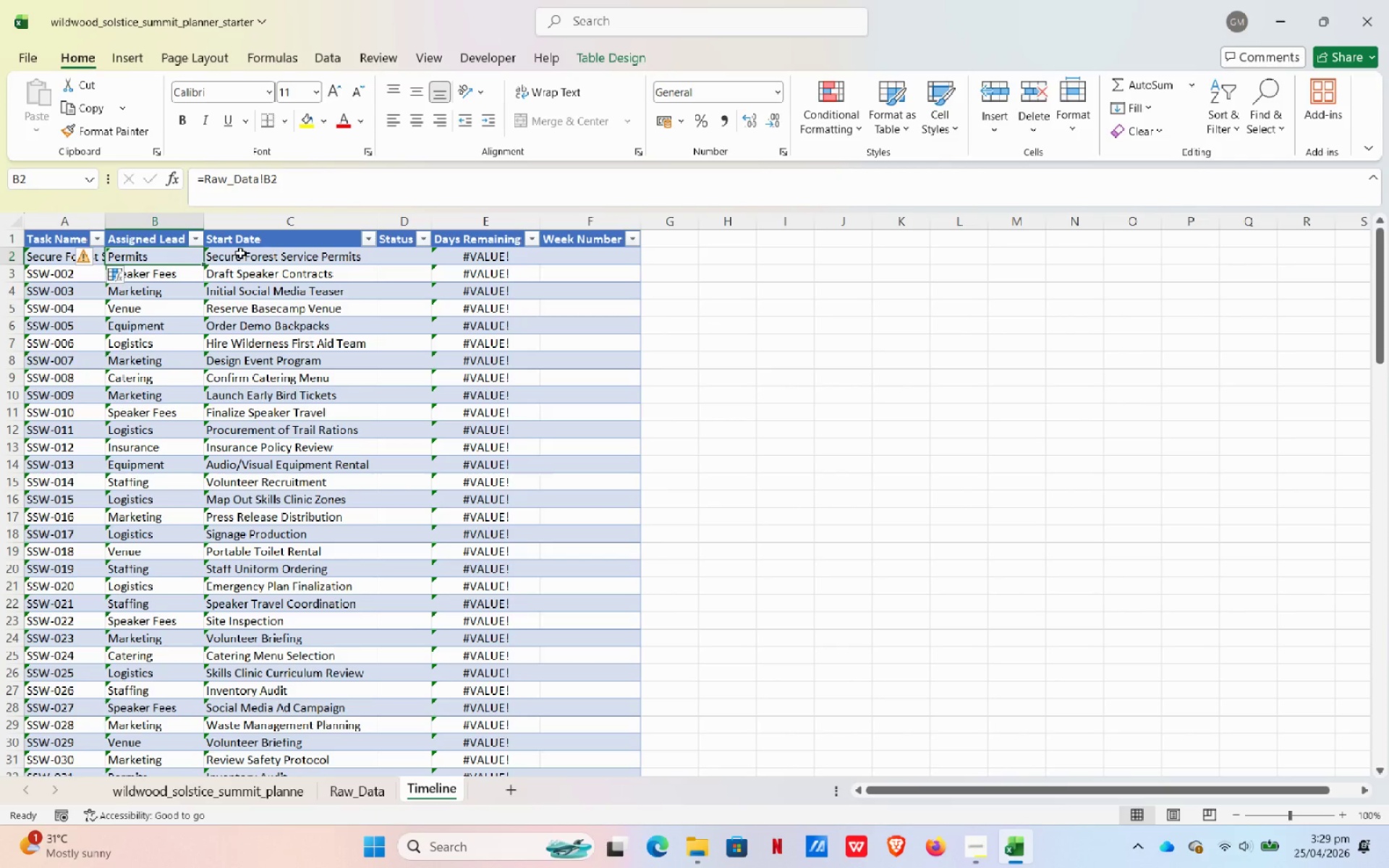 
left_click([240, 253])
 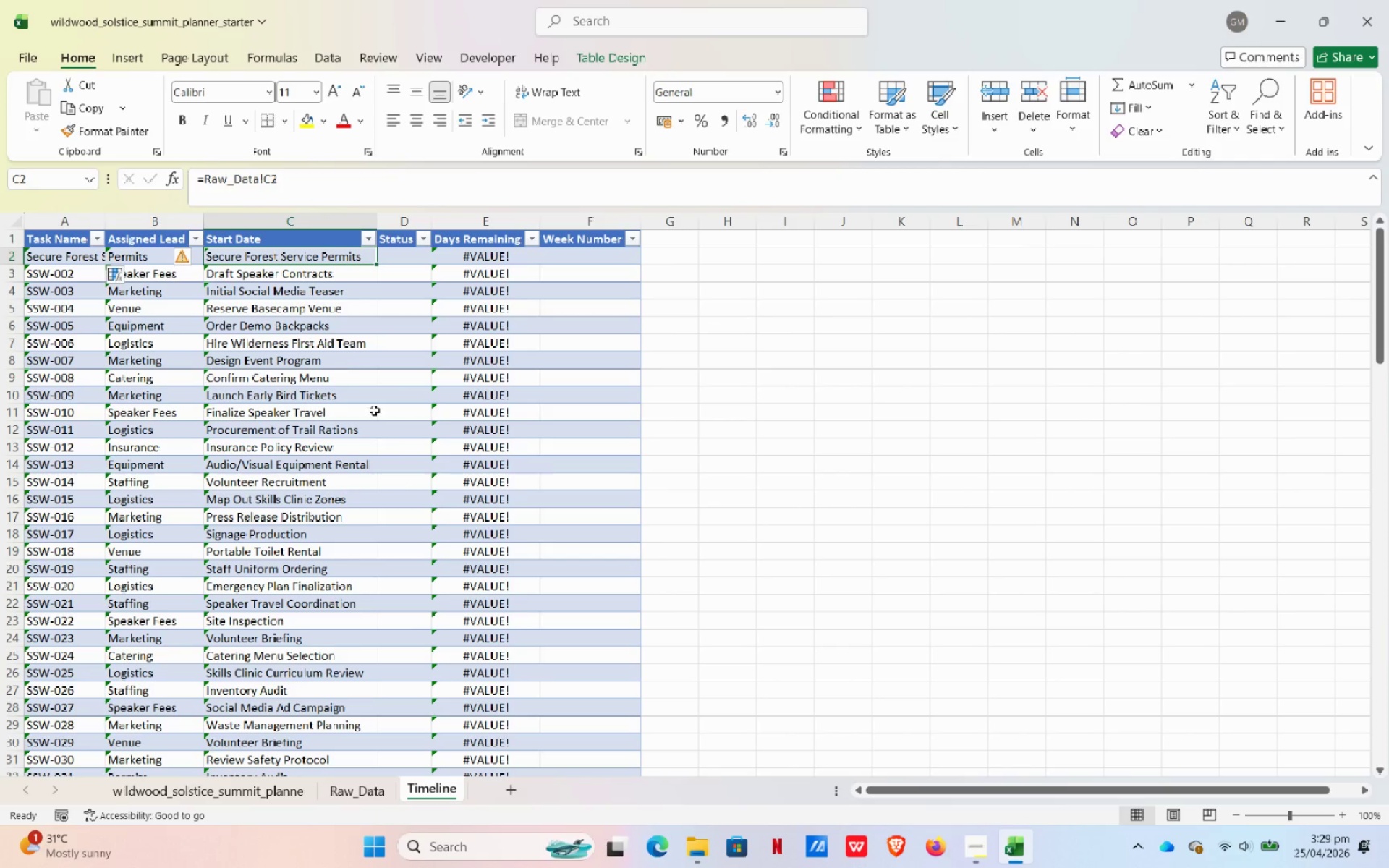 
left_click([376, 792])
 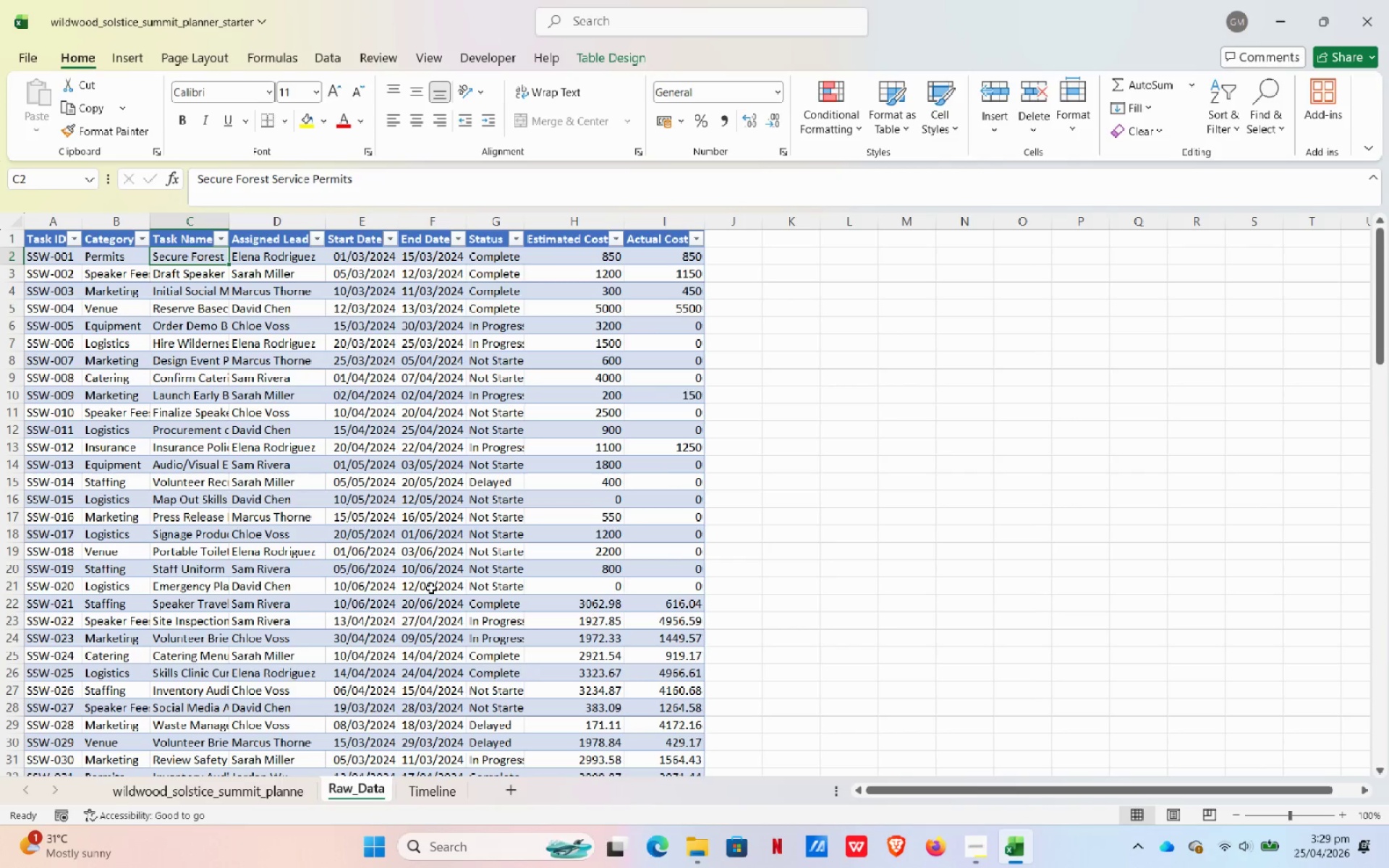 
left_click([446, 785])
 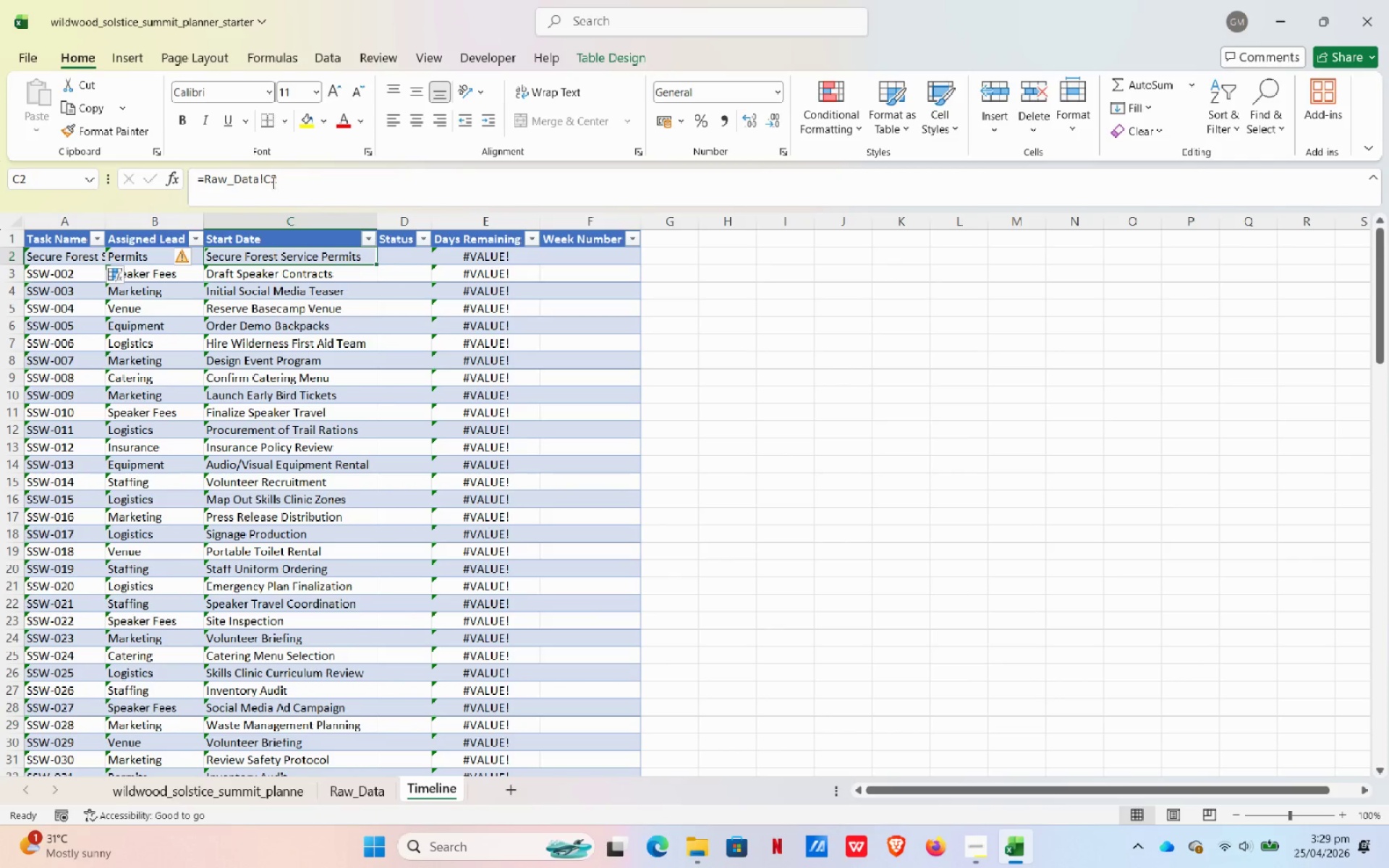 
left_click([267, 179])
 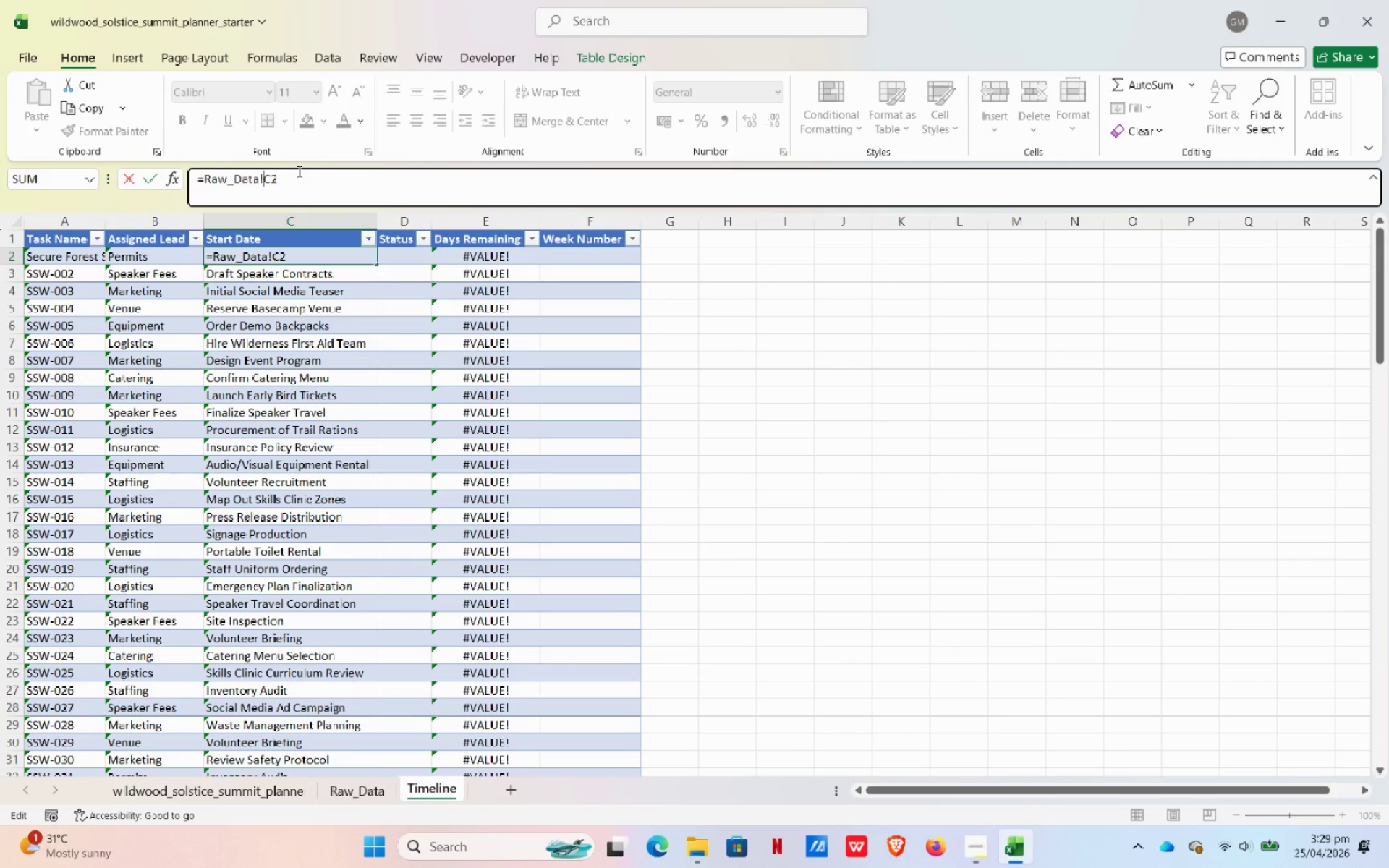 
key(ArrowRight)
 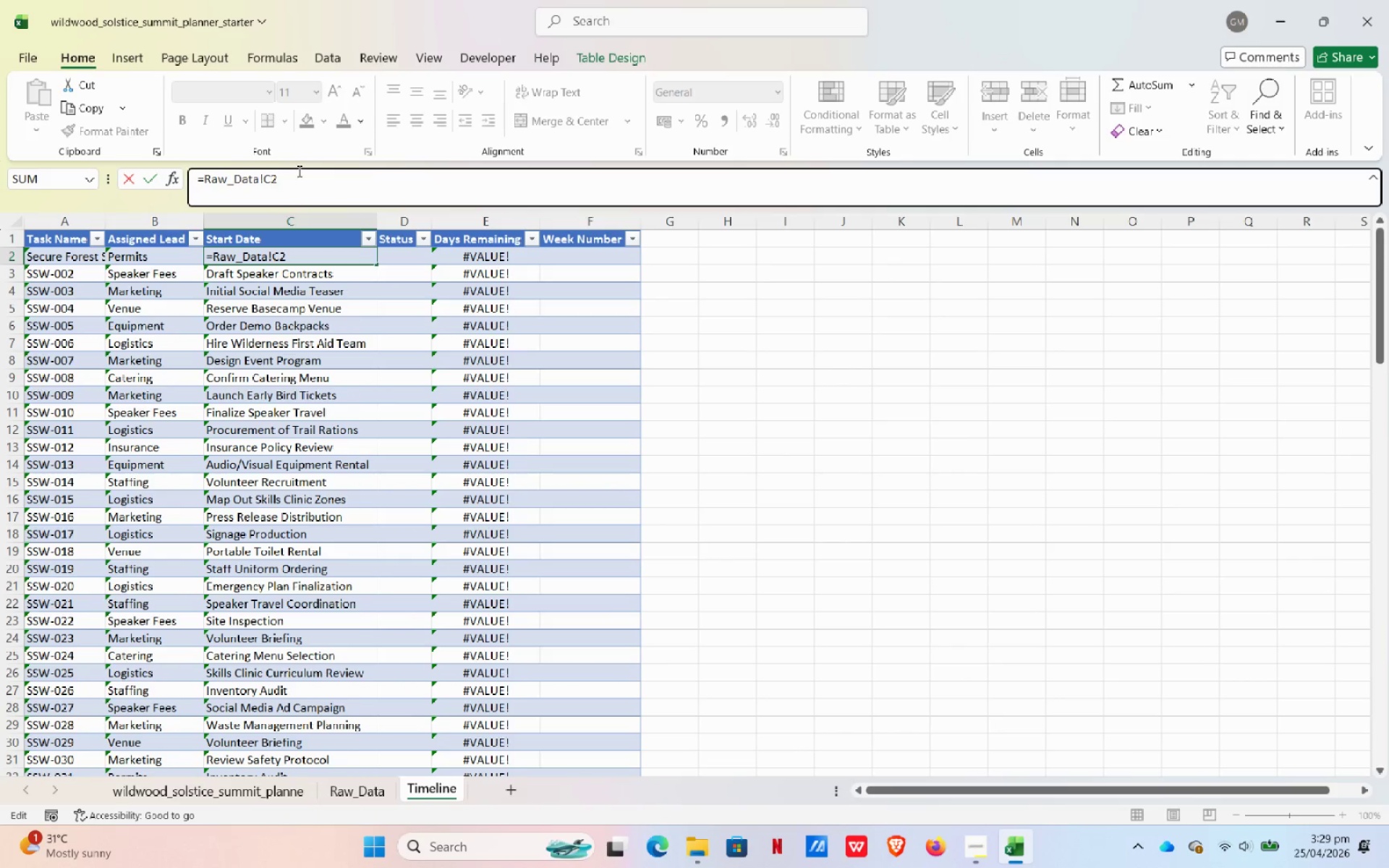 
key(Backspace)
 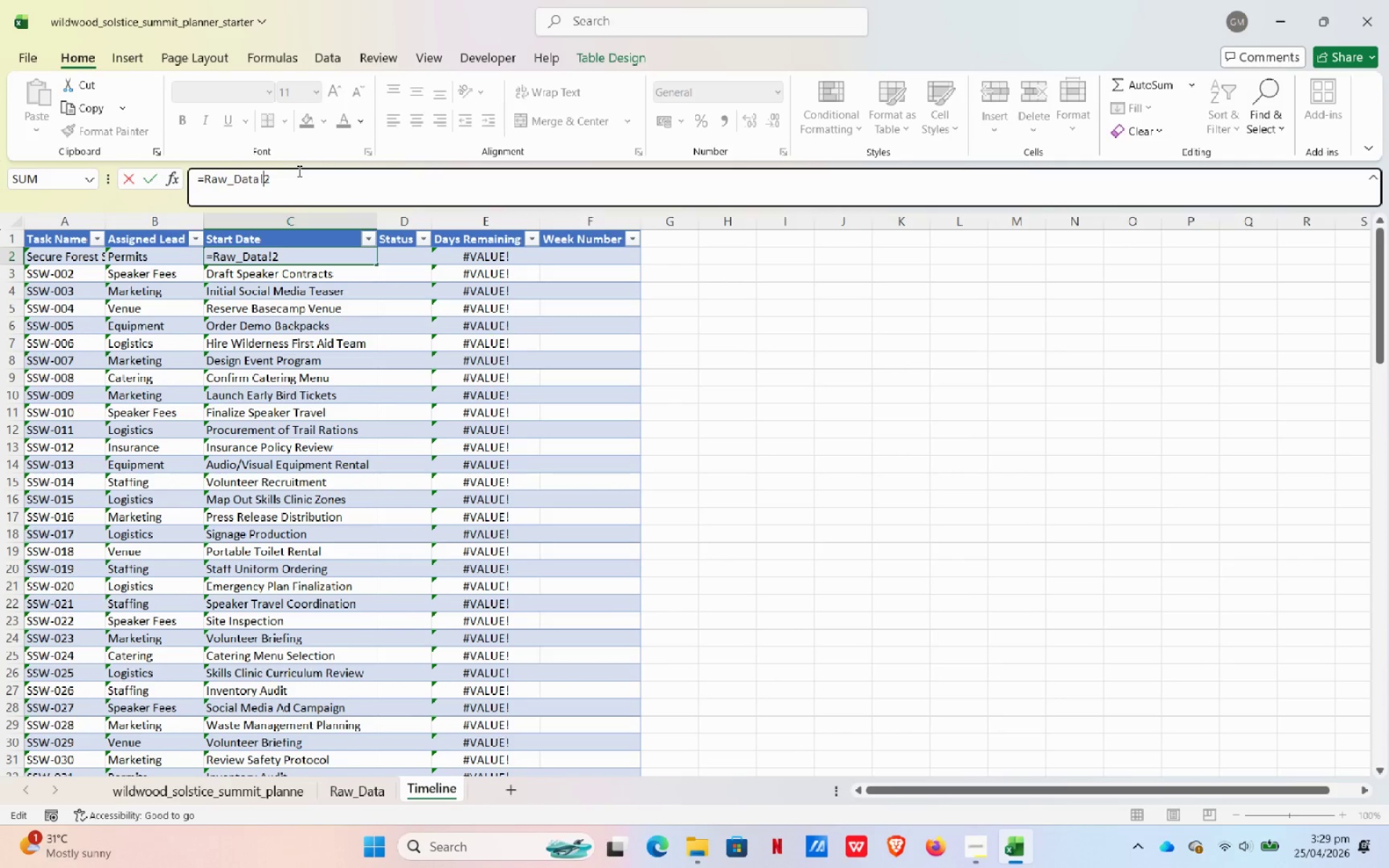 
key(E)
 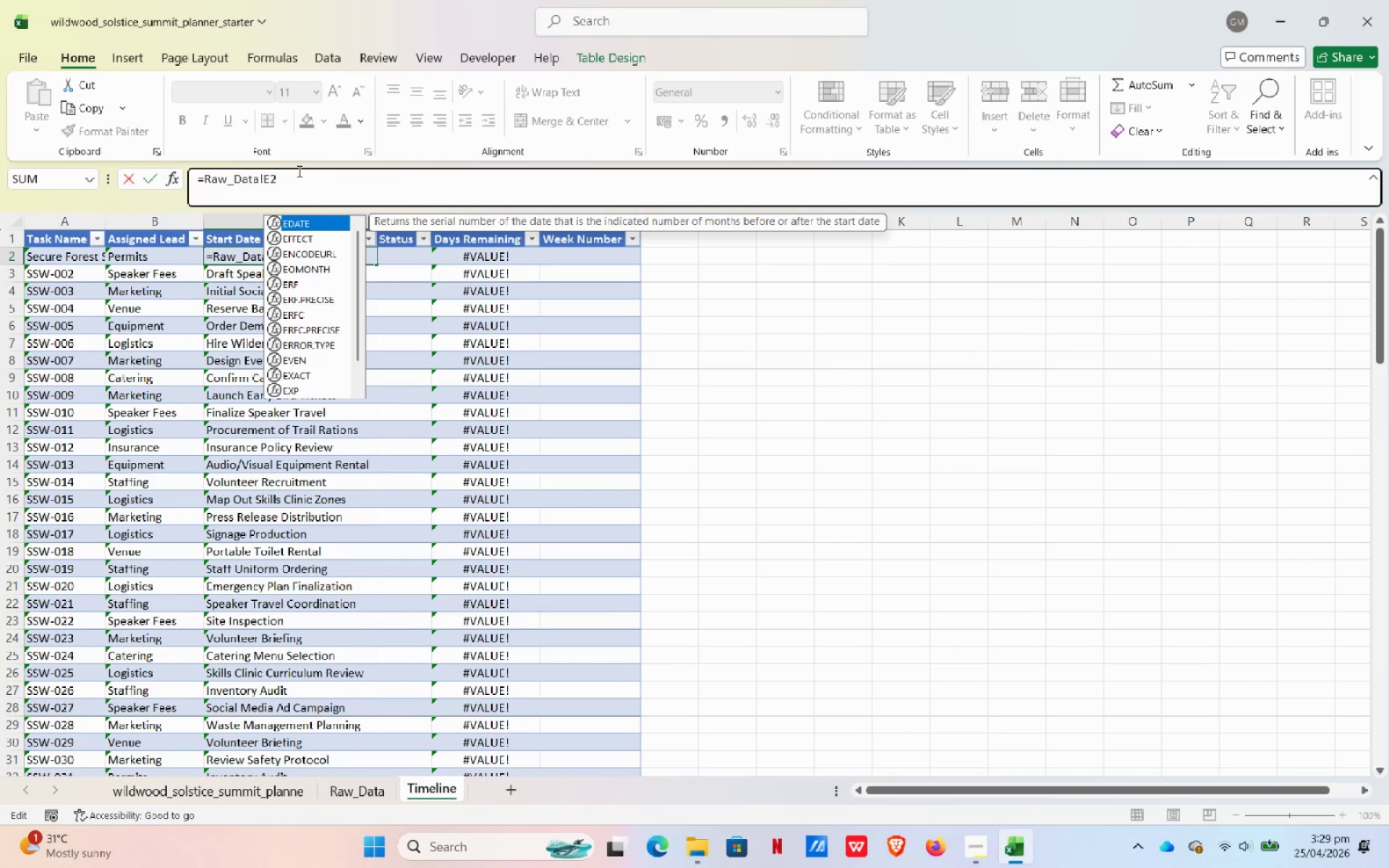 
key(NumpadEnter)
 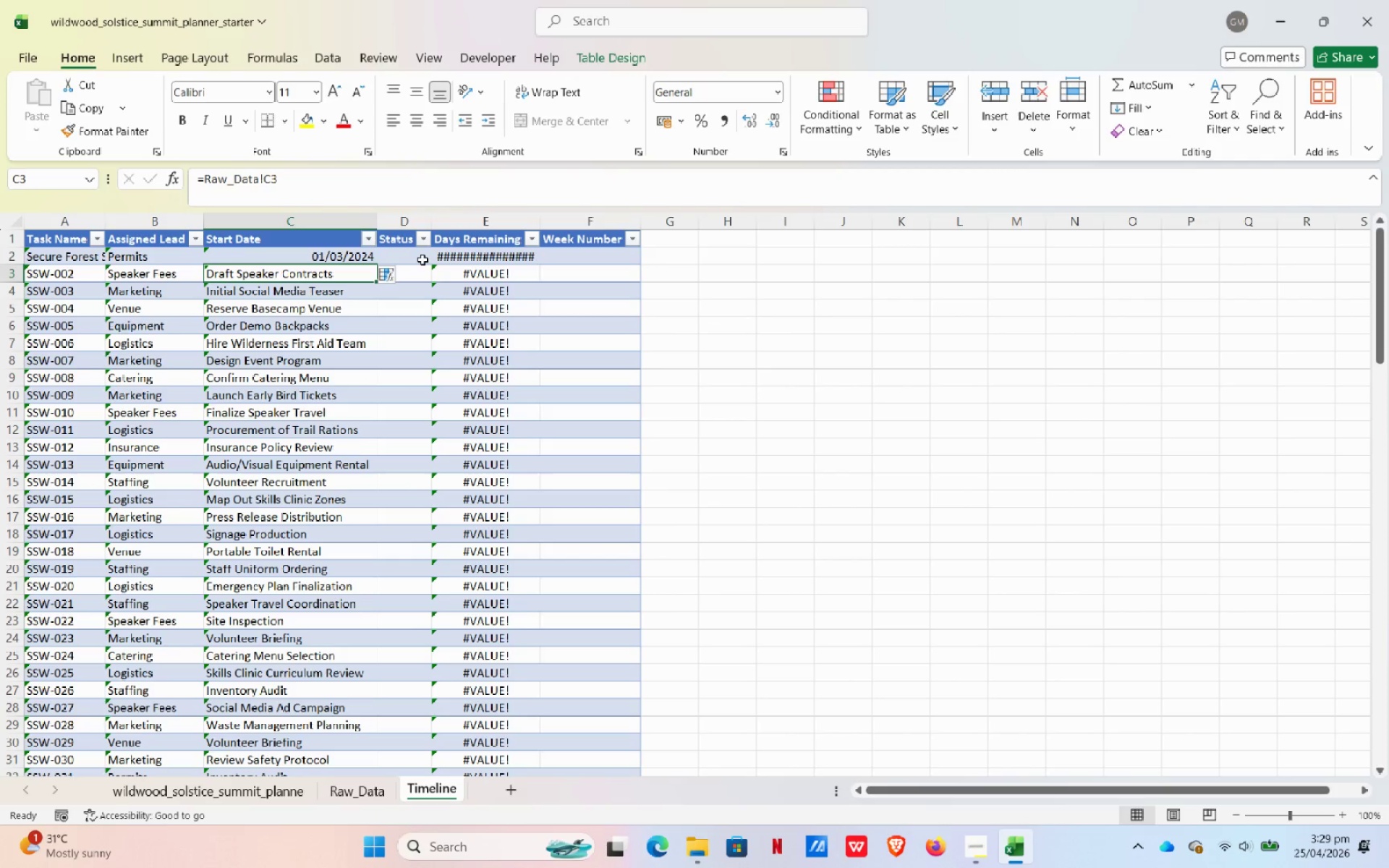 
wait(6.94)
 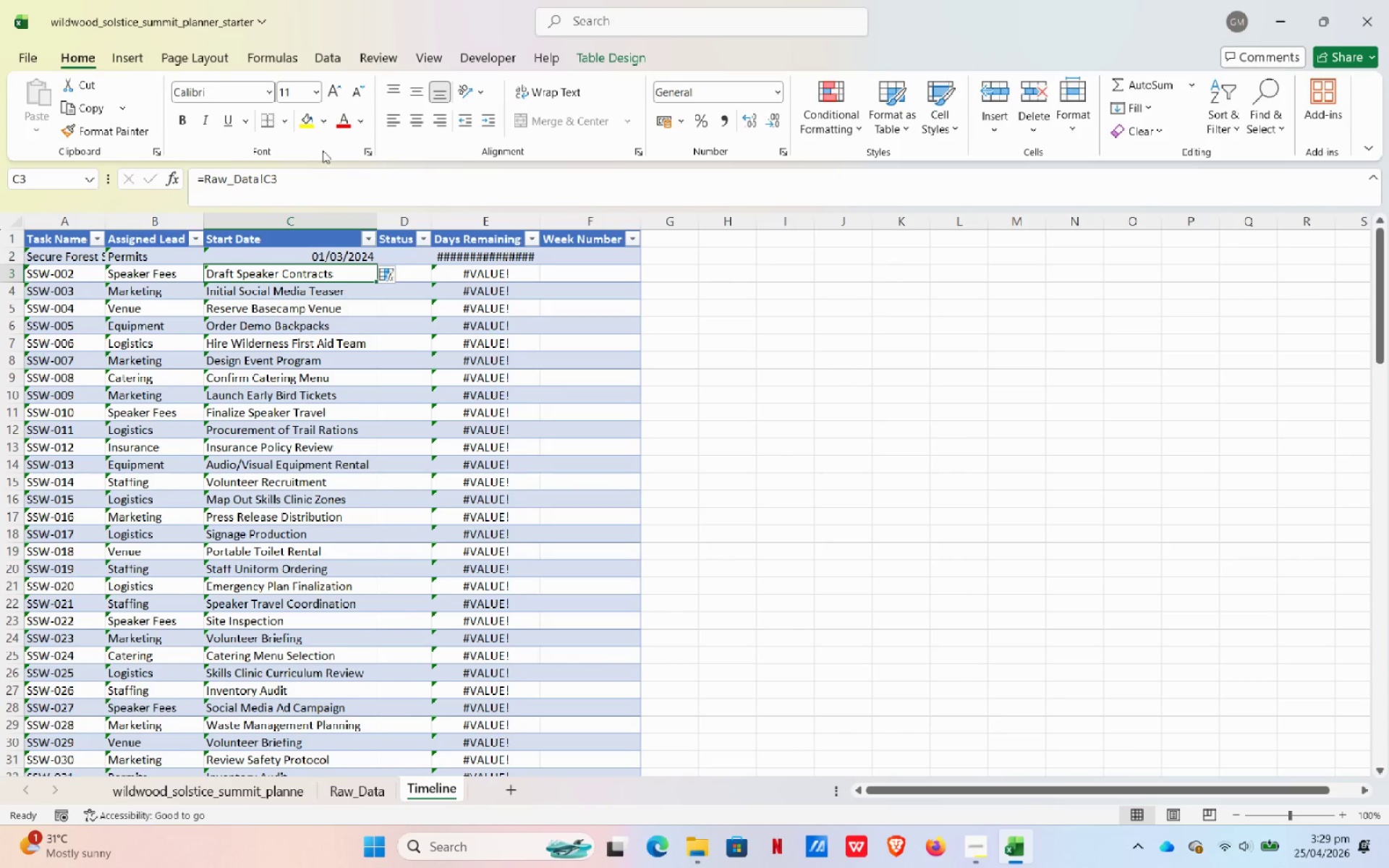 
left_click_drag(start_coordinate=[536, 216], to_coordinate=[553, 218])
 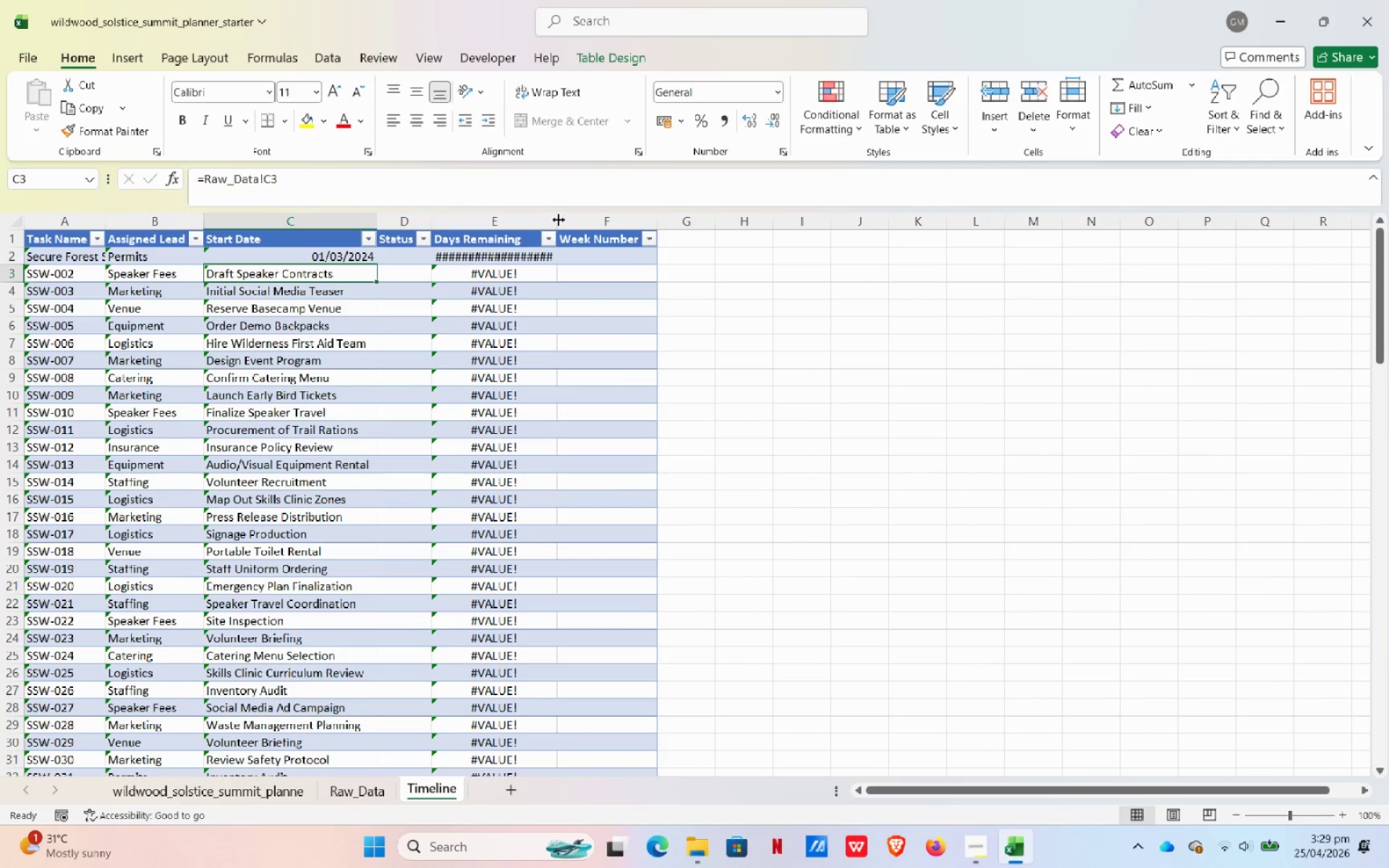 
left_click_drag(start_coordinate=[561, 218], to_coordinate=[579, 216])
 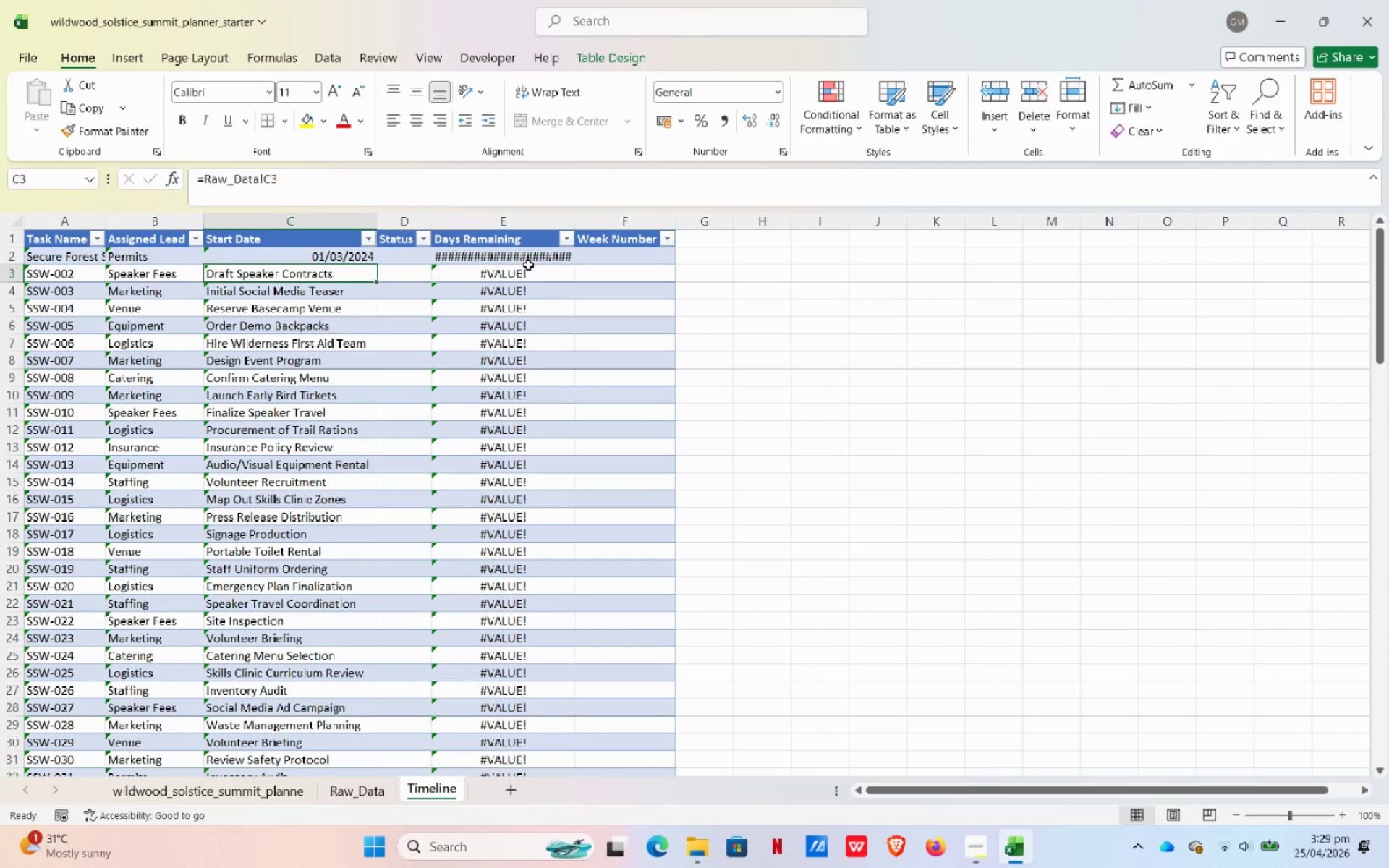 
left_click([528, 261])
 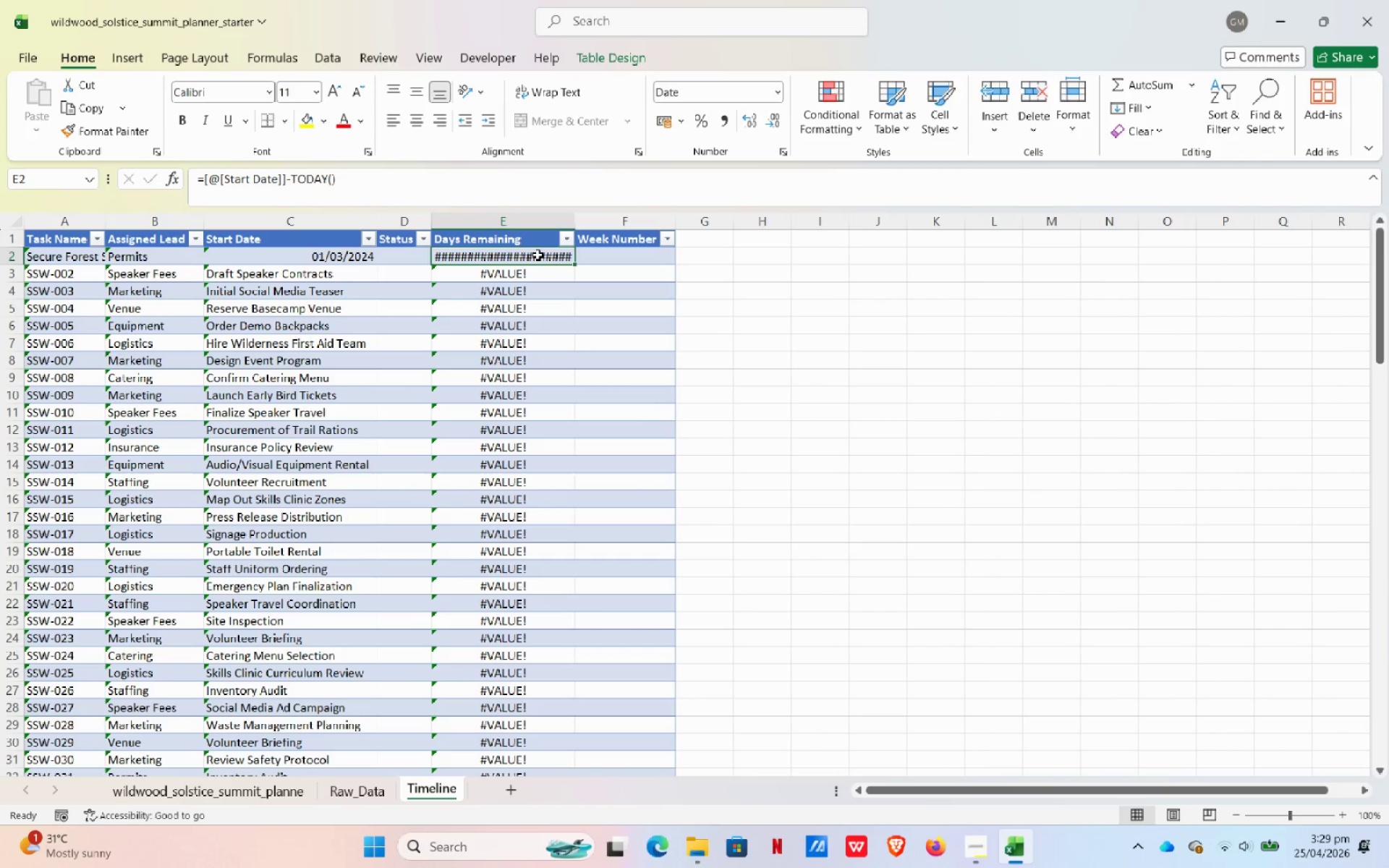 
left_click_drag(start_coordinate=[577, 220], to_coordinate=[658, 218])
 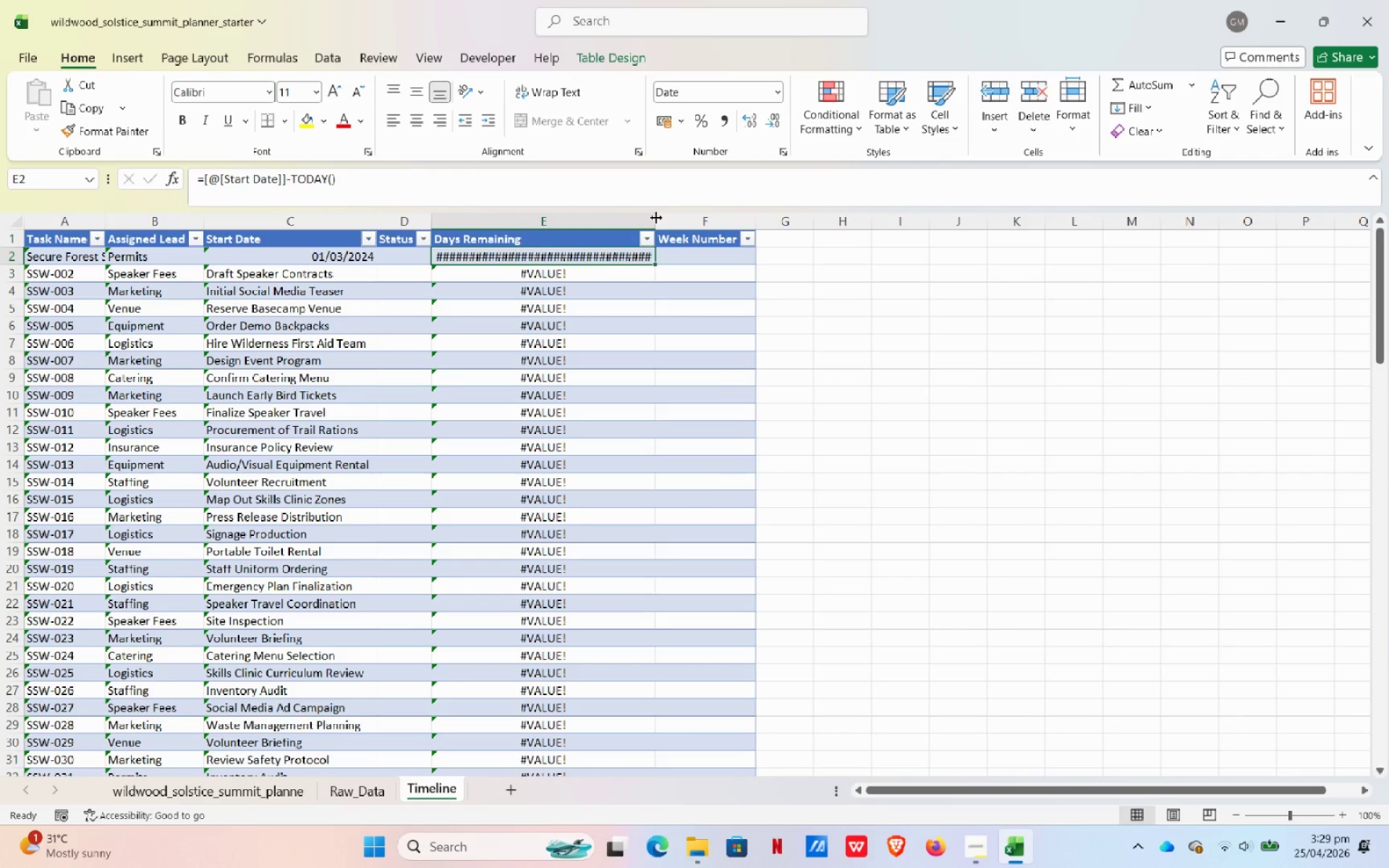 
left_click_drag(start_coordinate=[656, 218], to_coordinate=[689, 218])
 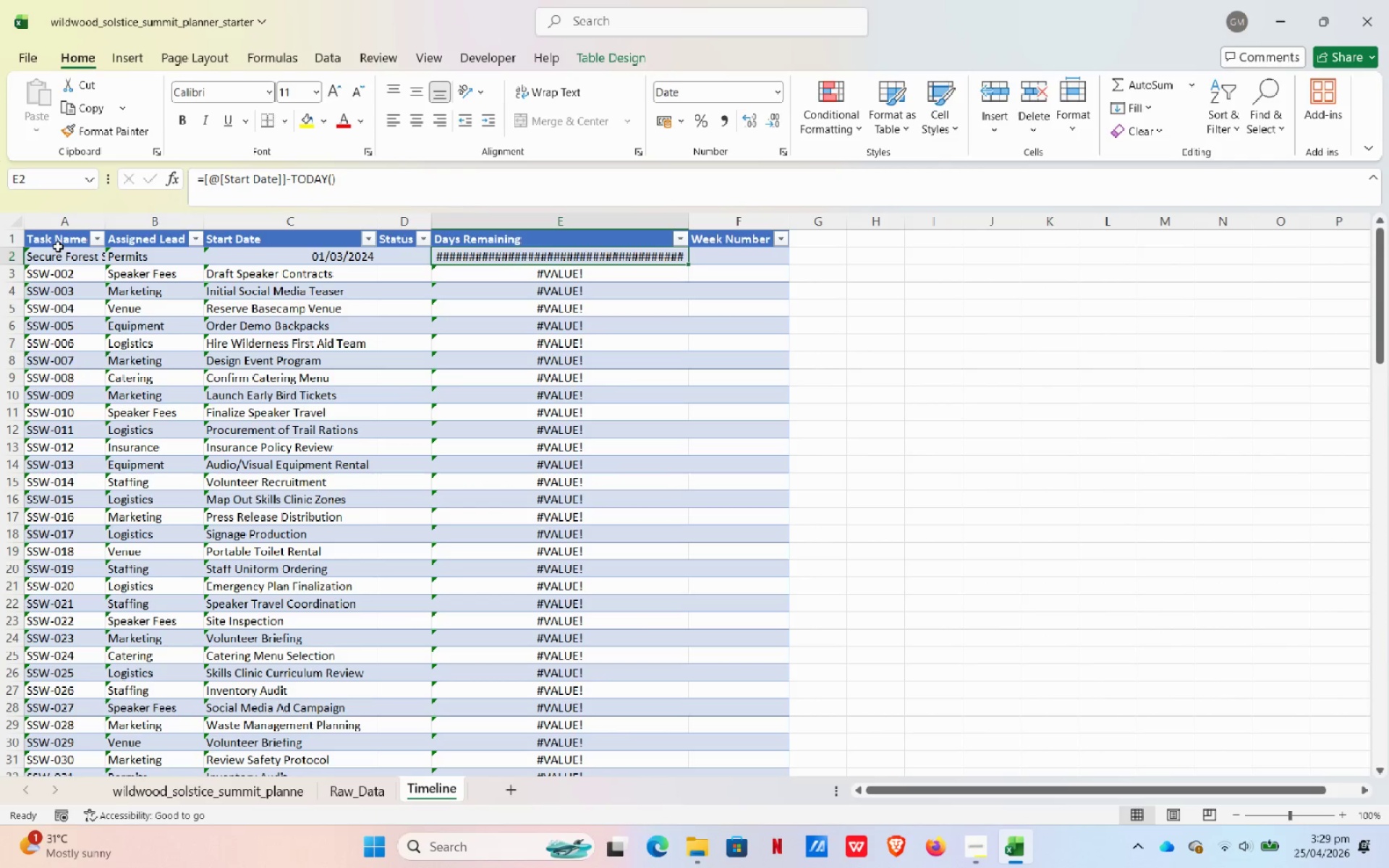 
left_click_drag(start_coordinate=[73, 251], to_coordinate=[315, 253])
 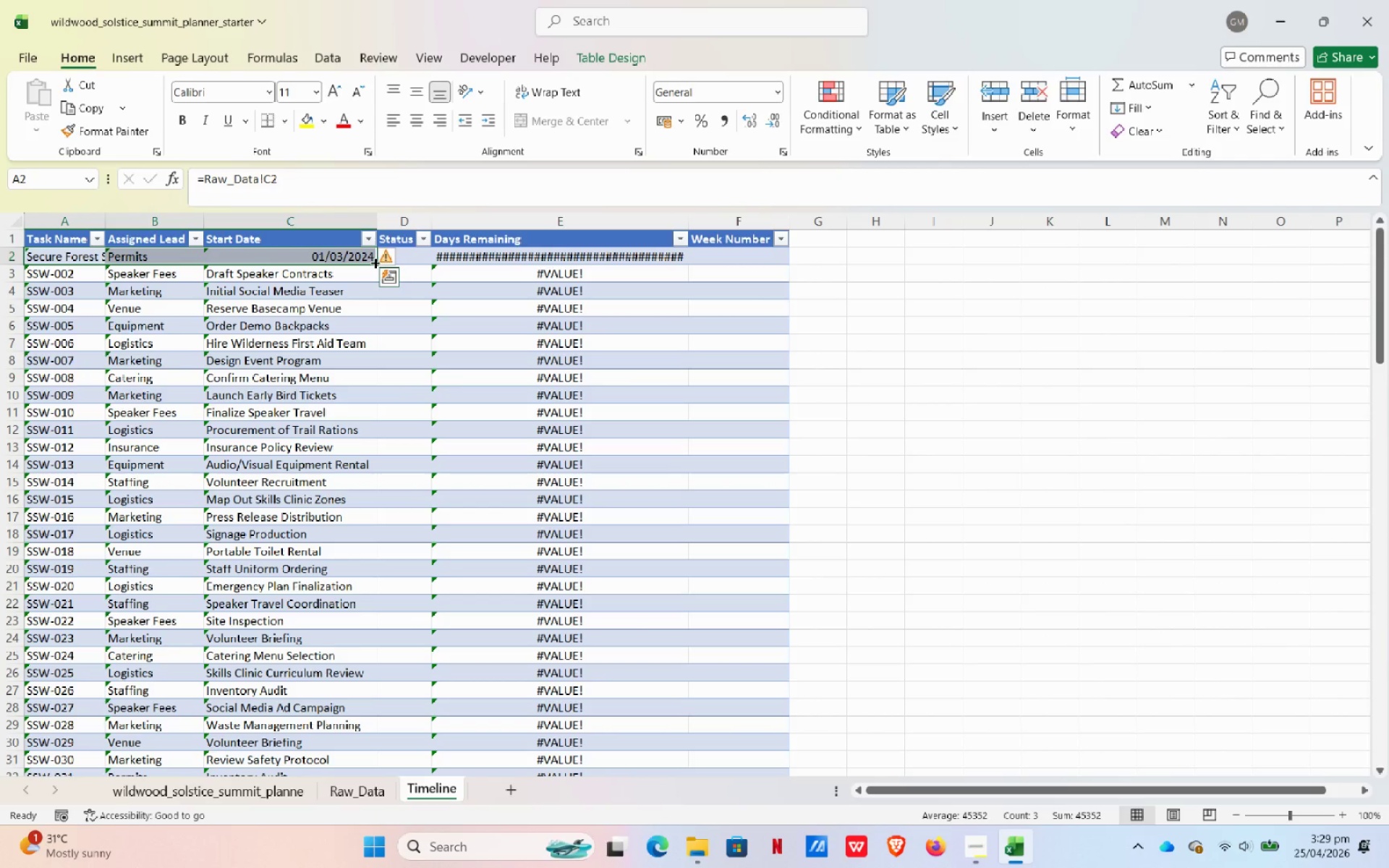 
left_click_drag(start_coordinate=[374, 262], to_coordinate=[341, 734])
 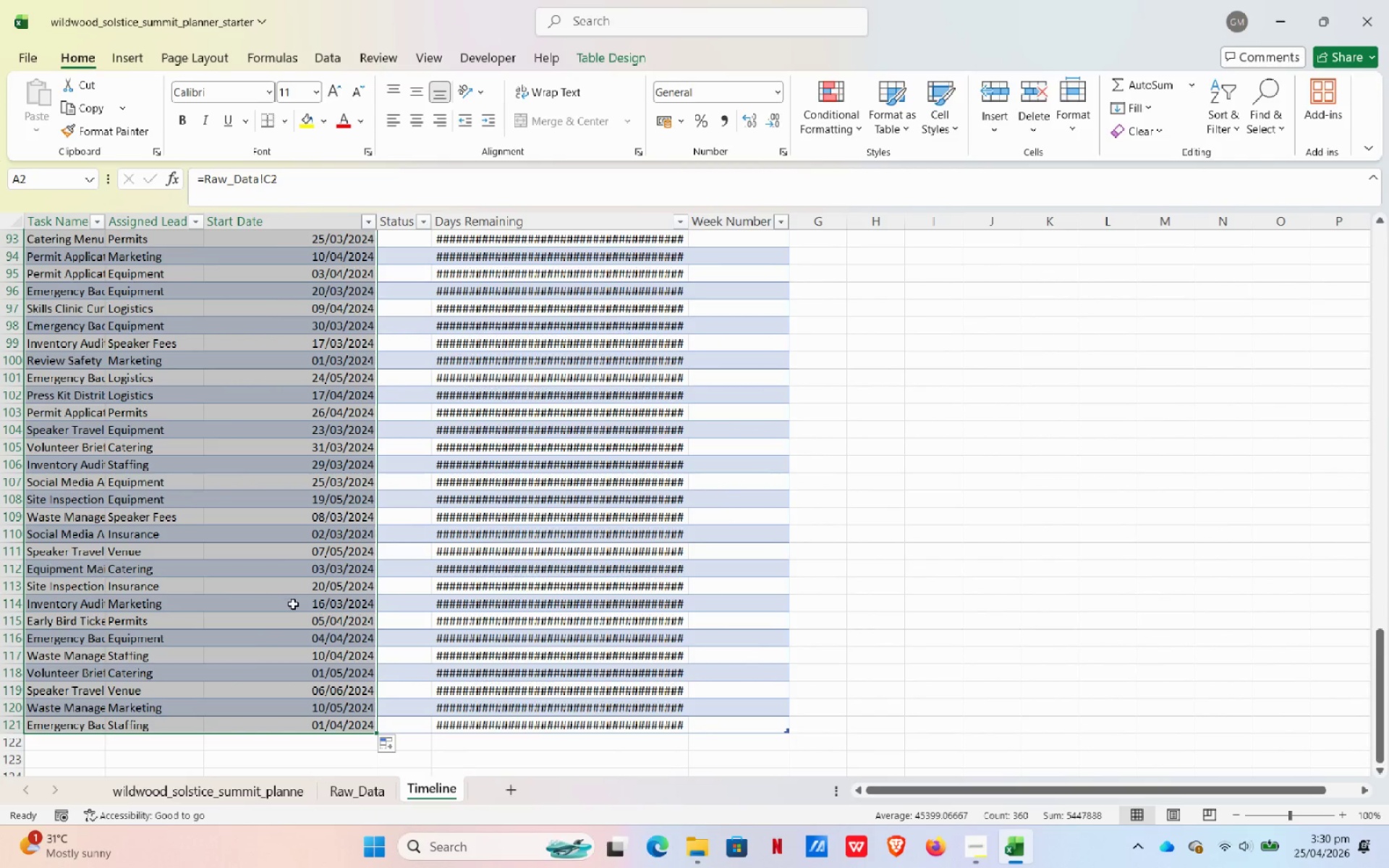 
scroll: coordinate [110, 477], scroll_direction: up, amount: 43.0
 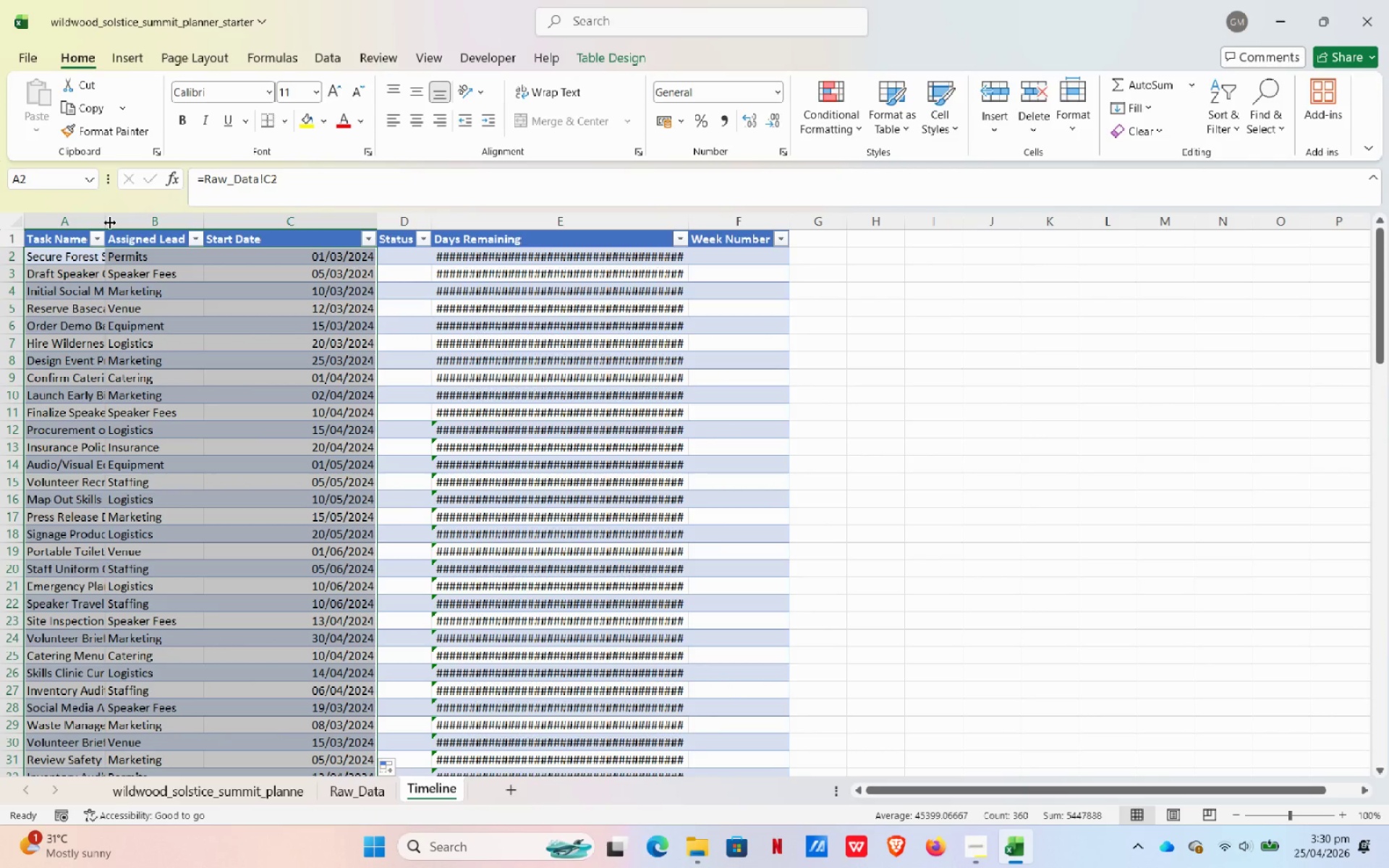 
left_click_drag(start_coordinate=[110, 223], to_coordinate=[155, 229])
 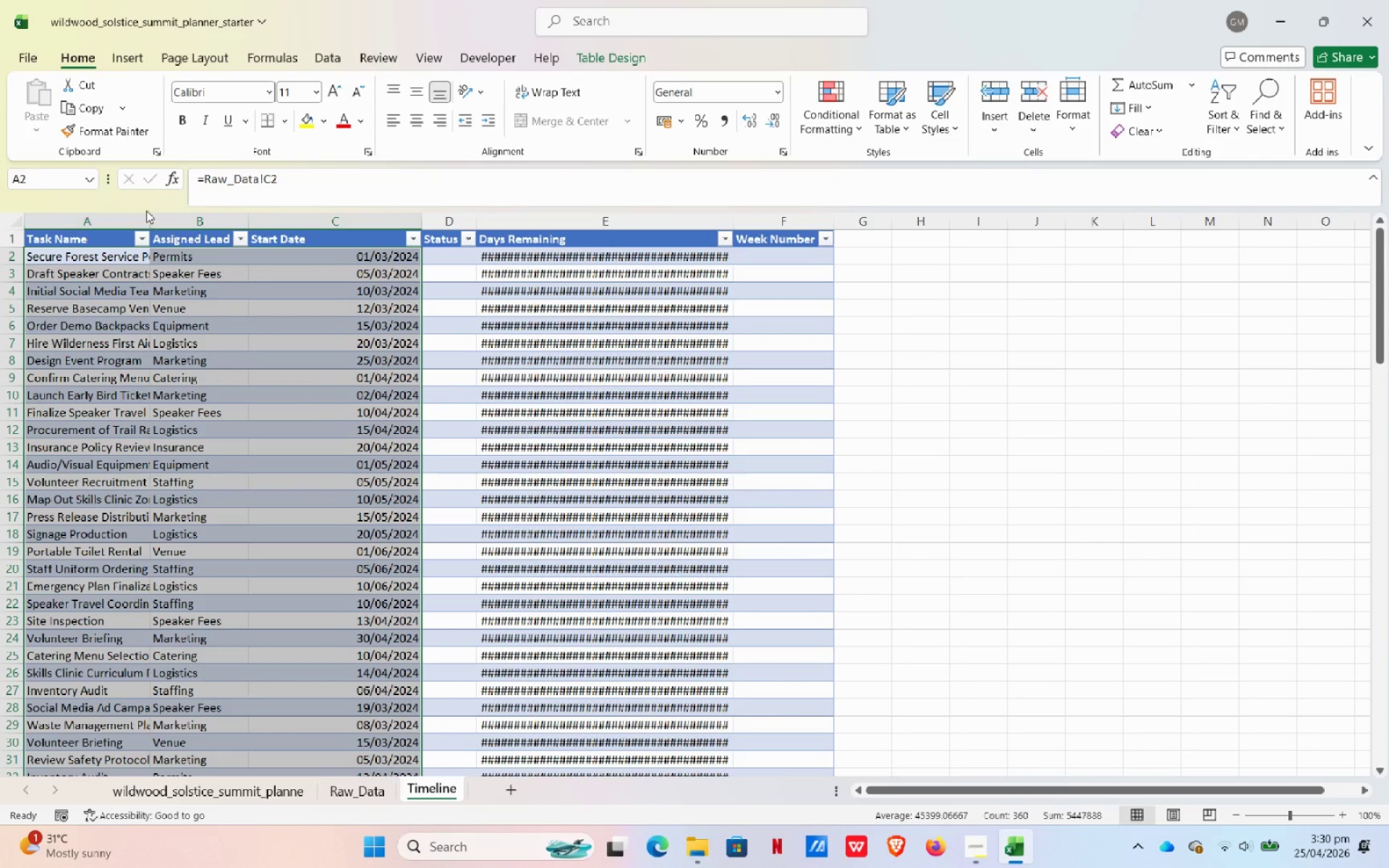 
left_click([234, 335])
 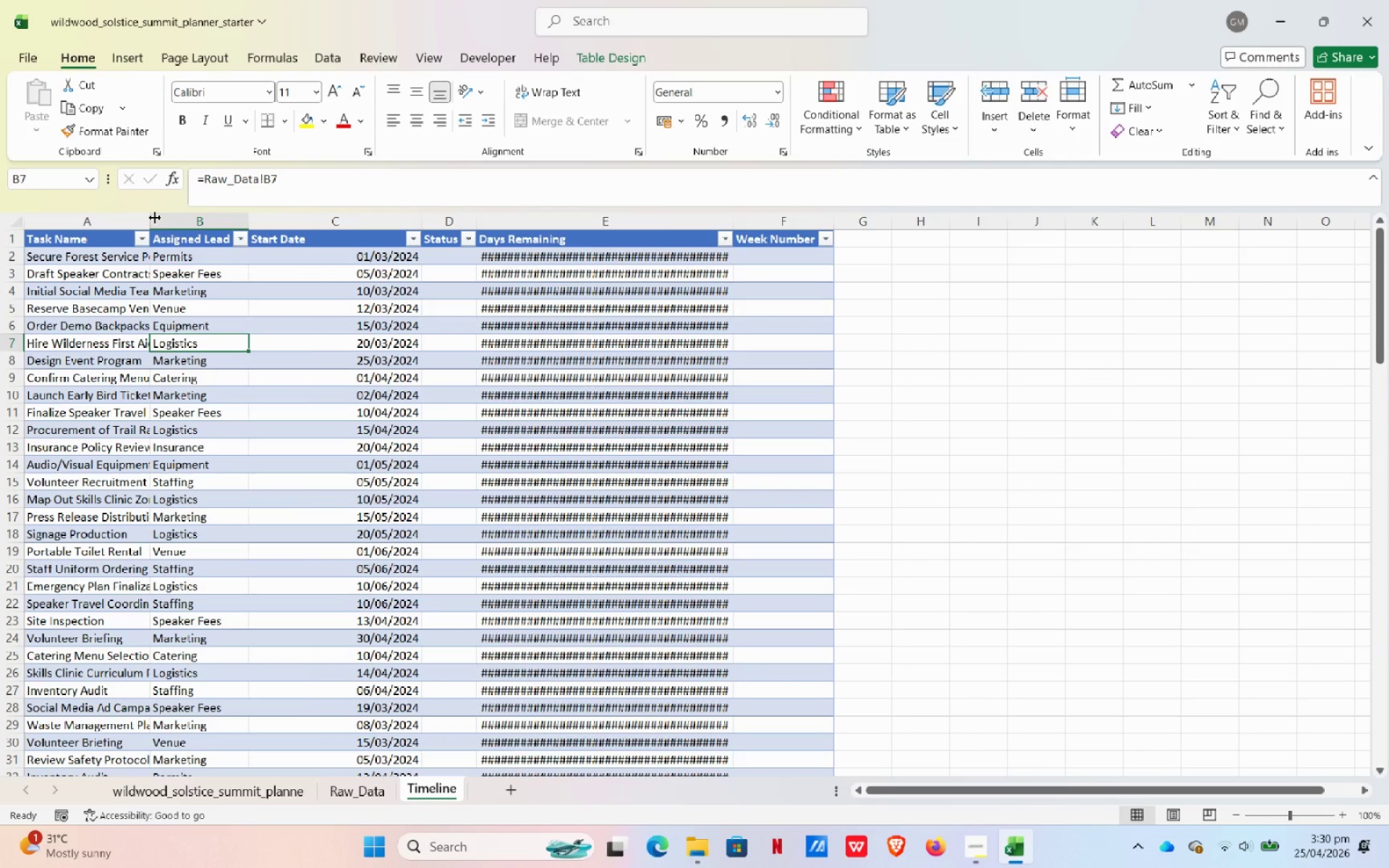 
left_click_drag(start_coordinate=[155, 218], to_coordinate=[218, 220])
 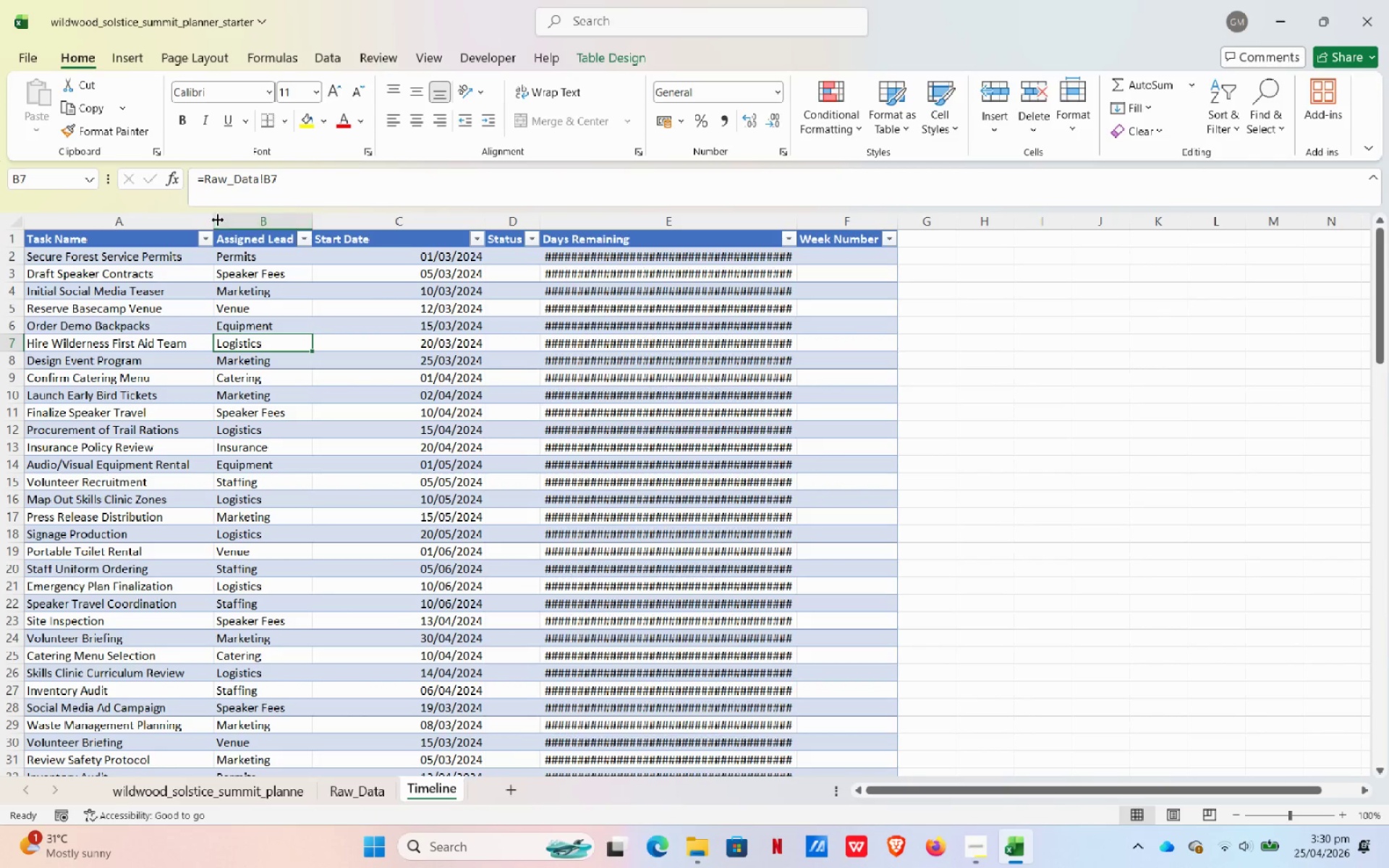 
left_click_drag(start_coordinate=[214, 221], to_coordinate=[229, 221])
 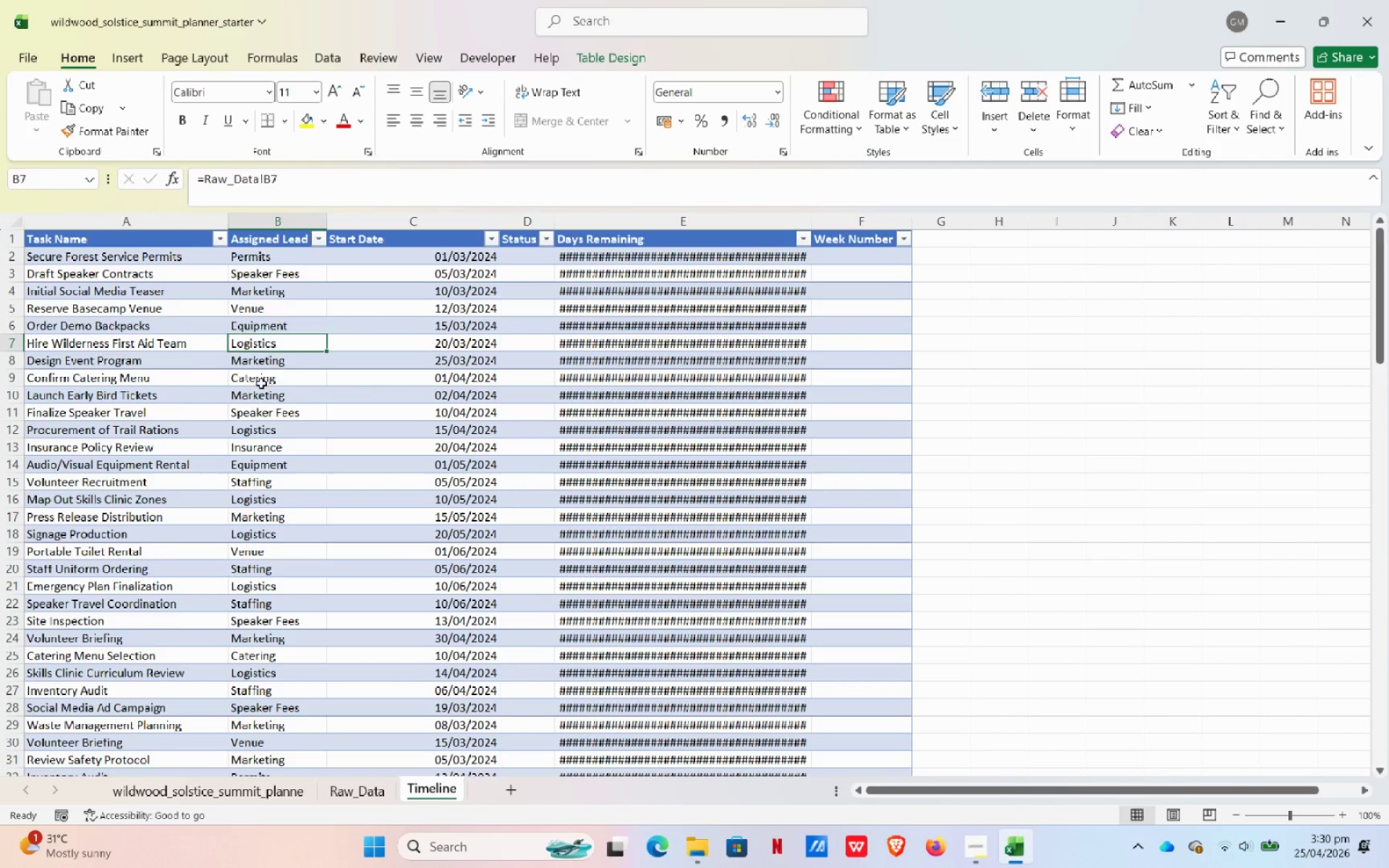 
scroll: coordinate [260, 388], scroll_direction: down, amount: 3.0
 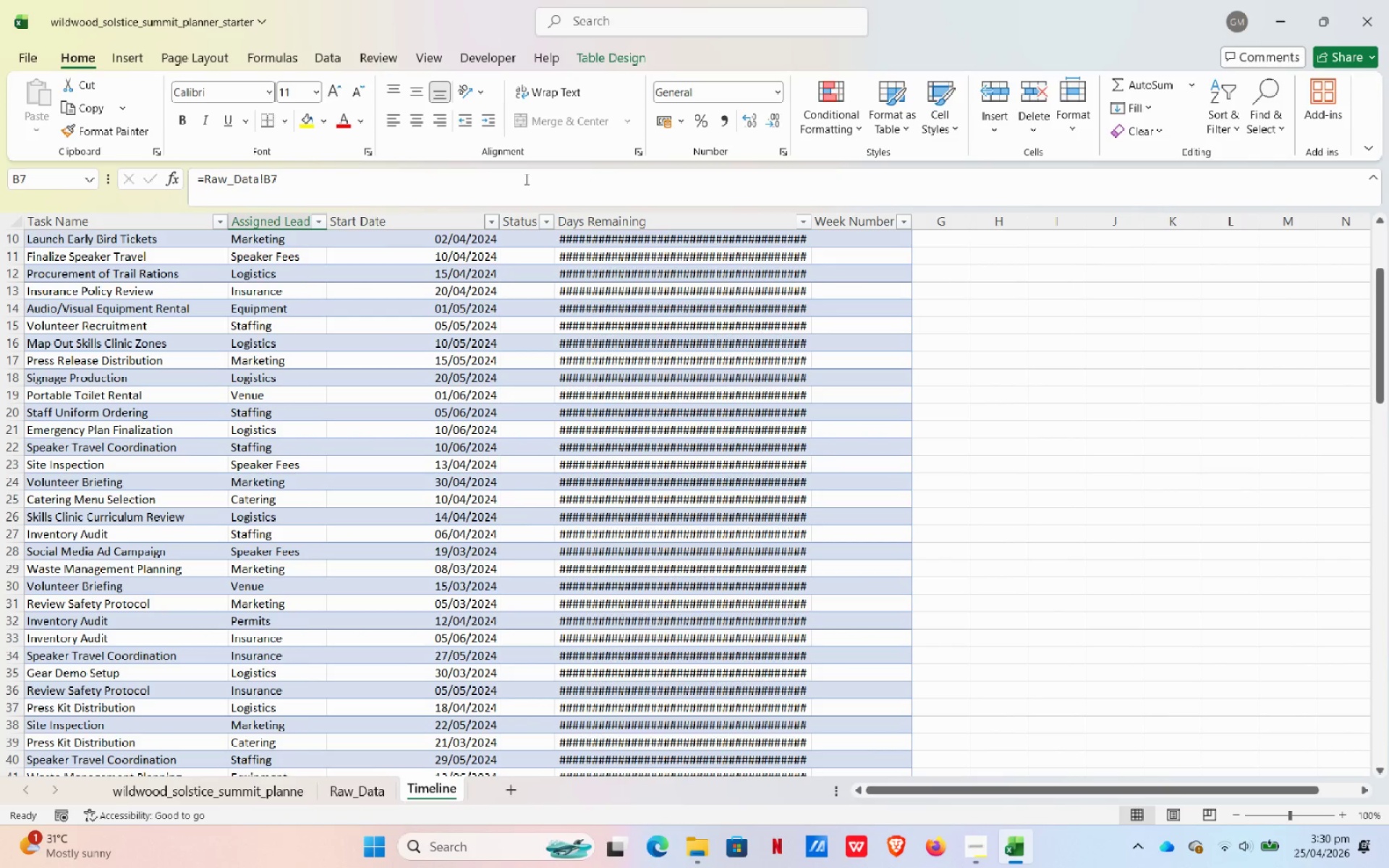 
scroll: coordinate [449, 284], scroll_direction: up, amount: 8.0
 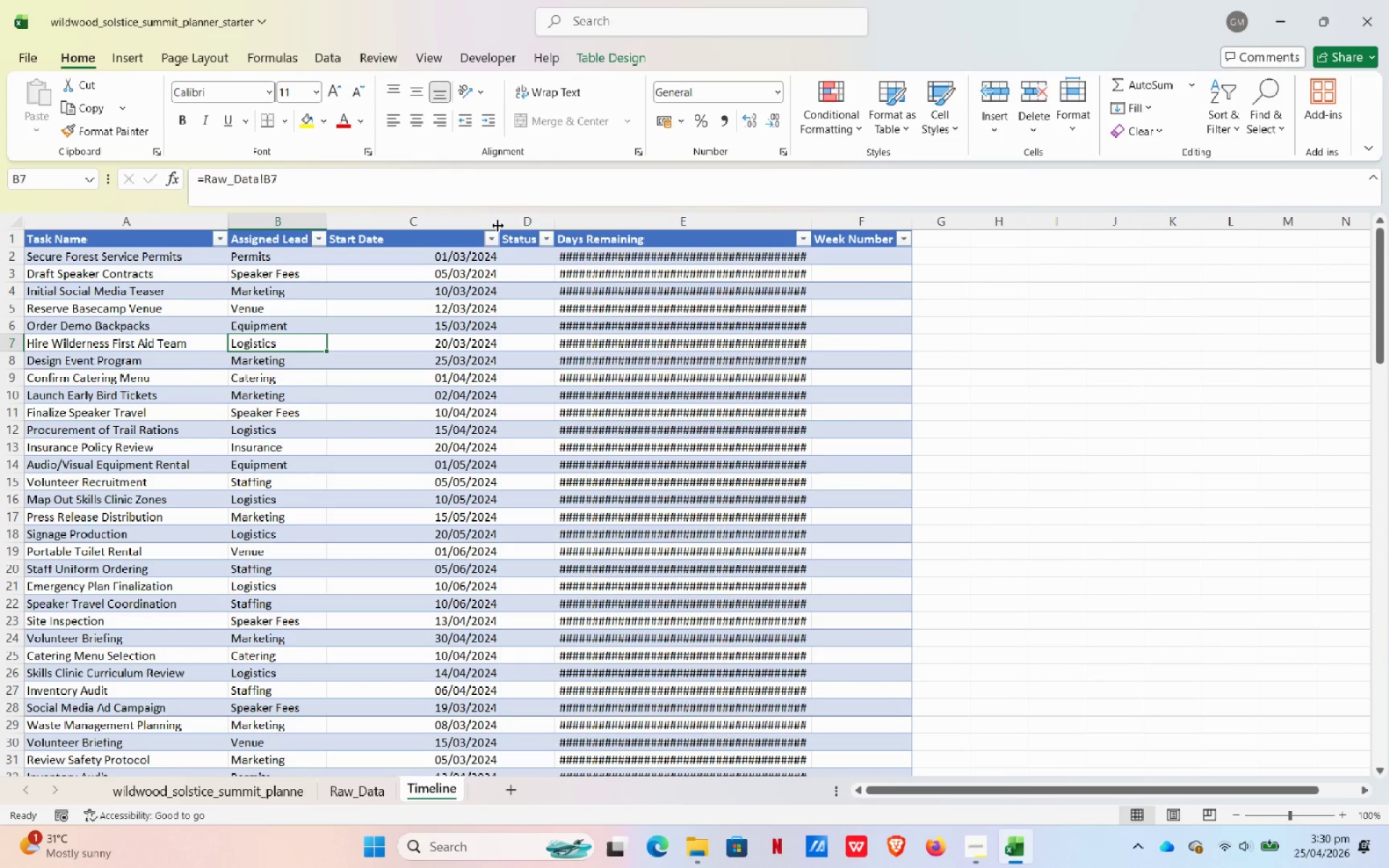 
left_click_drag(start_coordinate=[498, 226], to_coordinate=[389, 237])
 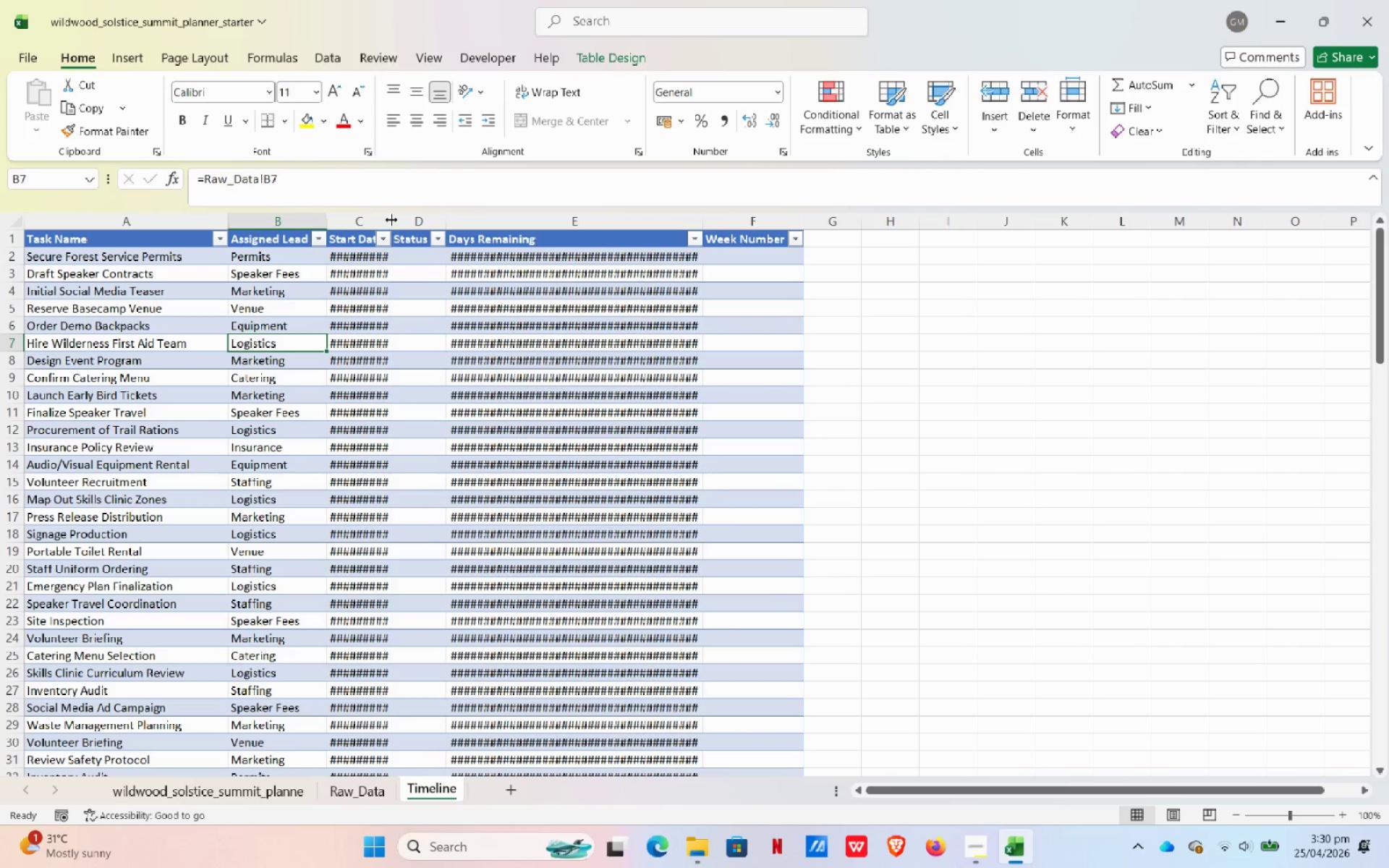 
left_click_drag(start_coordinate=[391, 220], to_coordinate=[421, 218])
 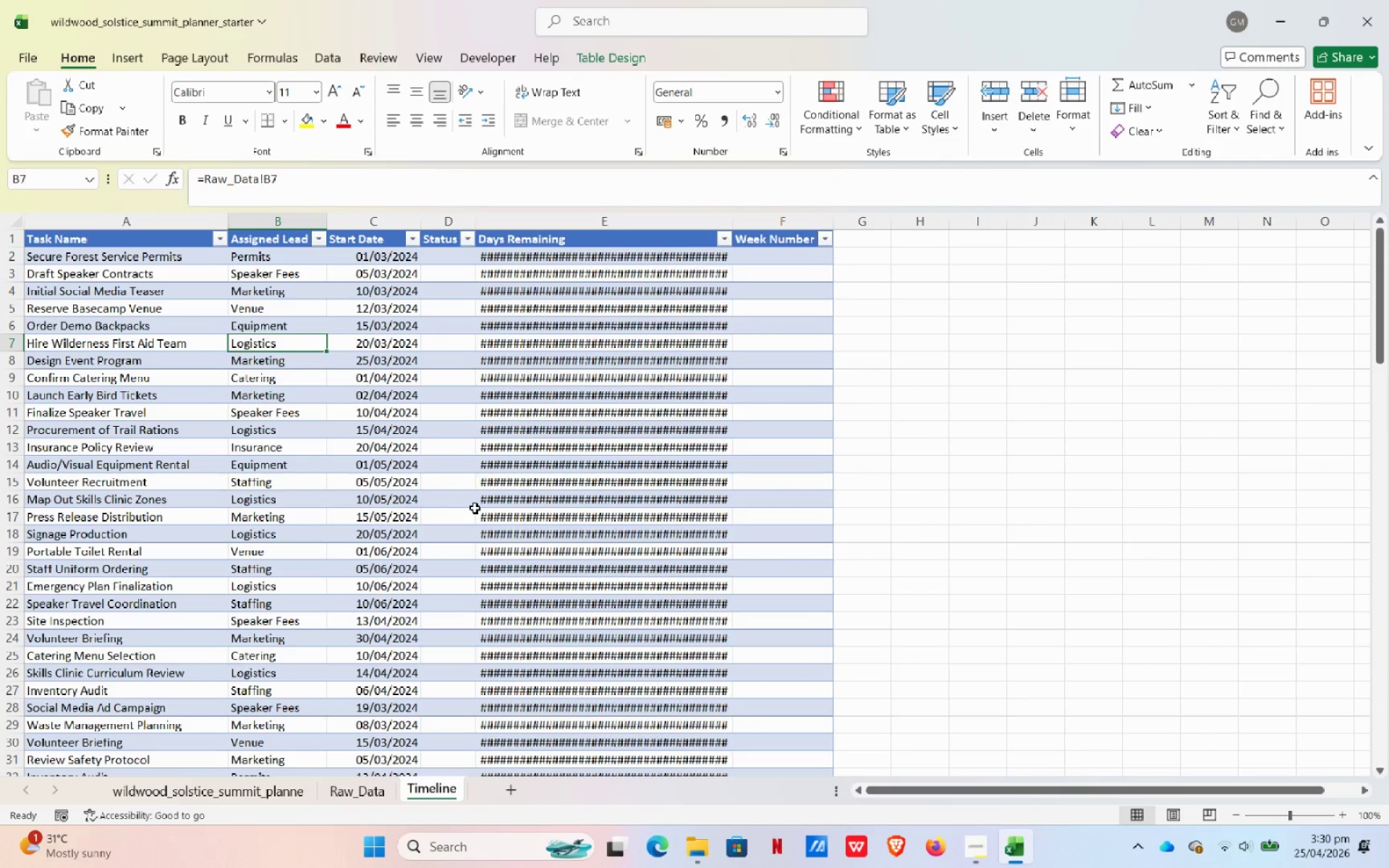 
scroll: coordinate [644, 477], scroll_direction: up, amount: 10.0
 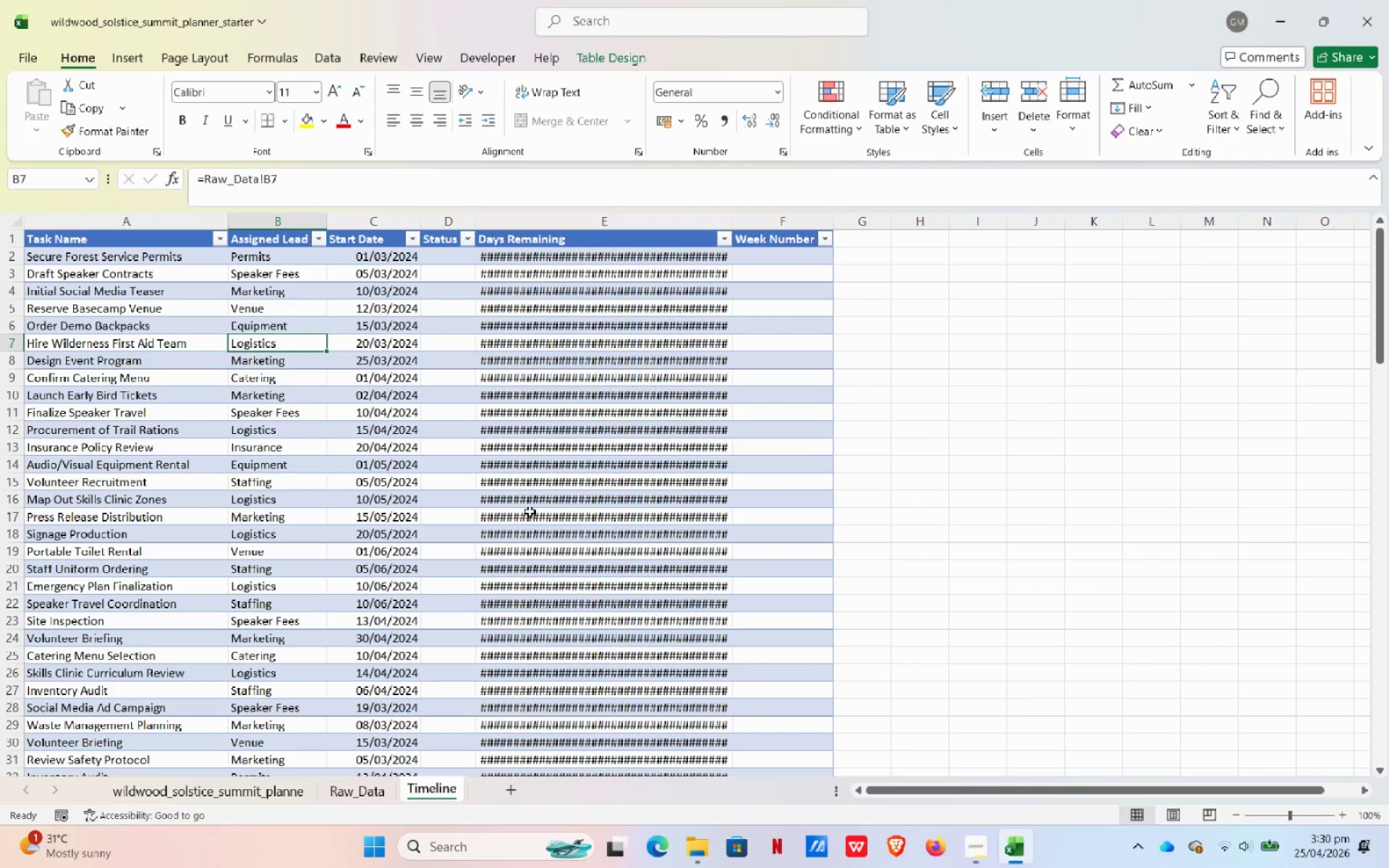 
mouse_move([522, 494])
 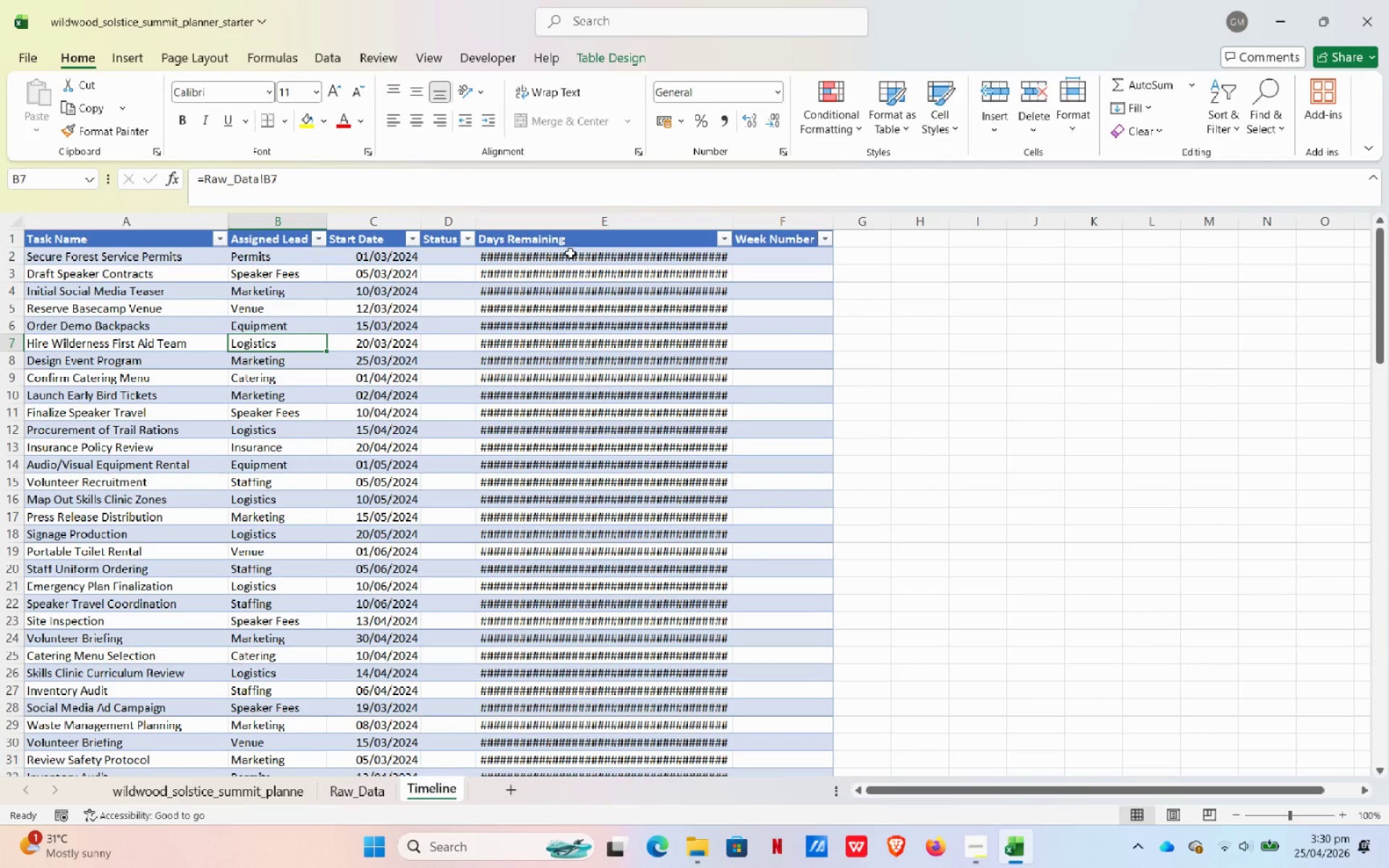 
left_click([570, 253])
 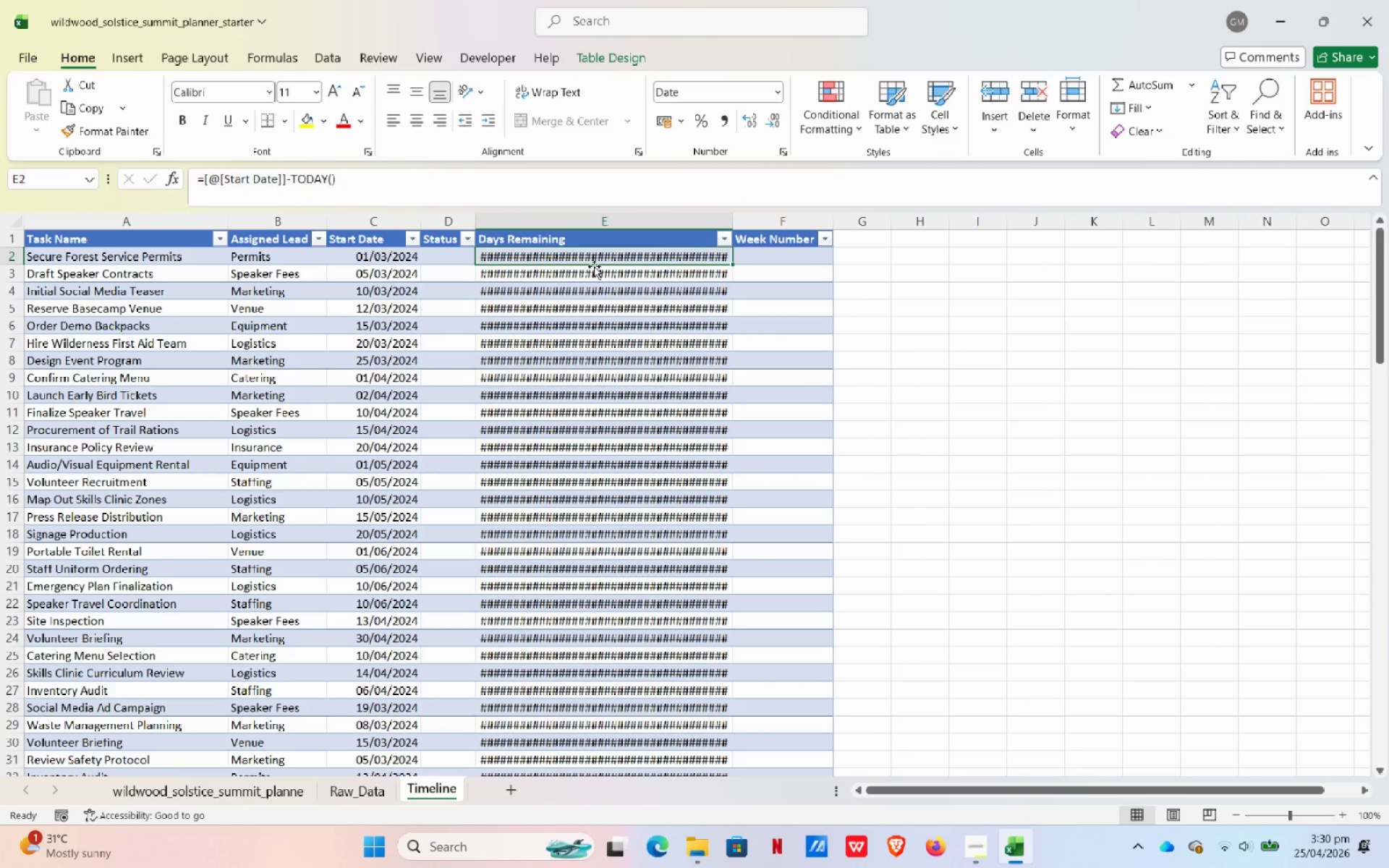 
type([Delete]=[@[s)
key(Backspace)
type(Start Date]]=+)
key(Backspace)
key(Backspace)
type(-TODAY())
 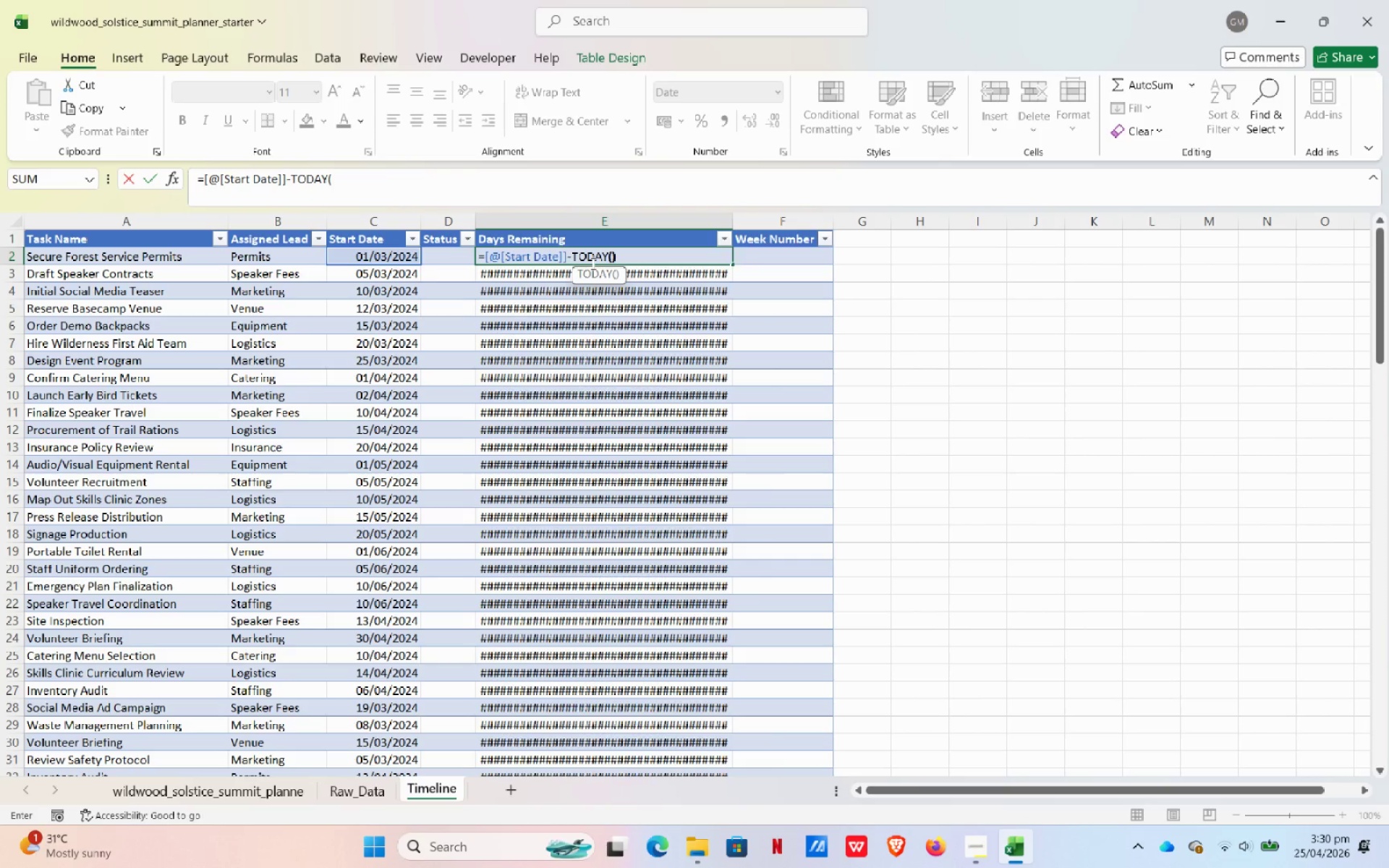 
key(Backspace)
 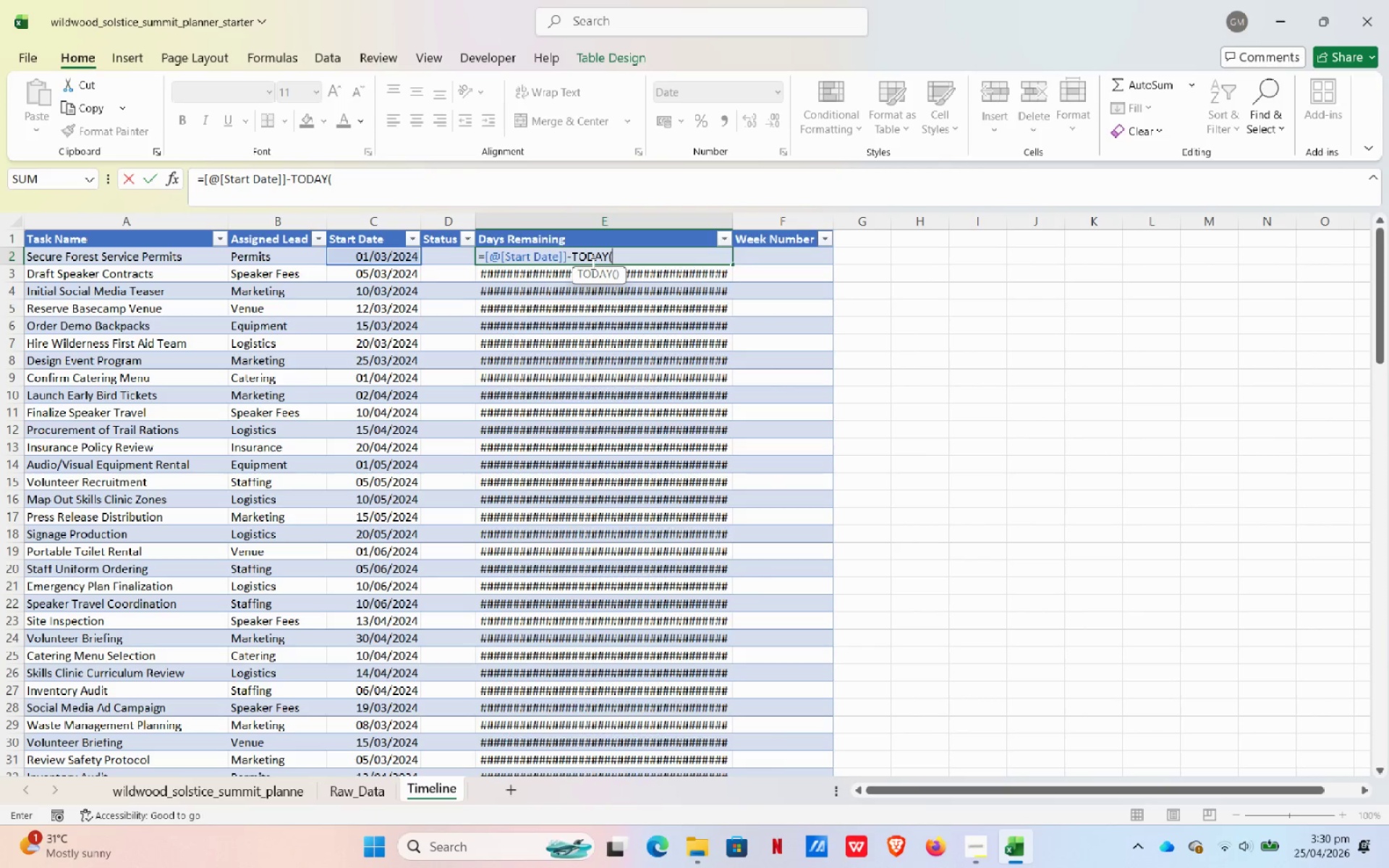 
key(Space)
 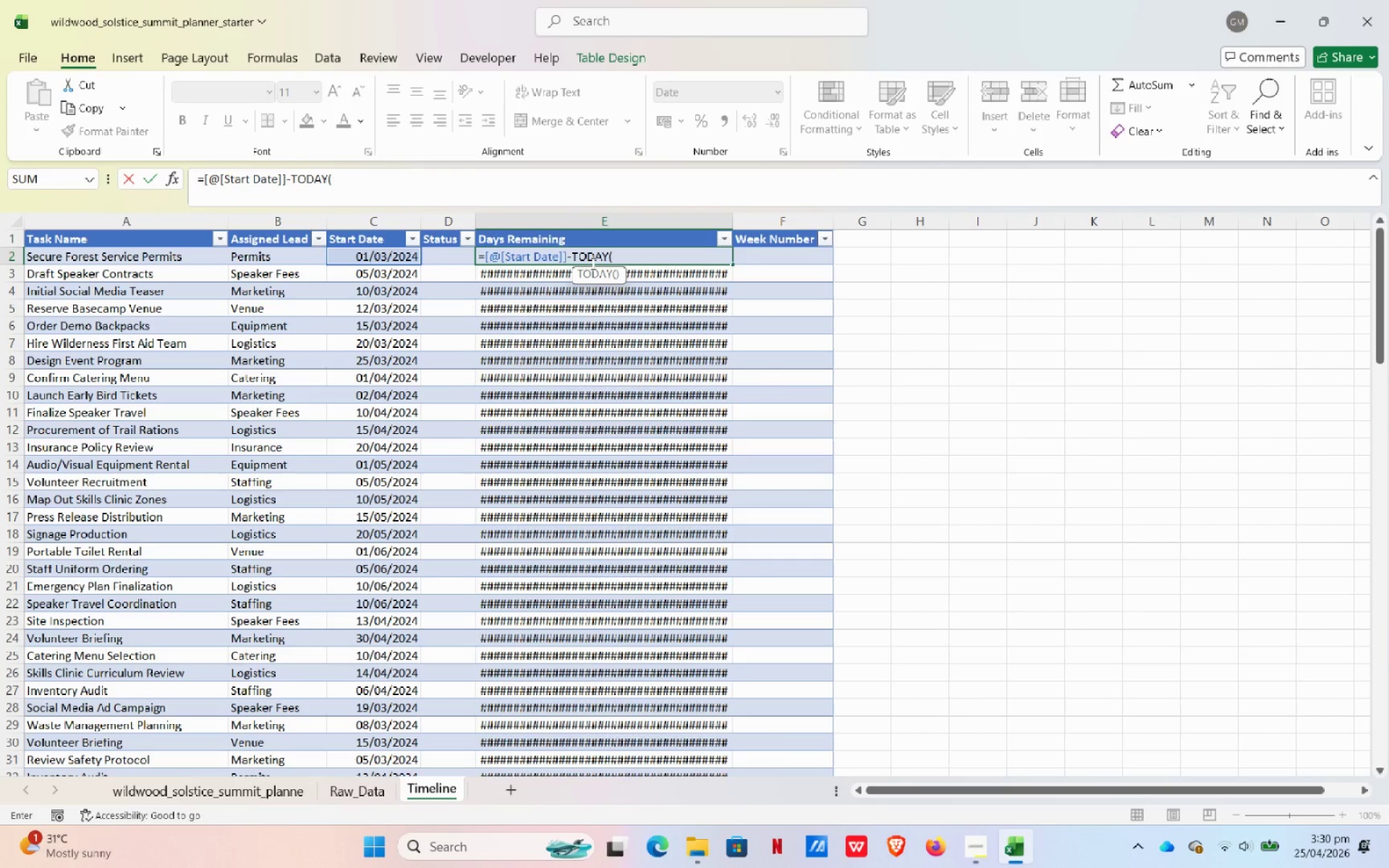 
key(Shift+0)
 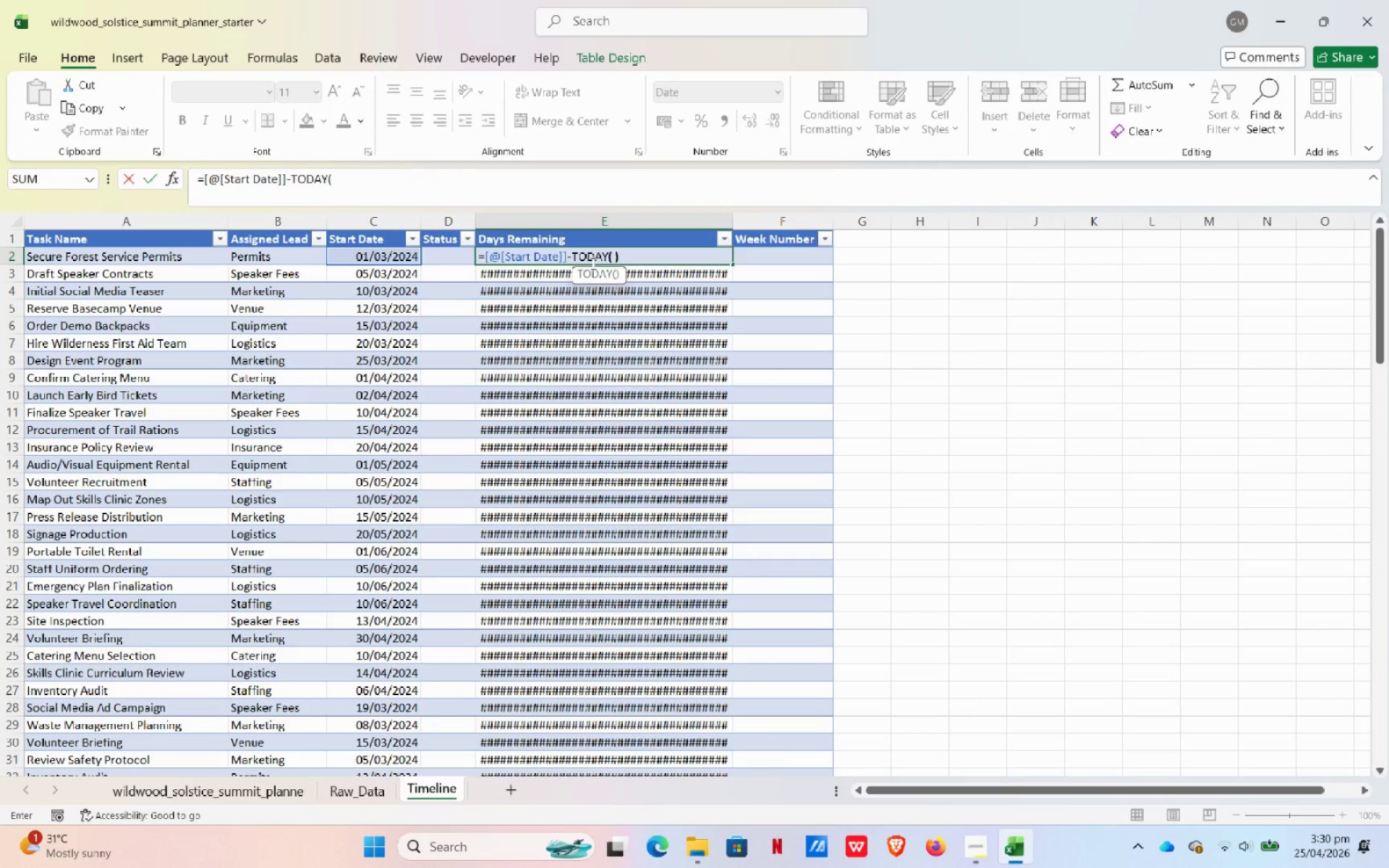 
key(Enter)
 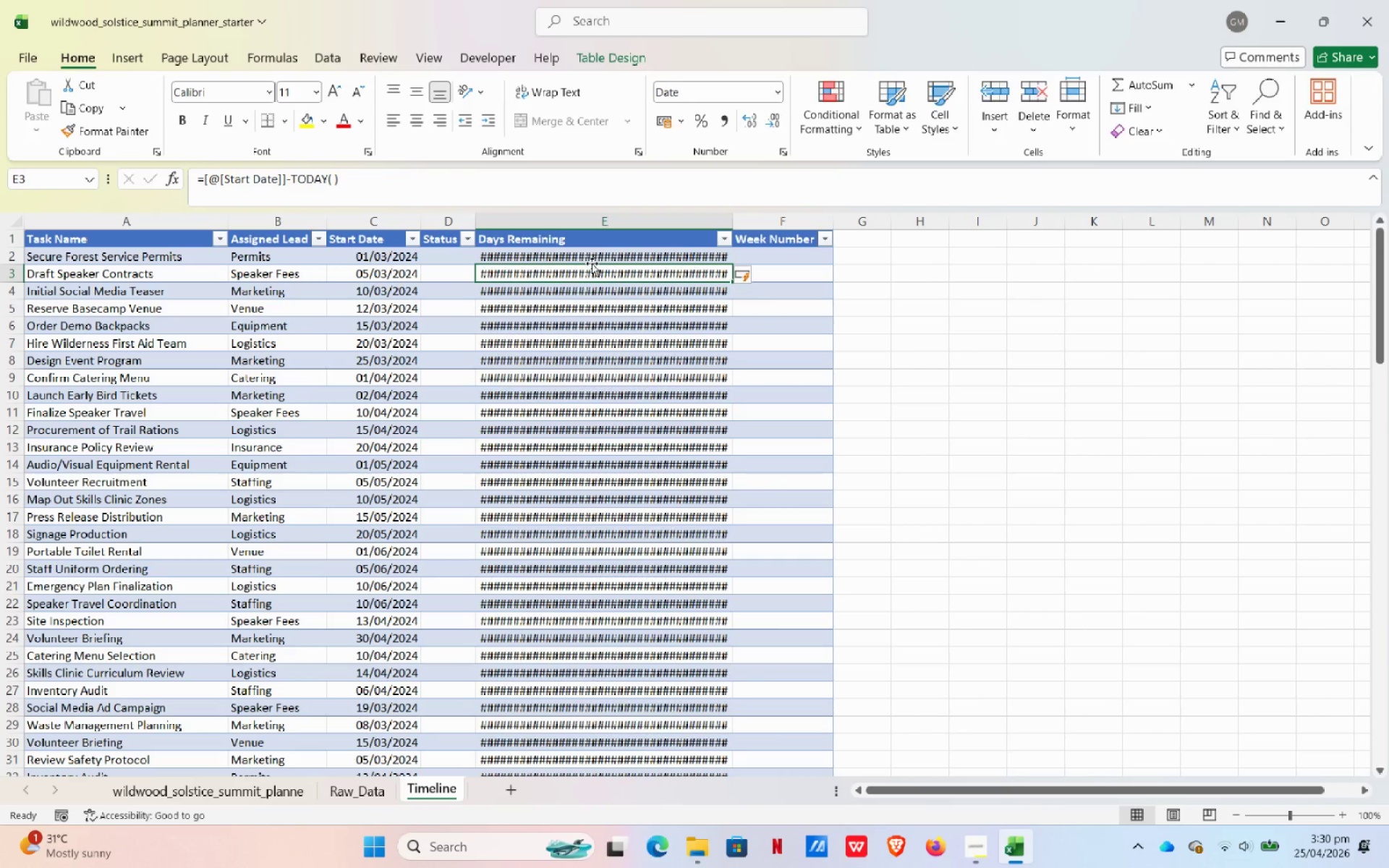 
left_click([587, 258])
 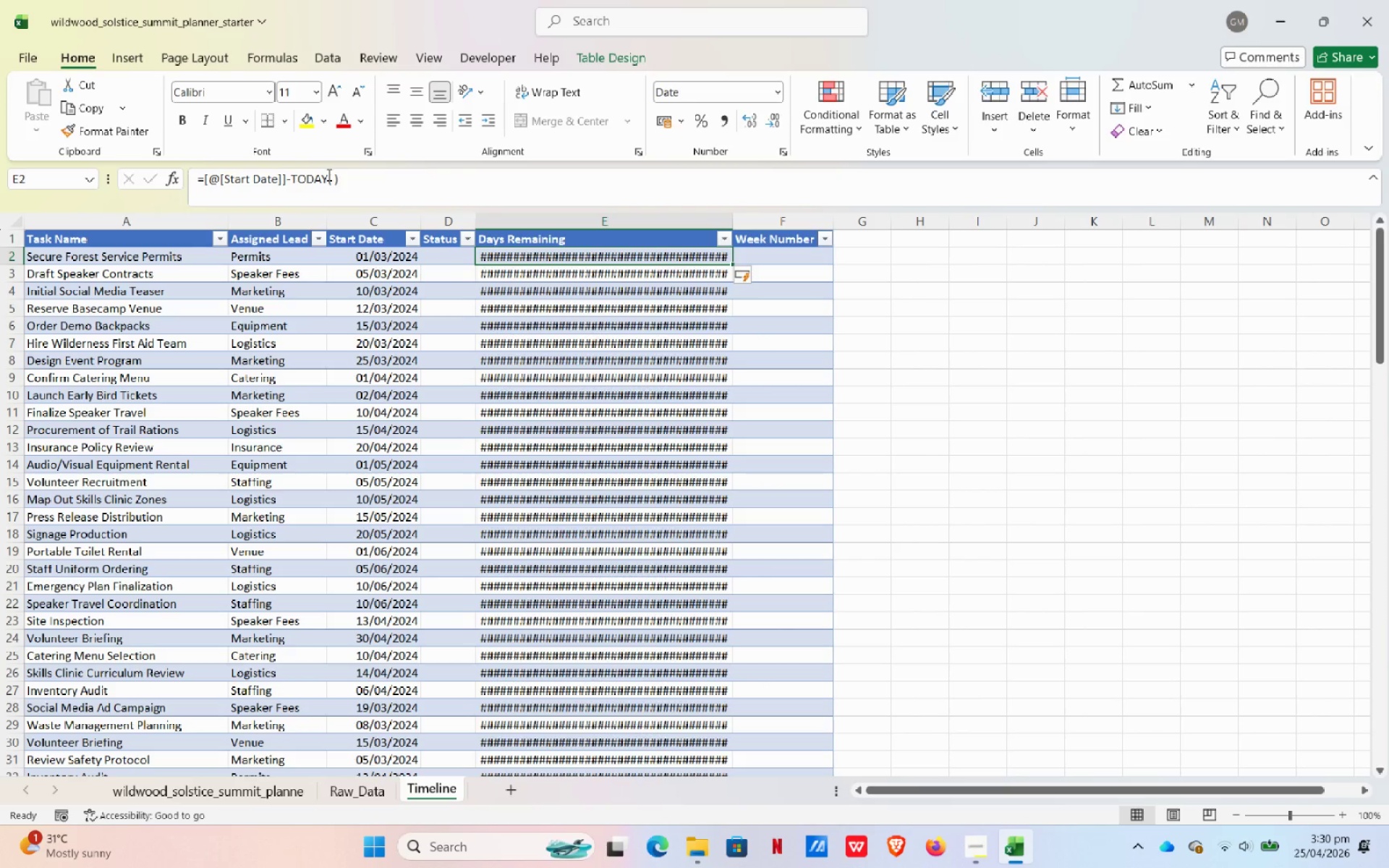 
left_click([334, 179])
 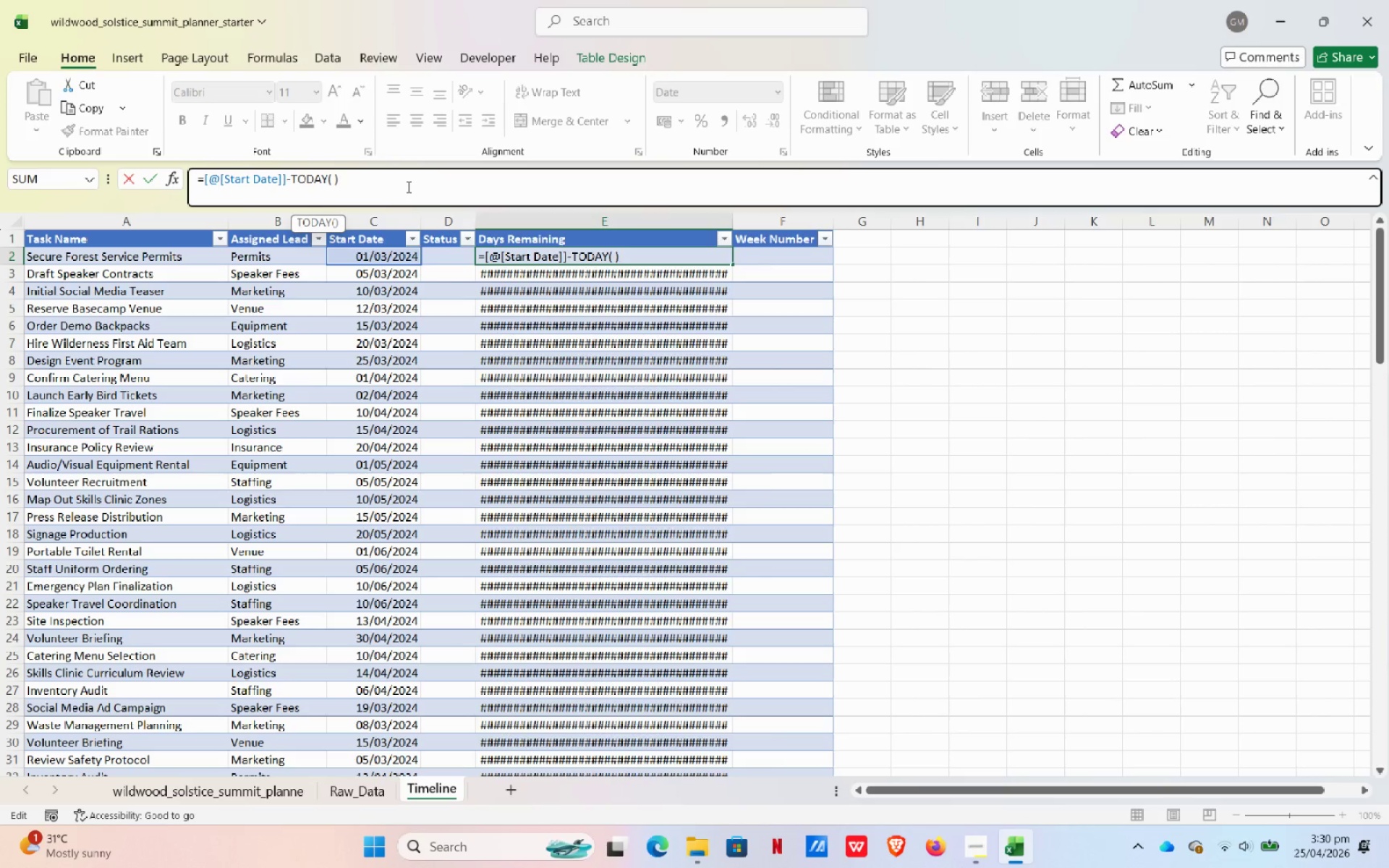 
key(Backspace)
 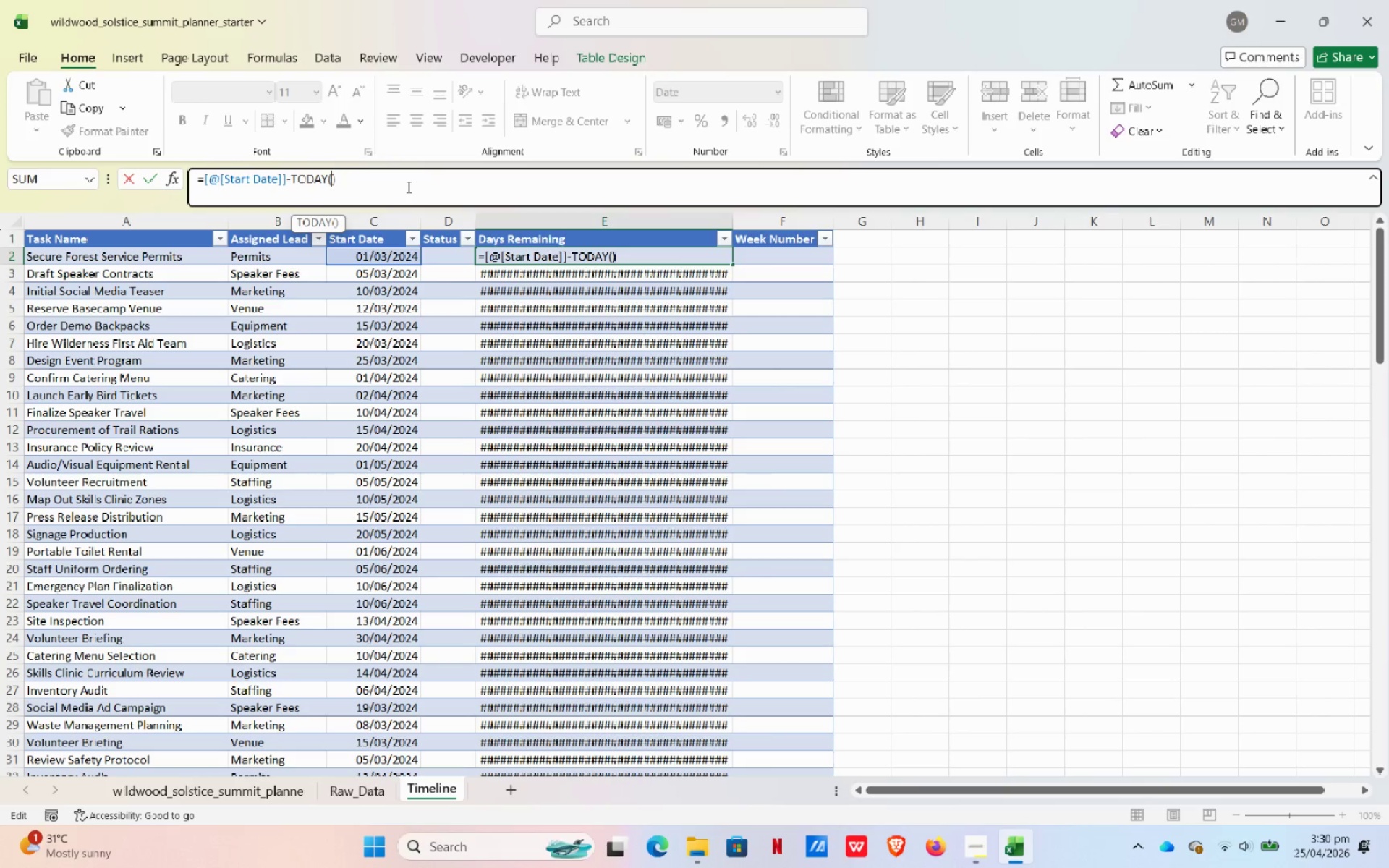 
key(NumpadEnter)
 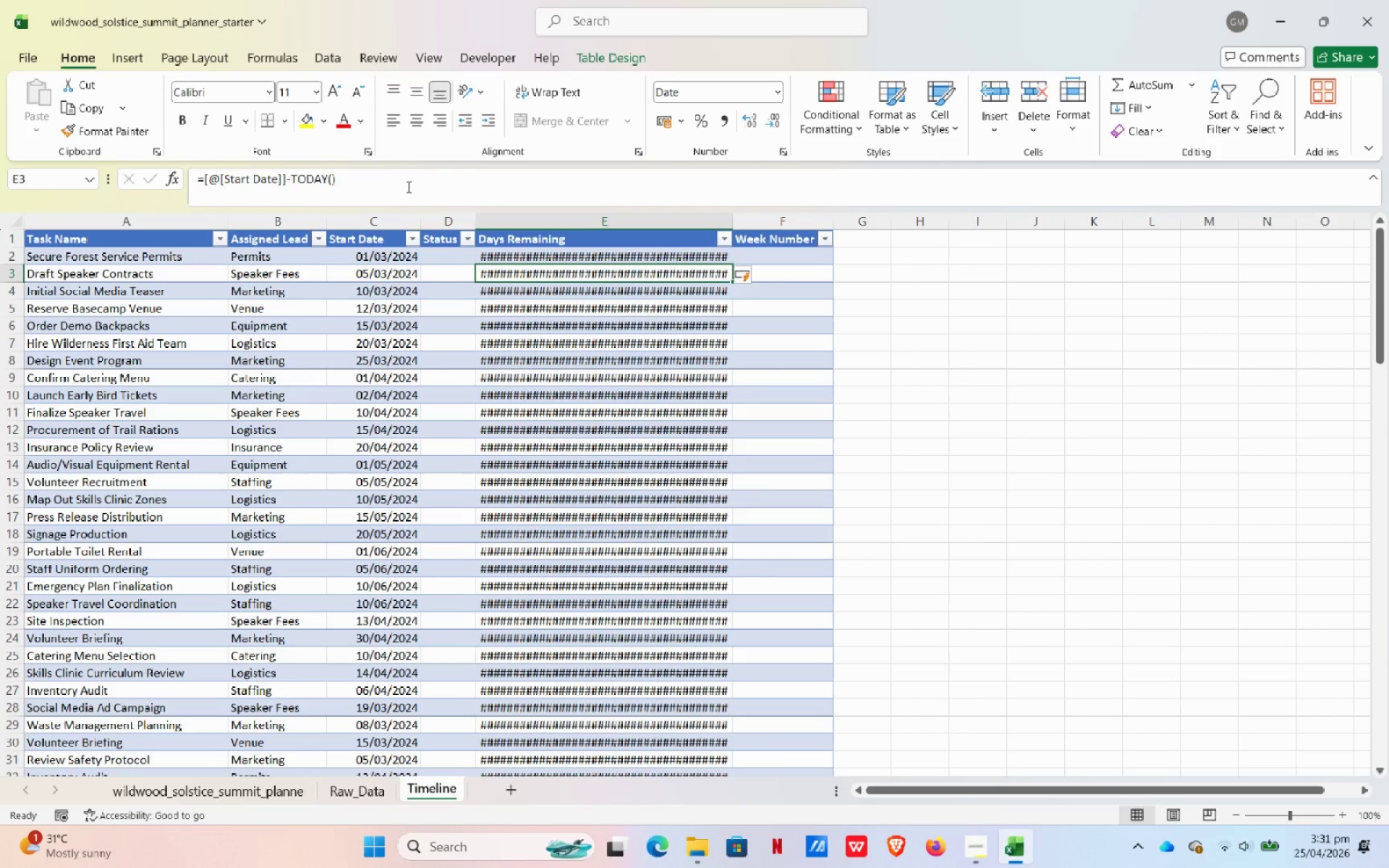 
wait(29.27)
 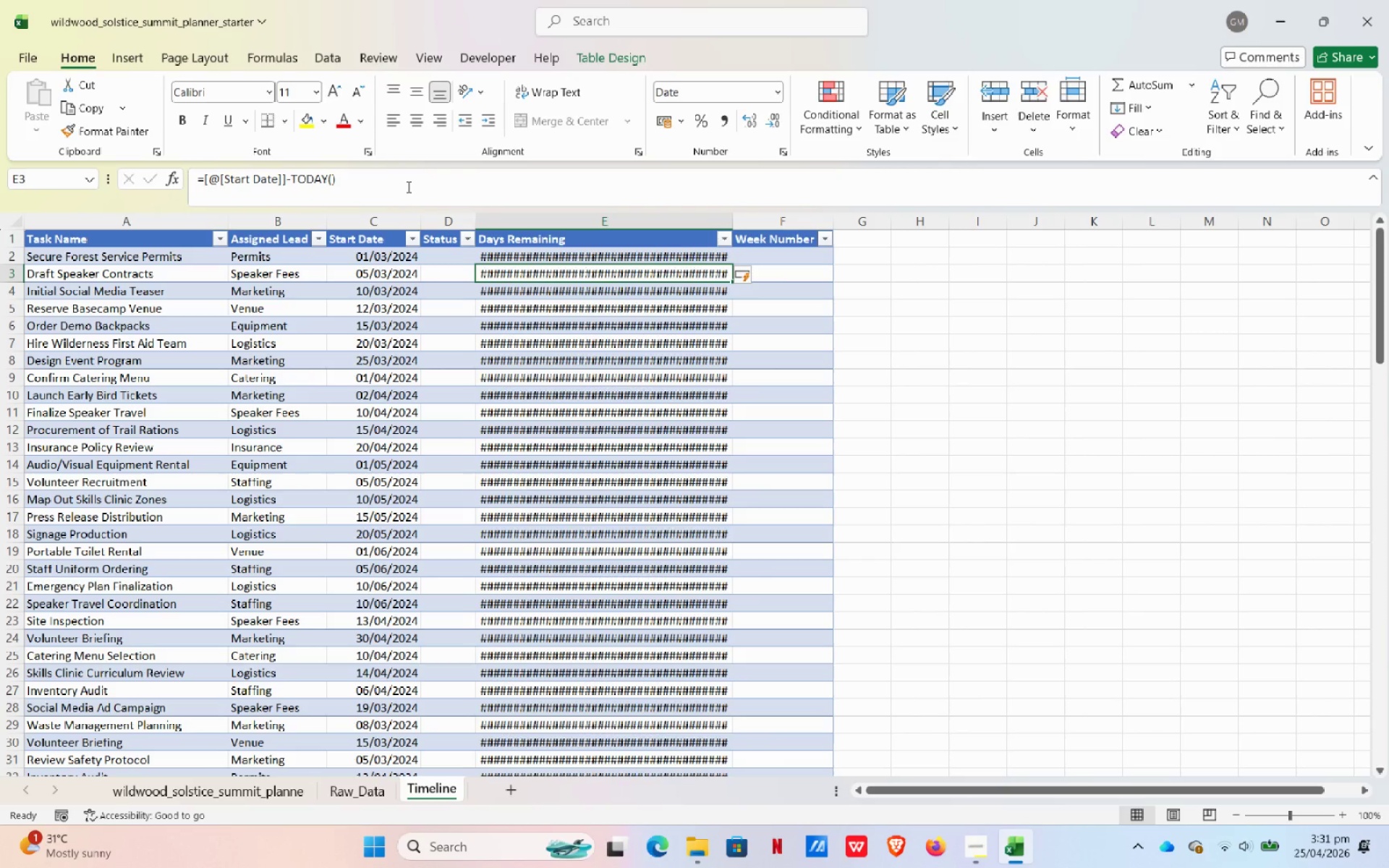 
left_click_drag(start_coordinate=[640, 218], to_coordinate=[755, 210])
 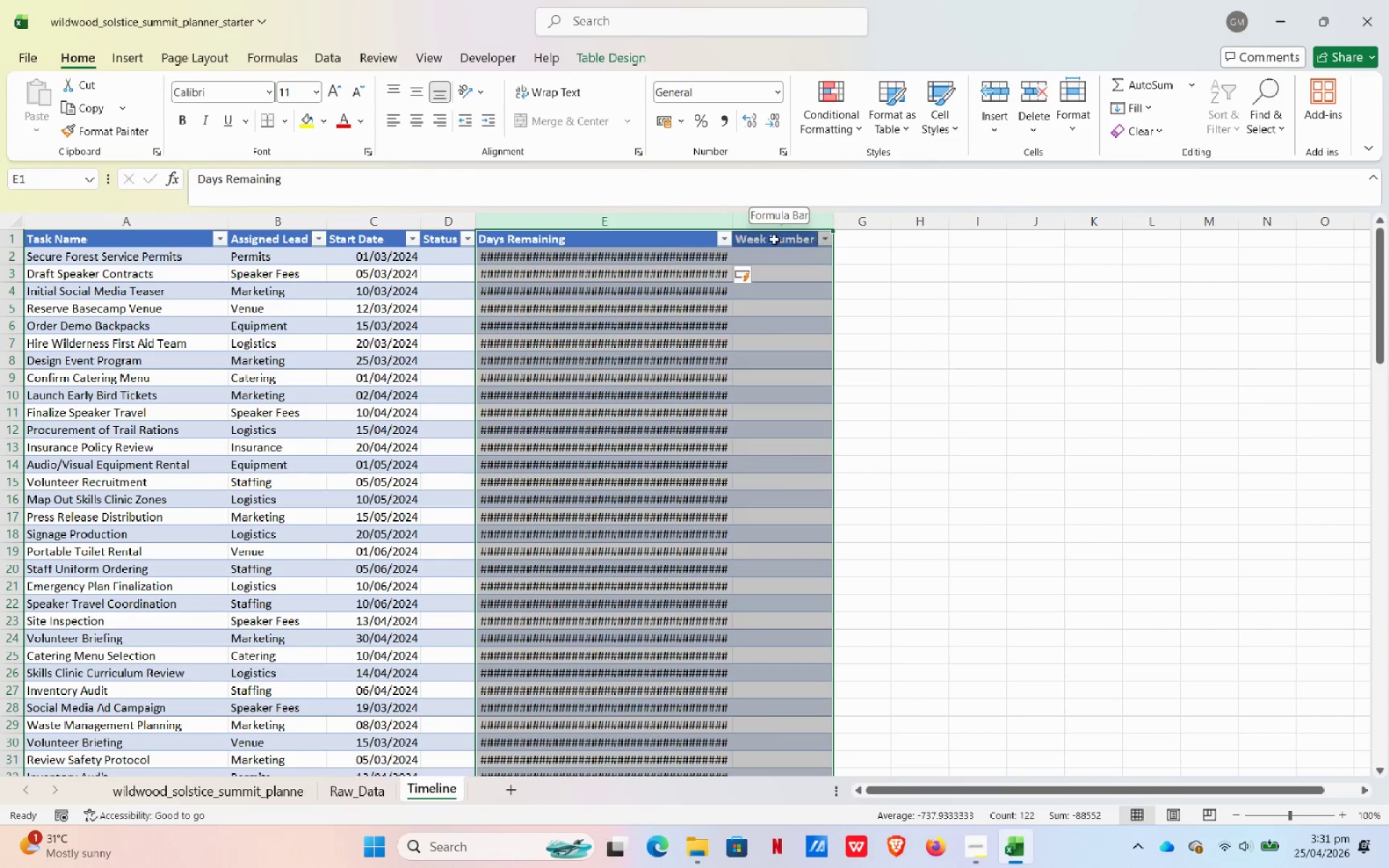 
double_click([739, 221])
 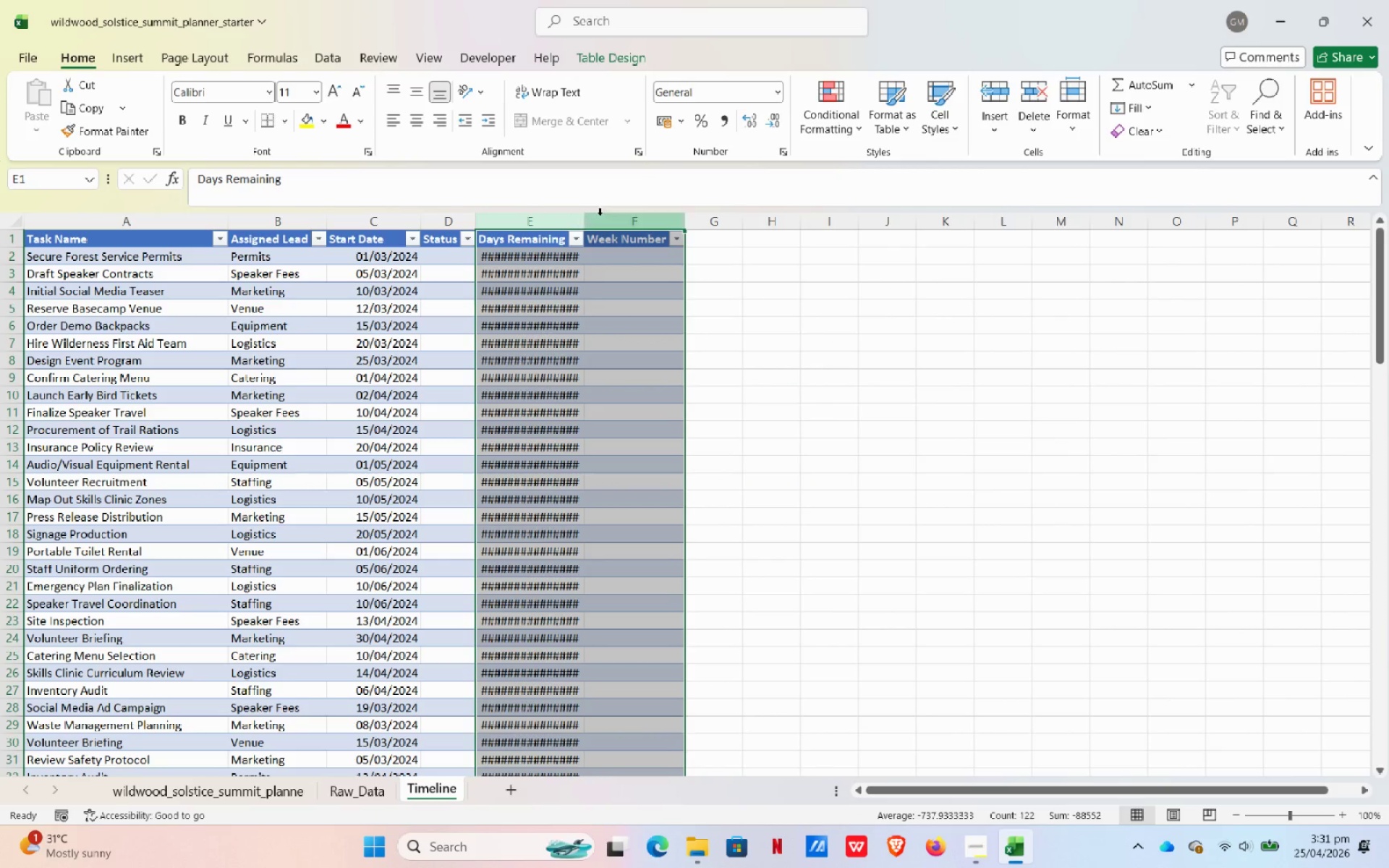 
left_click([540, 218])
 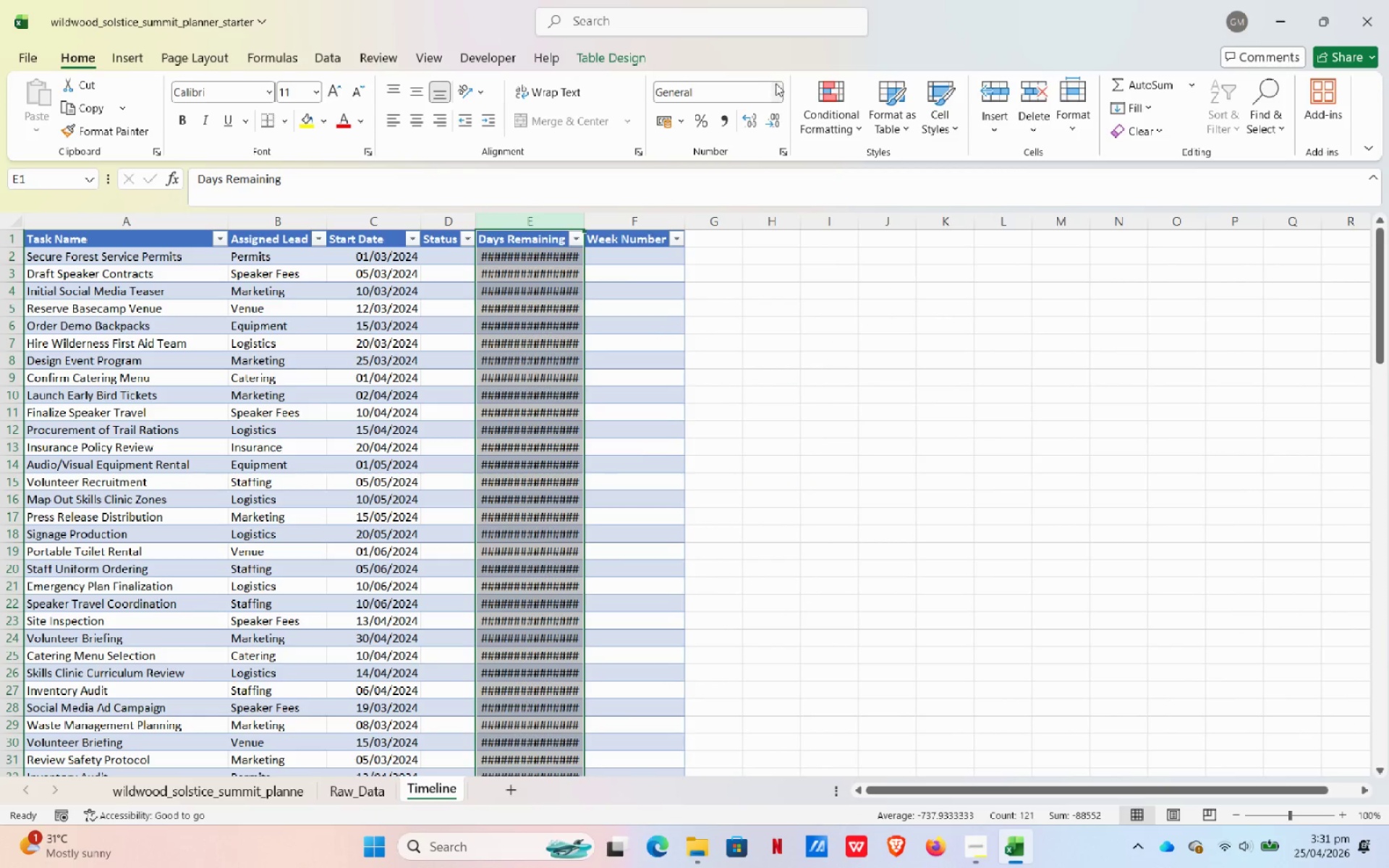 
left_click([781, 85])
 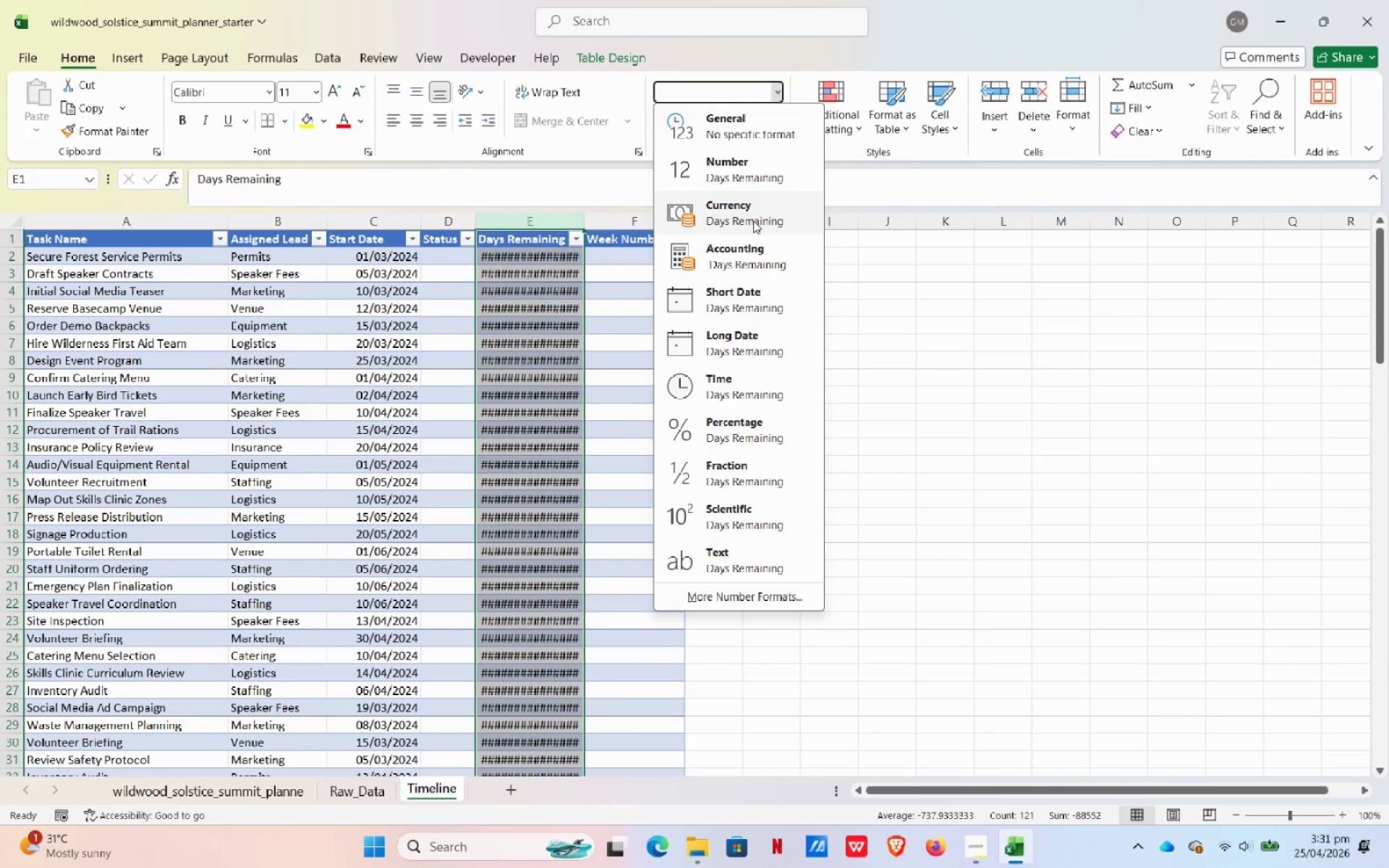 
wait(5.28)
 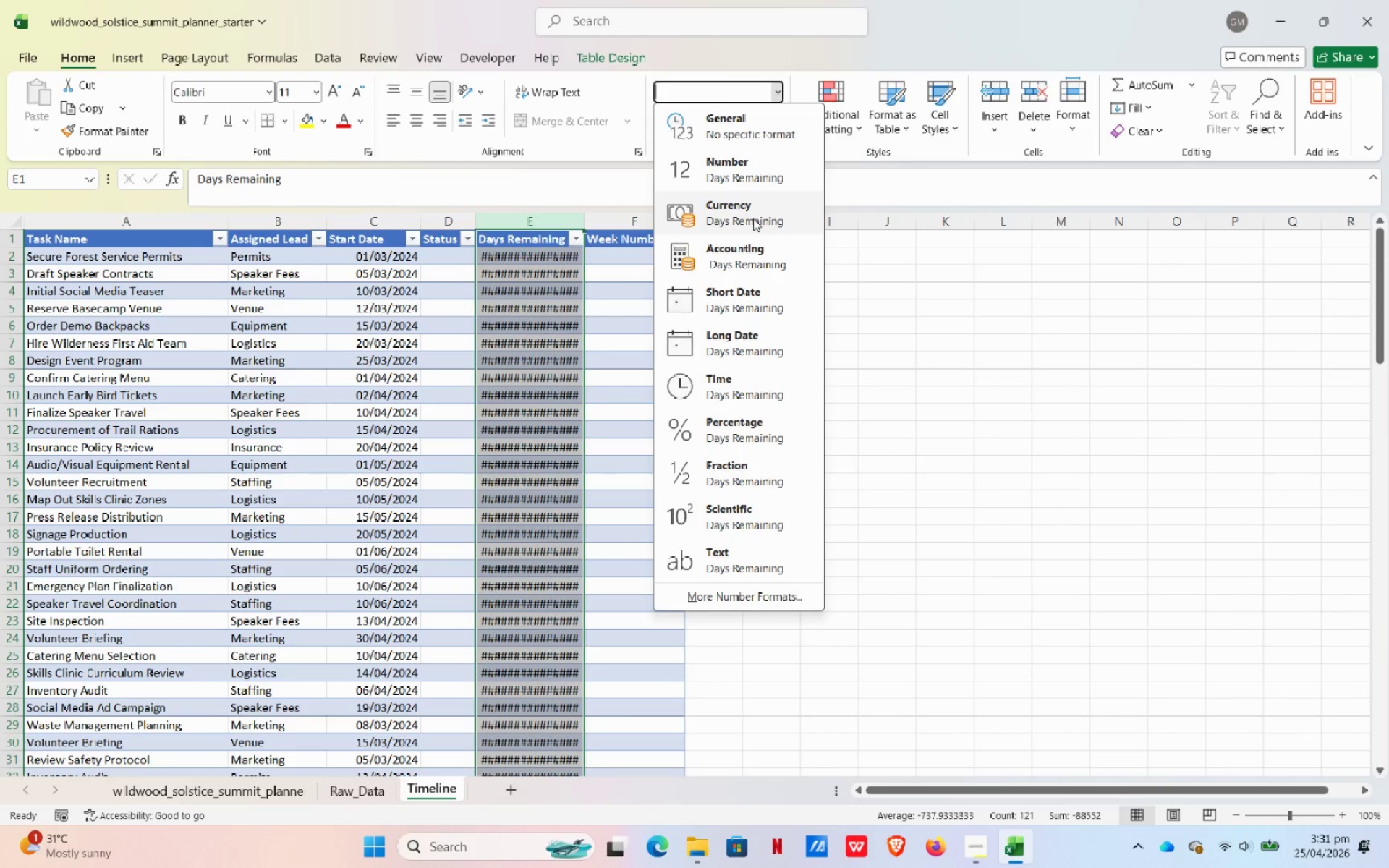 
left_click([756, 306])
 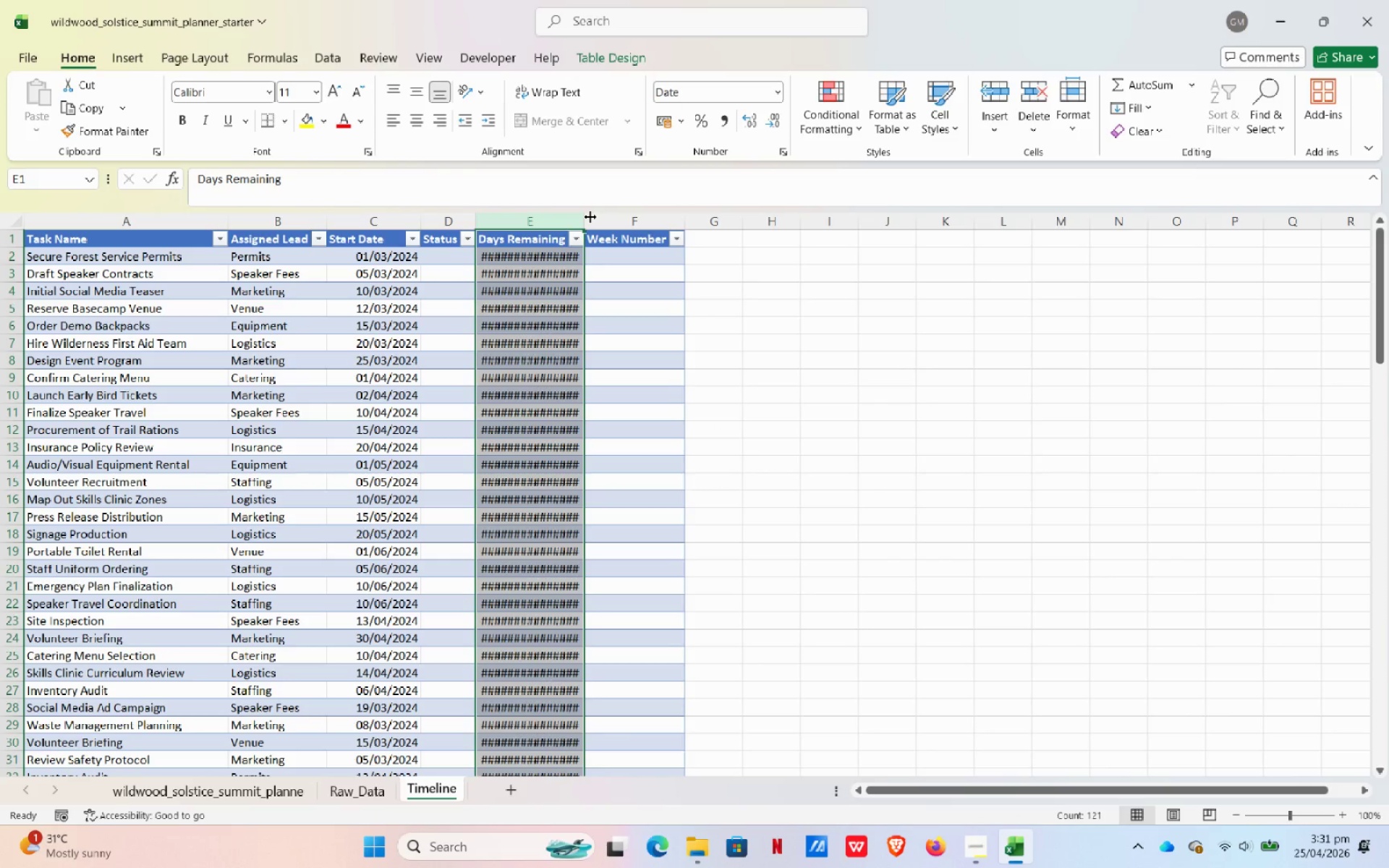 
left_click_drag(start_coordinate=[590, 218], to_coordinate=[614, 218])
 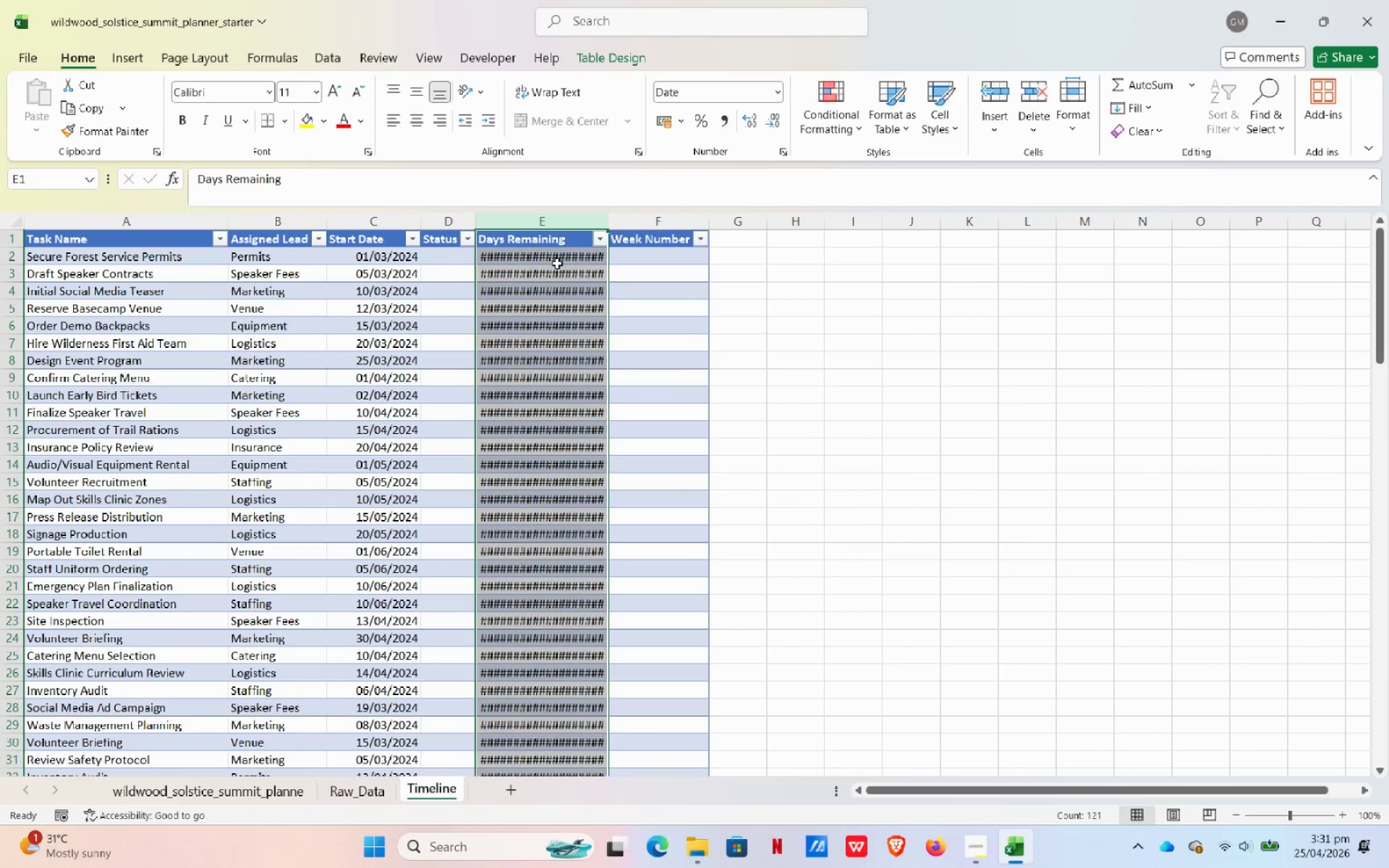 
left_click([557, 263])
 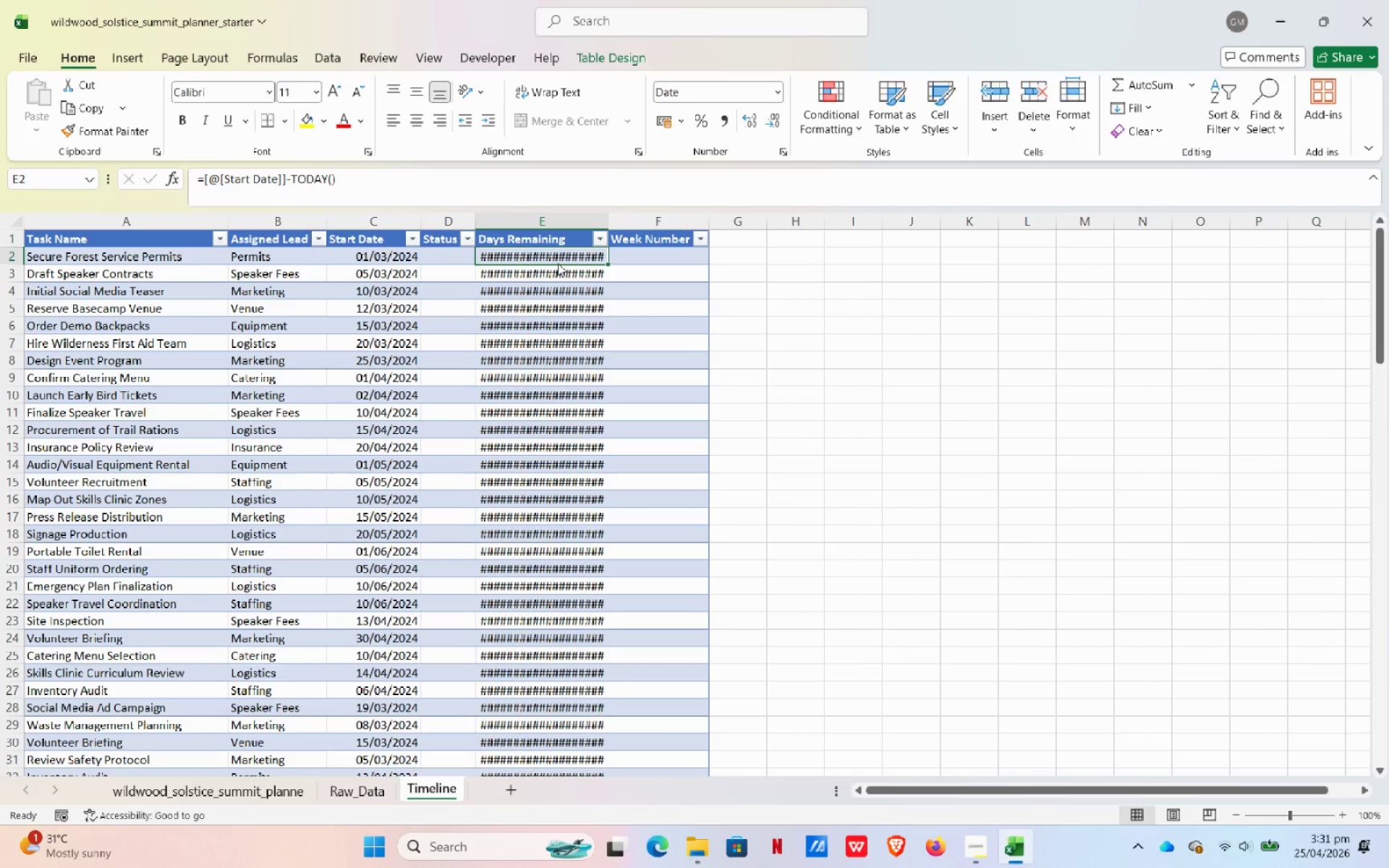 
double_click([558, 263])
 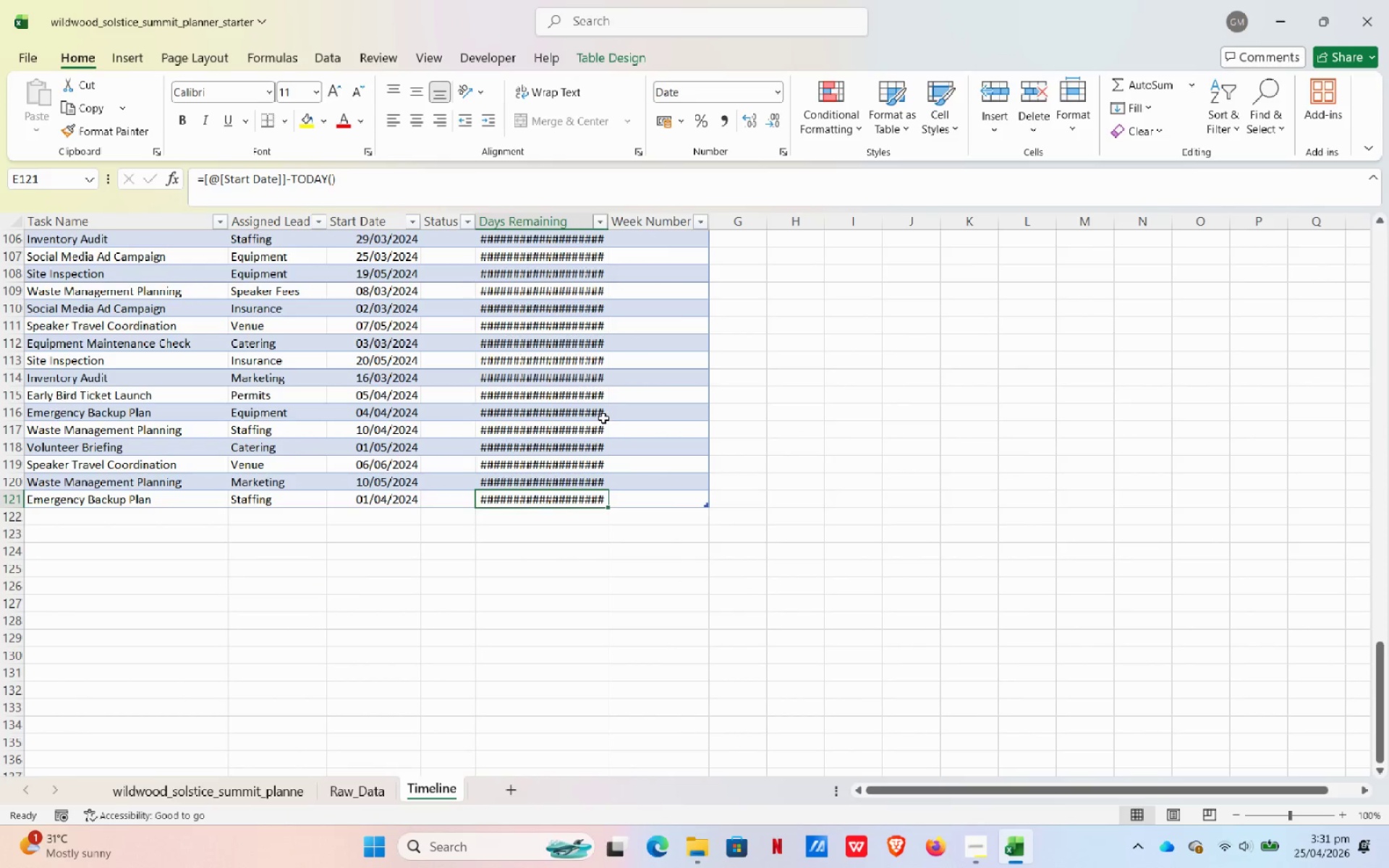 
scroll: coordinate [498, 545], scroll_direction: up, amount: 15.0
 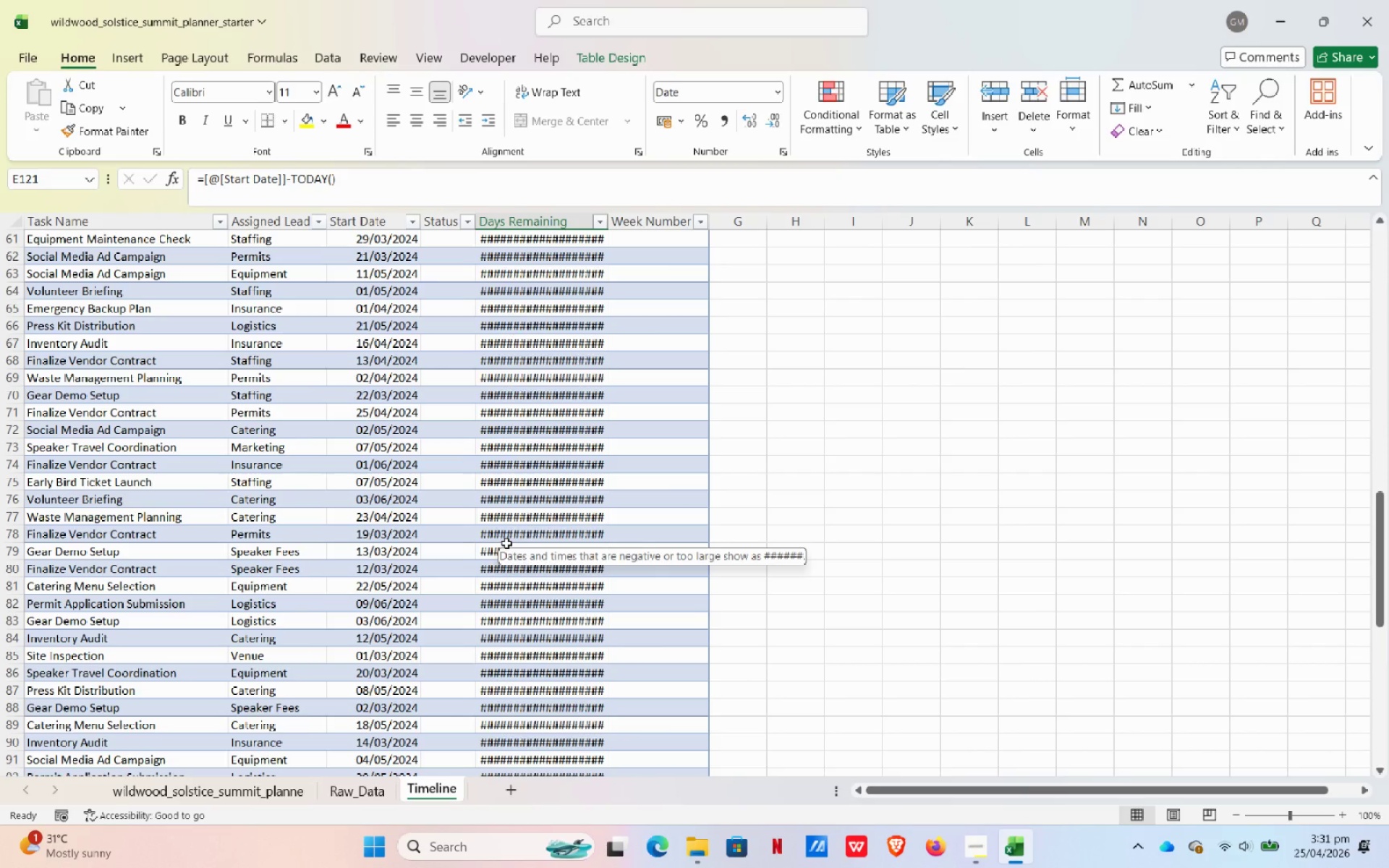 
scroll: coordinate [506, 543], scroll_direction: down, amount: 4.0
 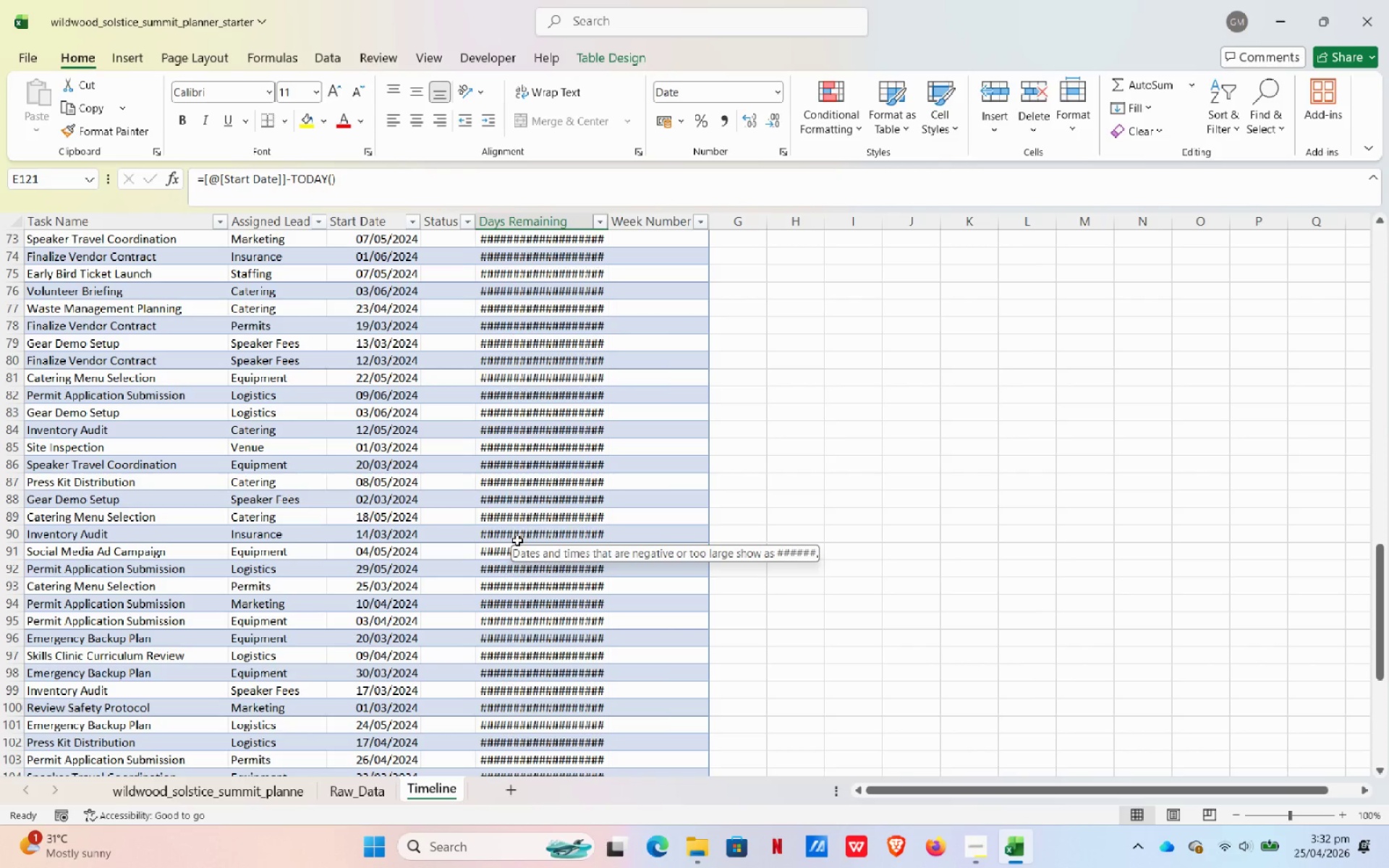 
wait(20.11)
 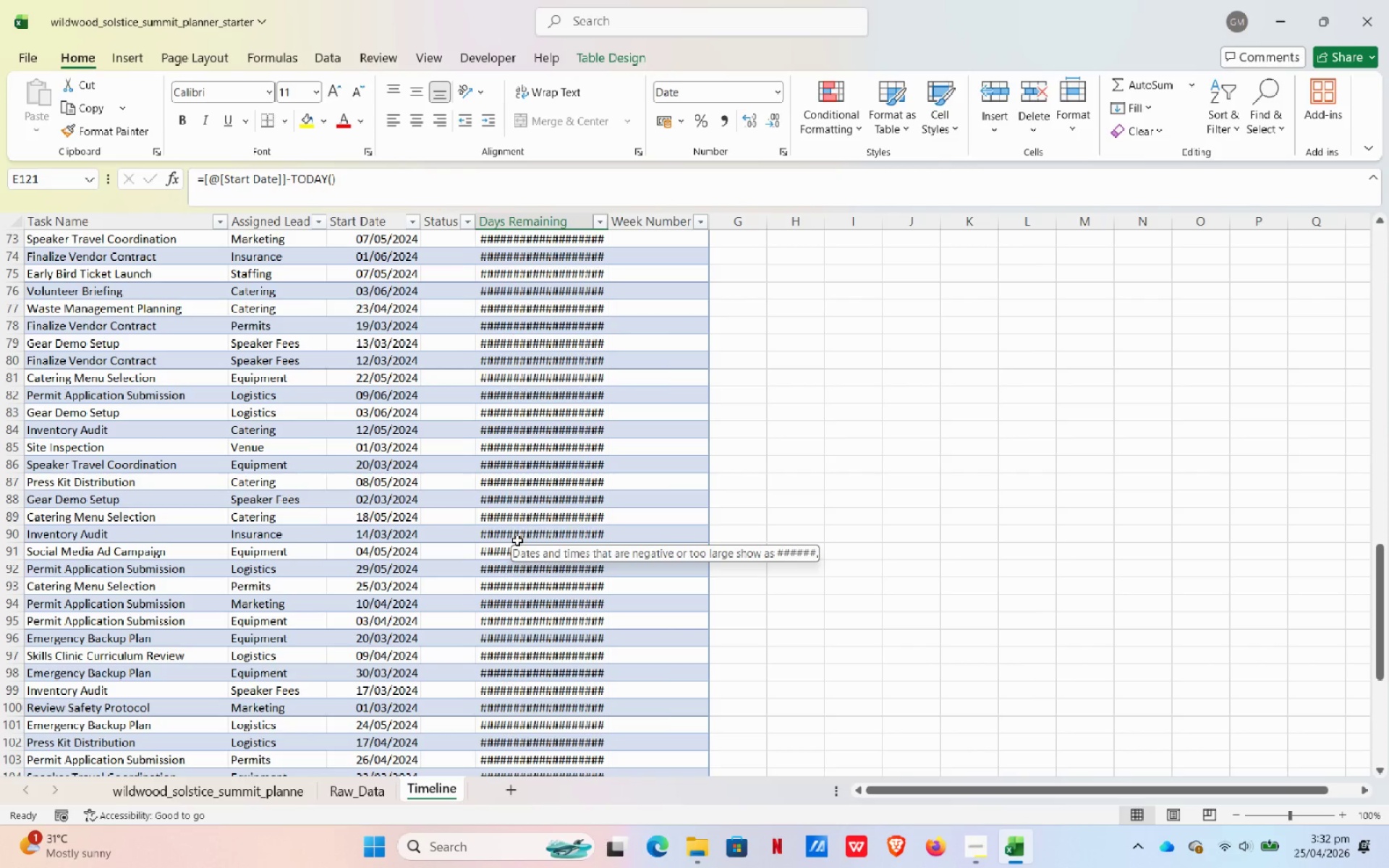 
scroll: coordinate [553, 467], scroll_direction: up, amount: 34.0
 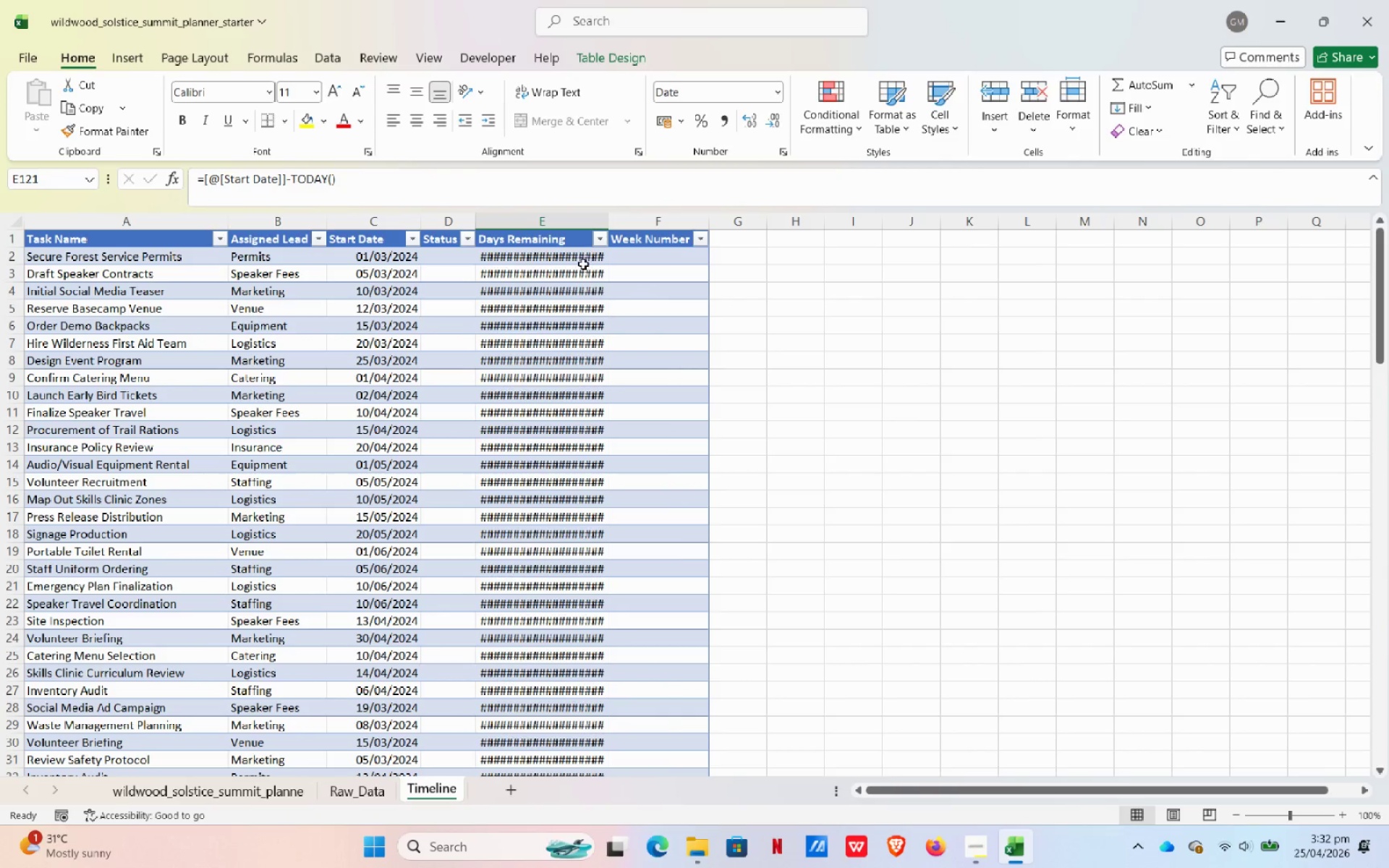 
left_click([587, 260])
 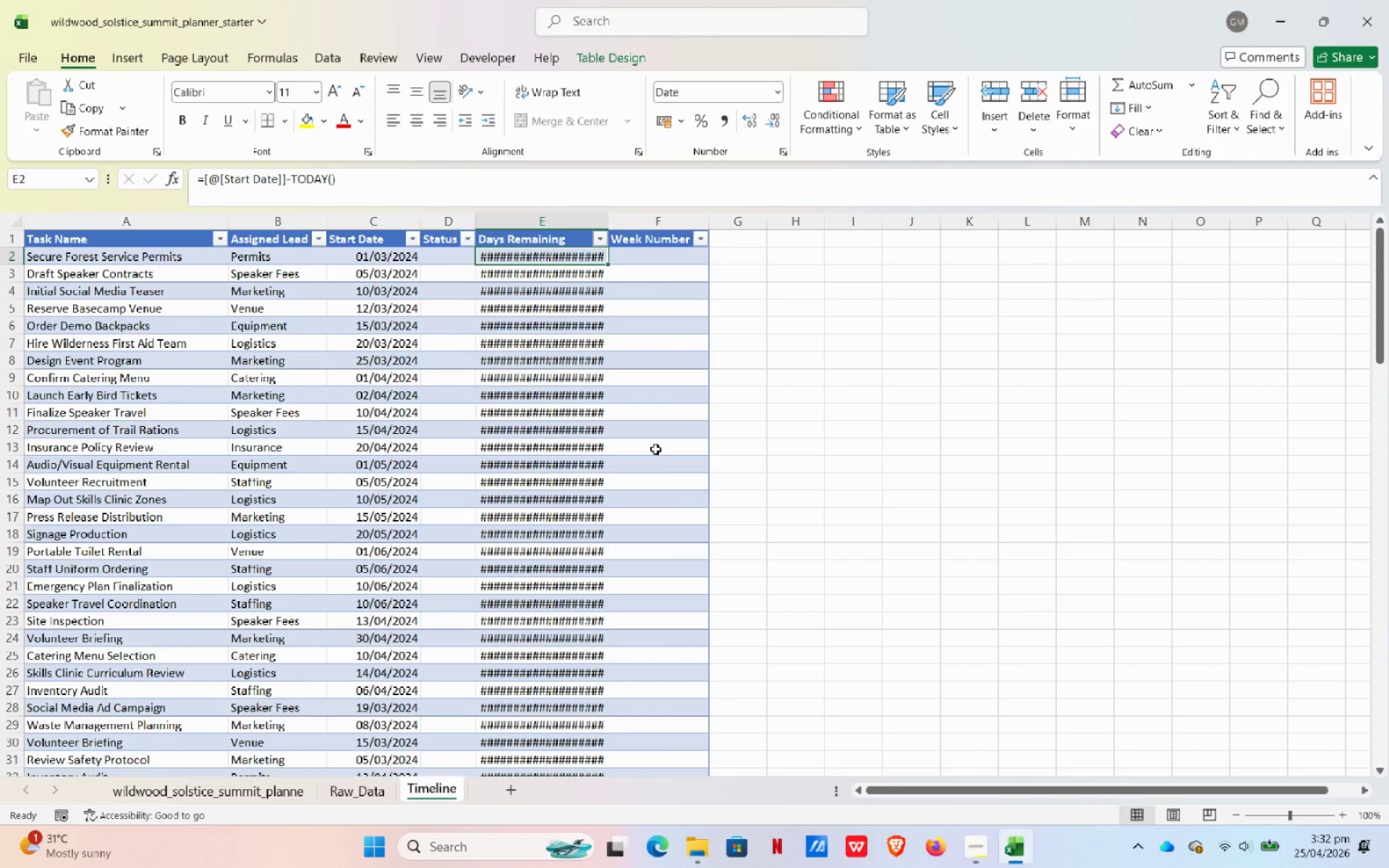 
scroll: coordinate [612, 475], scroll_direction: down, amount: 11.0
 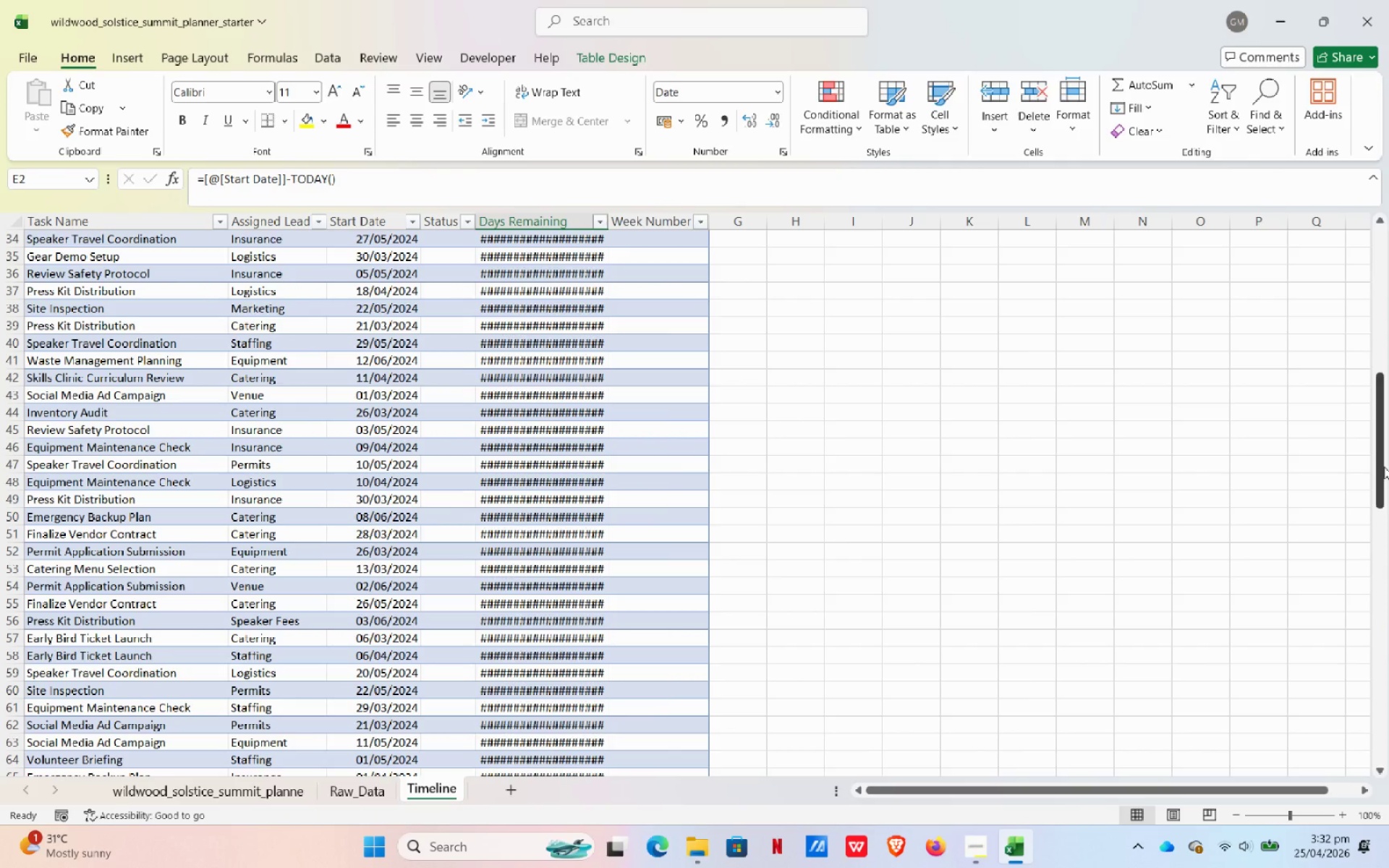 
left_click_drag(start_coordinate=[1384, 467], to_coordinate=[1388, 841])
 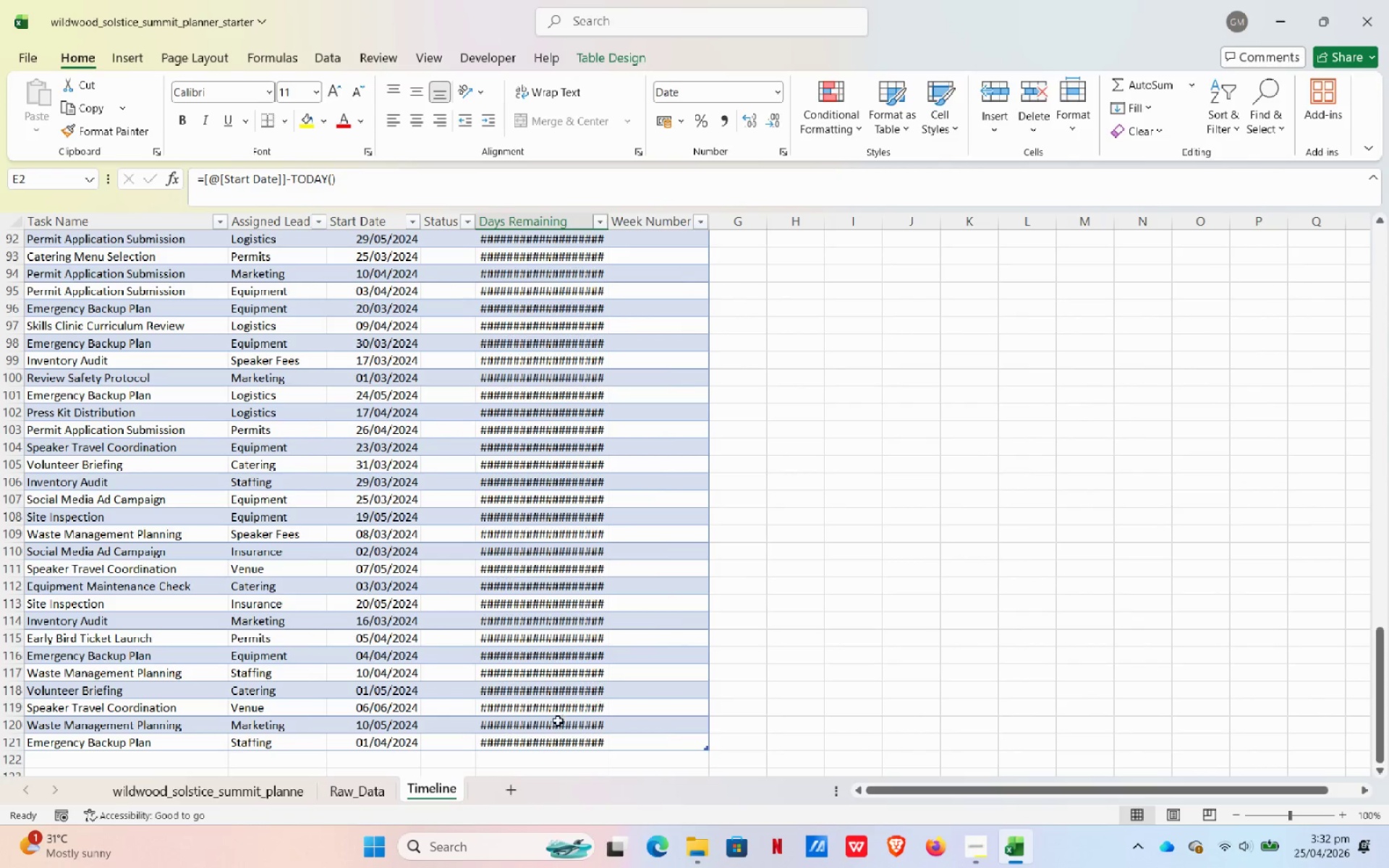 
hold_key(key=ShiftLeft, duration=0.8)
left_click([556, 733])
 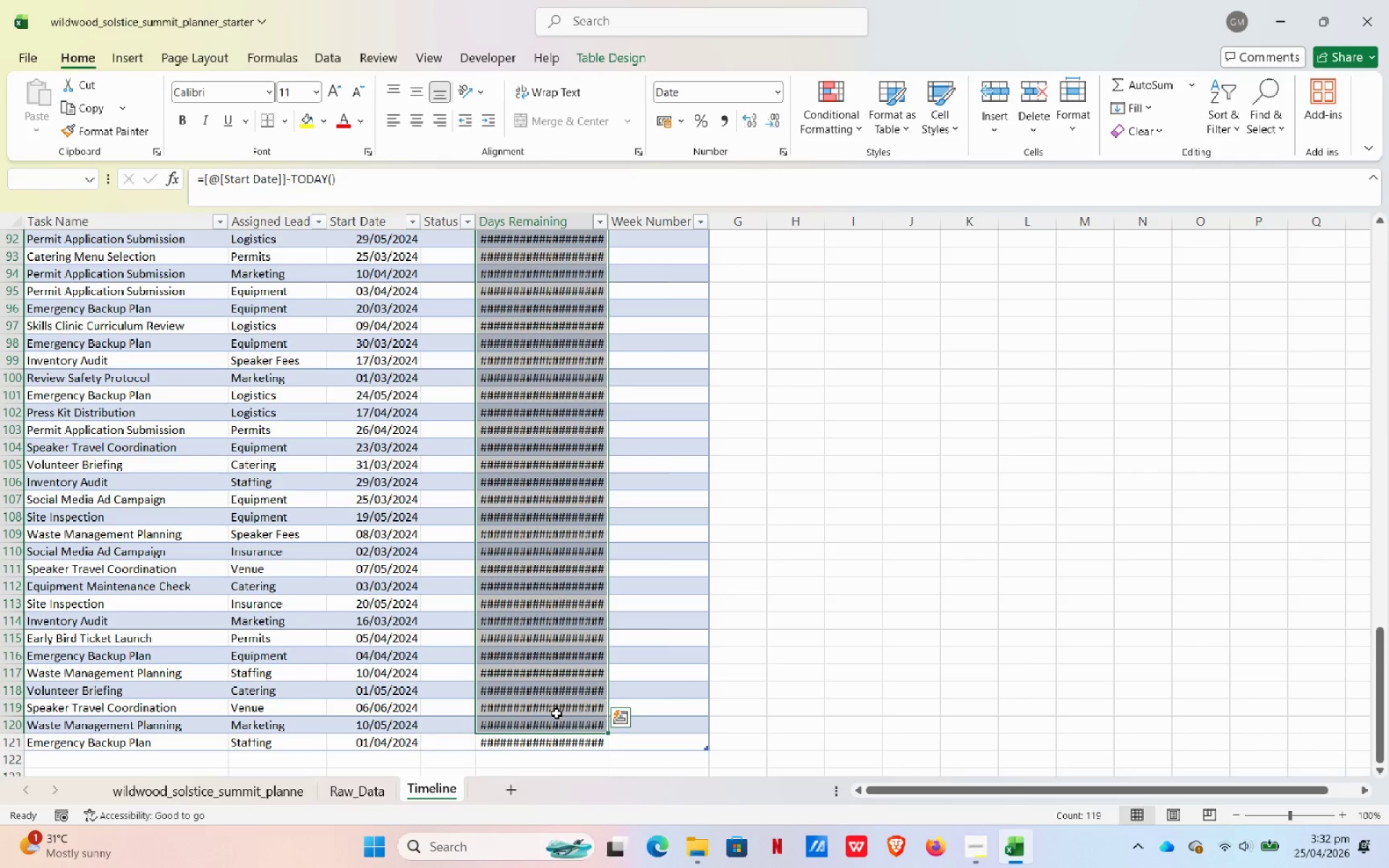 
key(Shift+ArrowDown)
 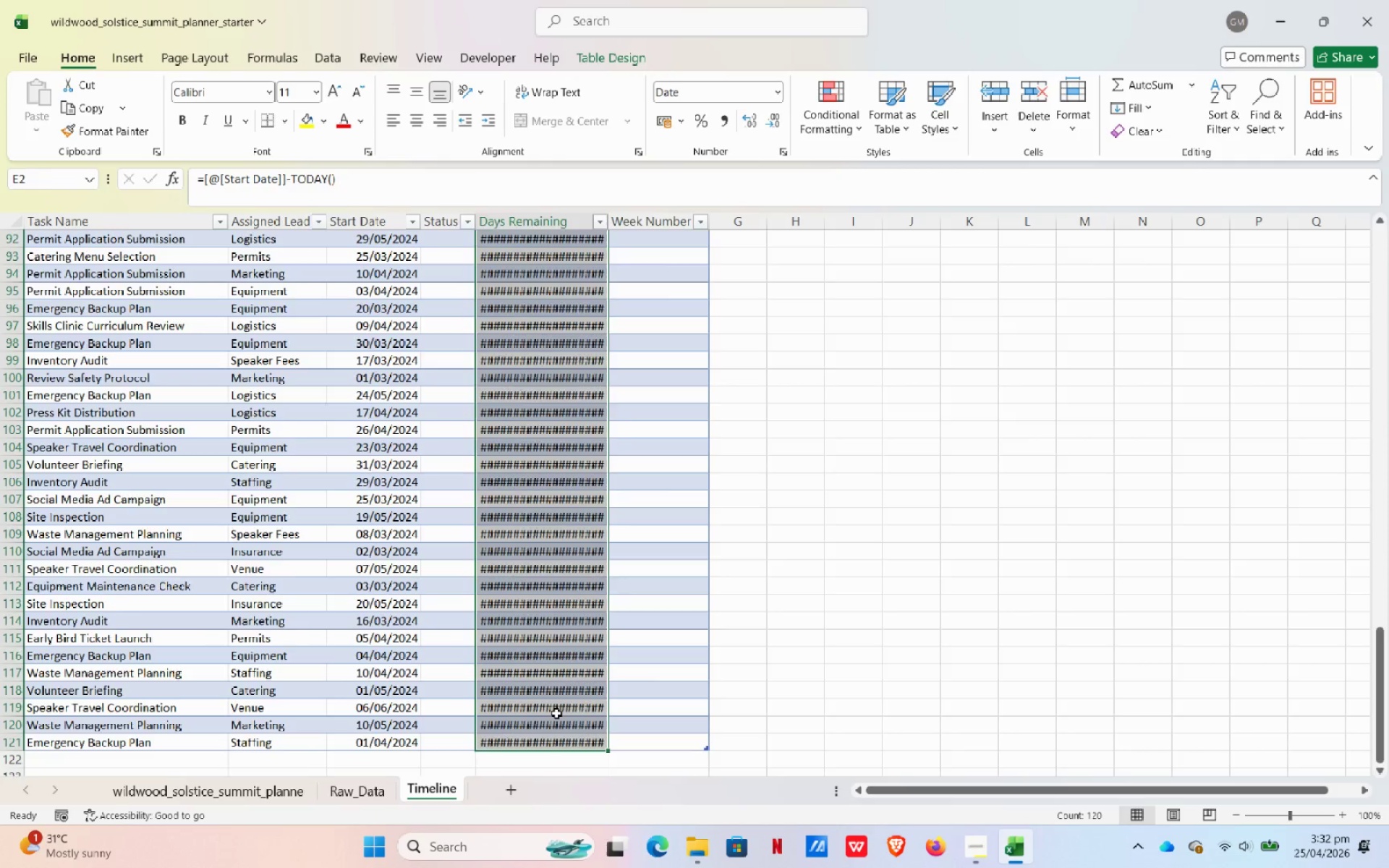 
key(Delete)
 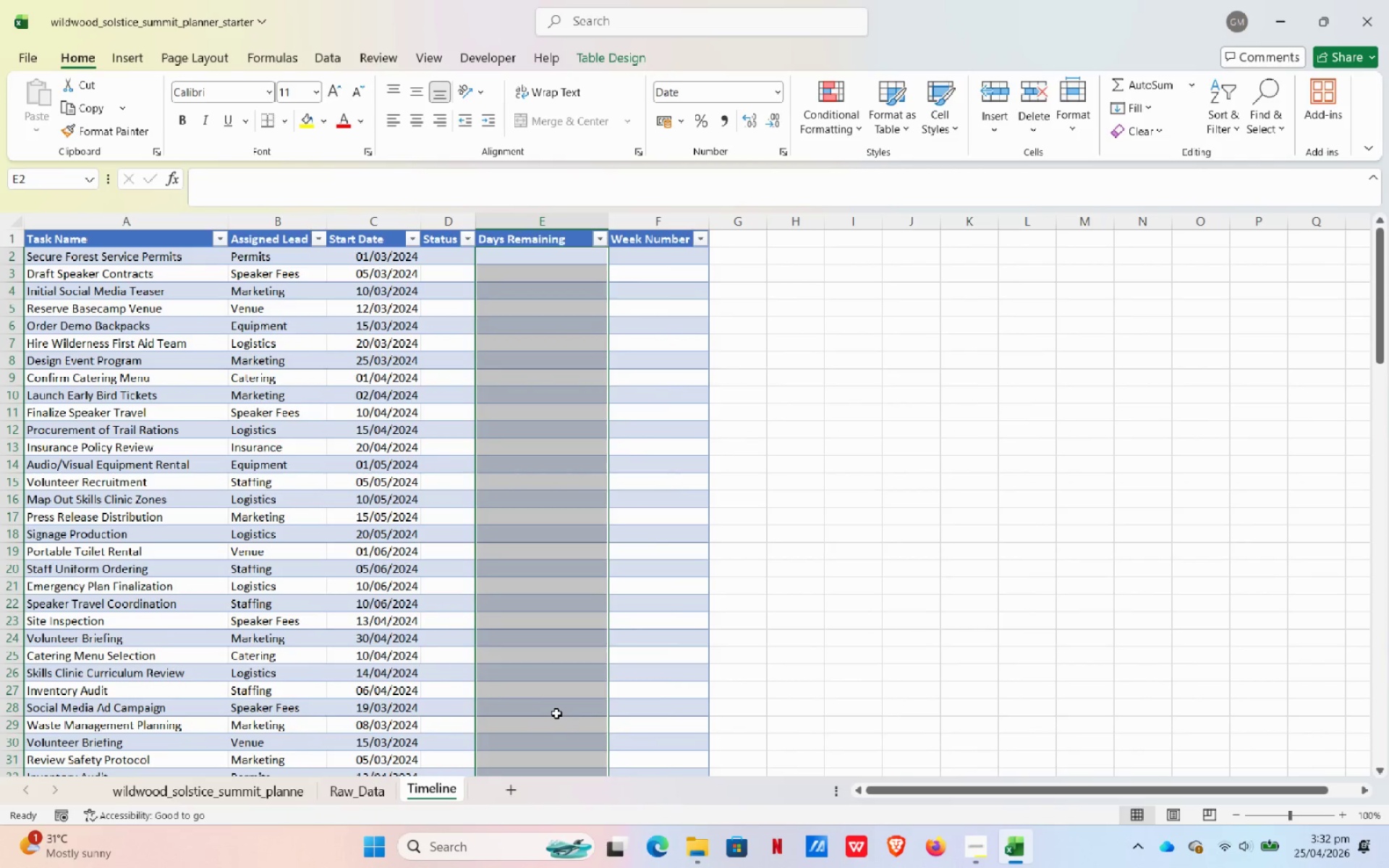 
scroll: coordinate [491, 385], scroll_direction: up, amount: 10.0
 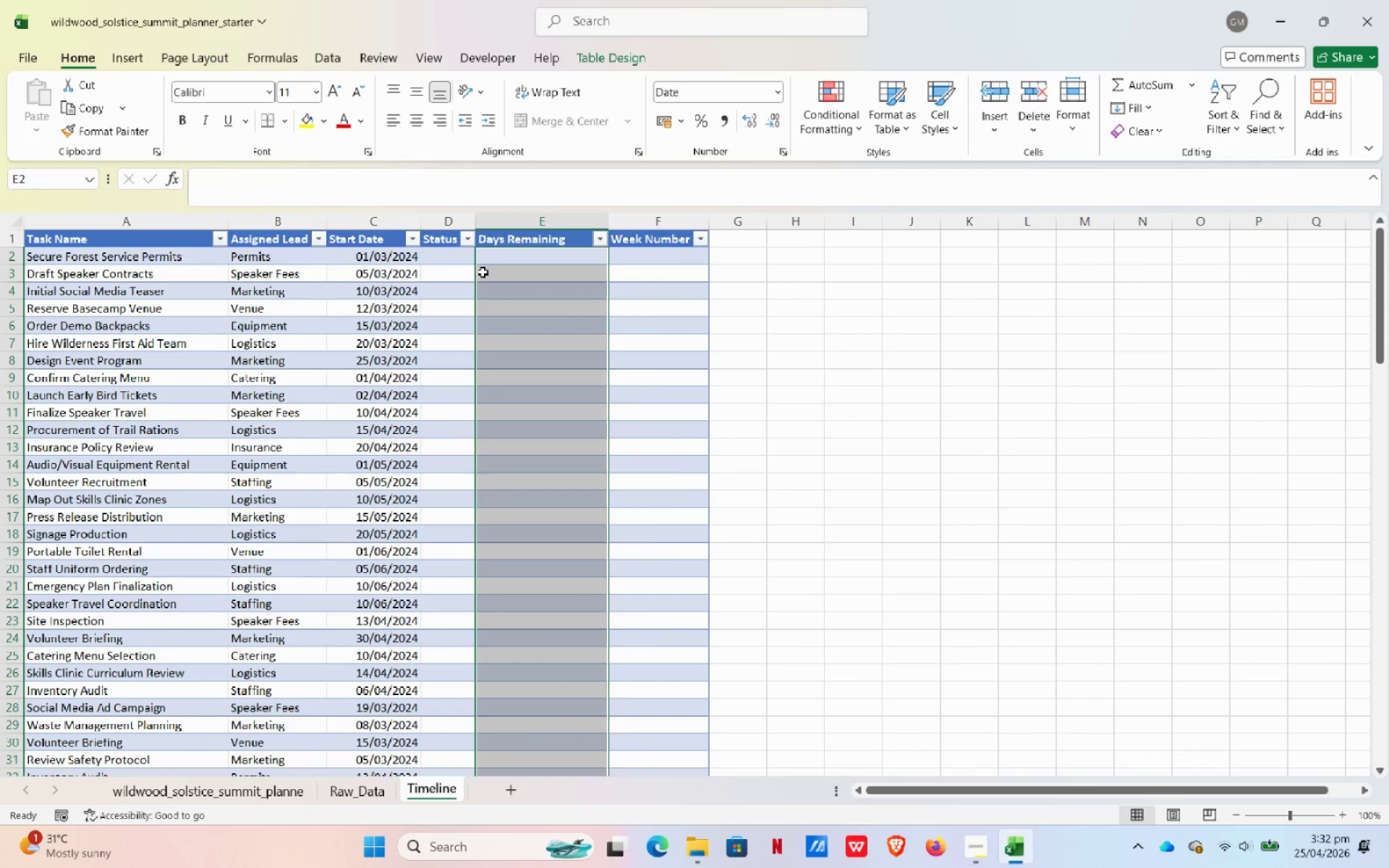 
left_click([489, 260])
 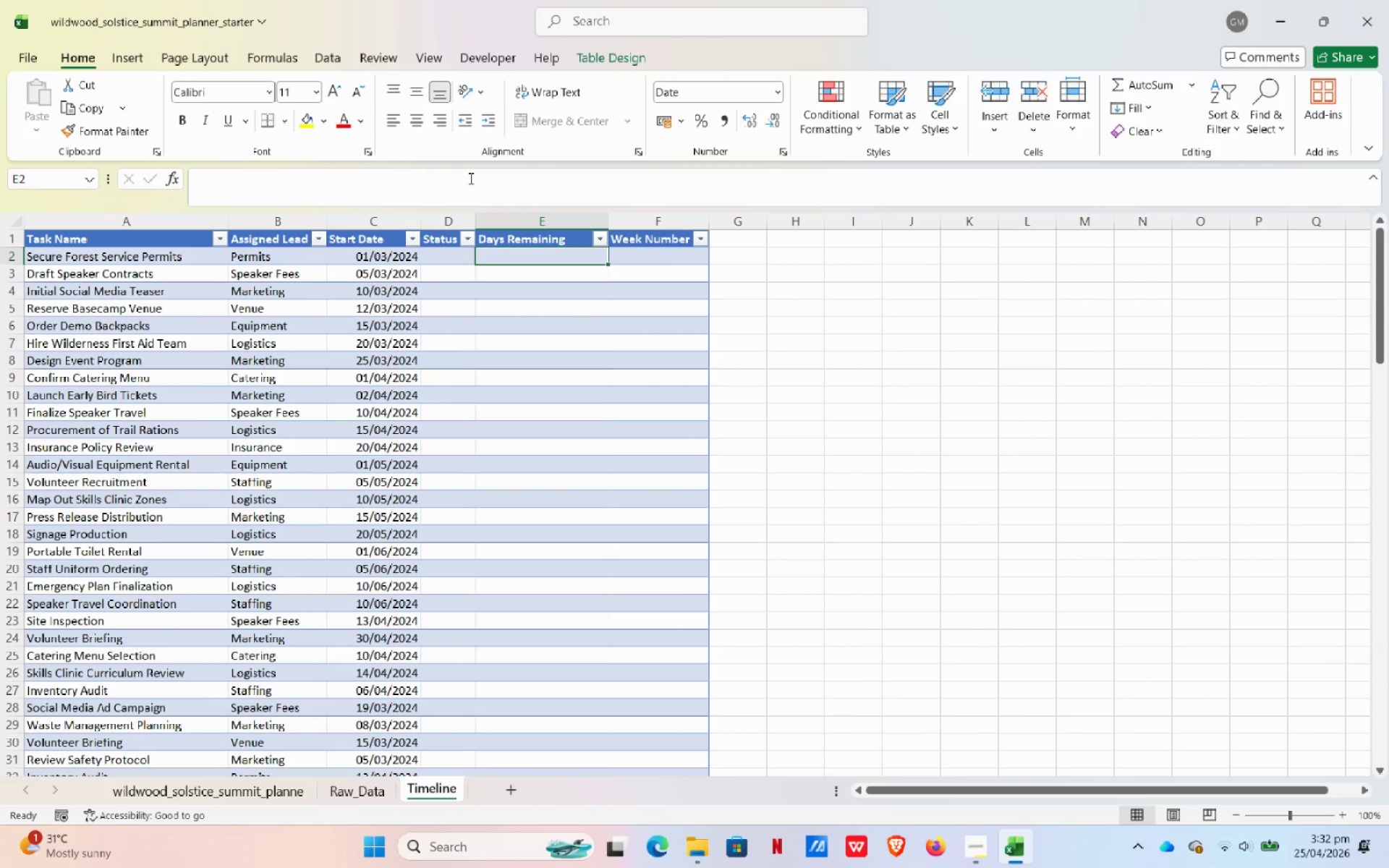 
mouse_move([468, 95])
 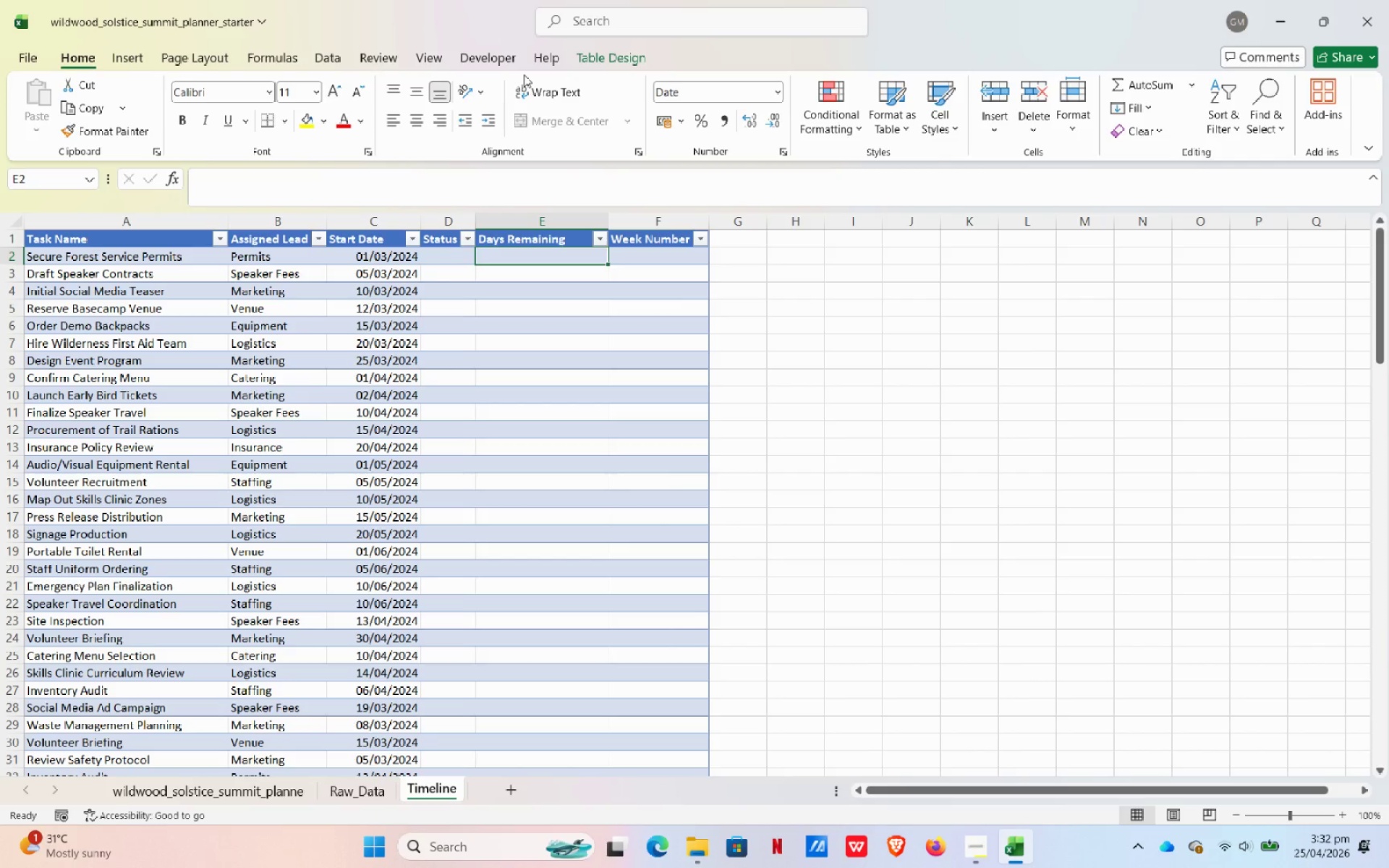 
wait(15.28)
 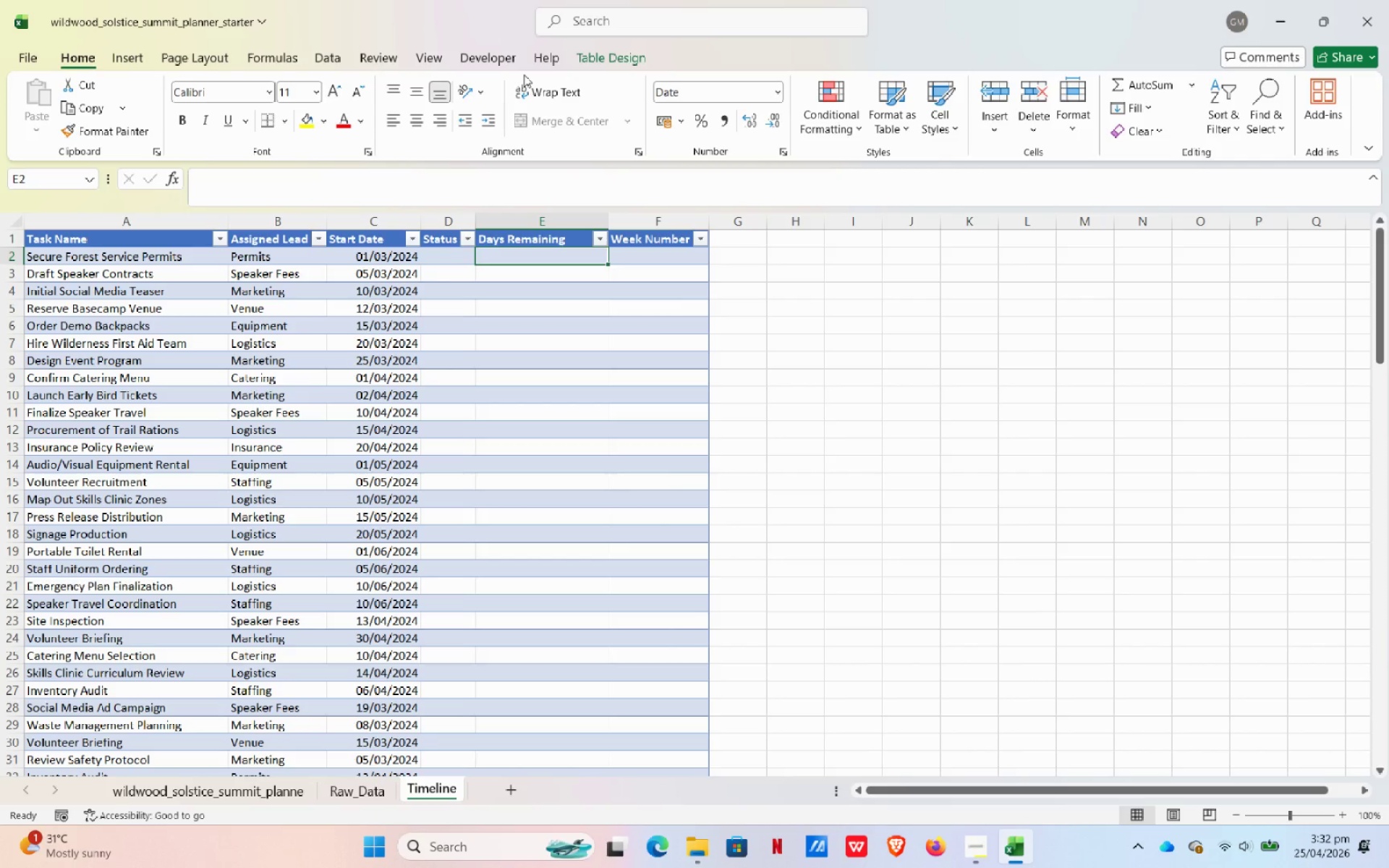 
type(=(@{)
key(Backspace)
type([st)
key(Backspace)
key(Backspace)
type(Start Date]])
 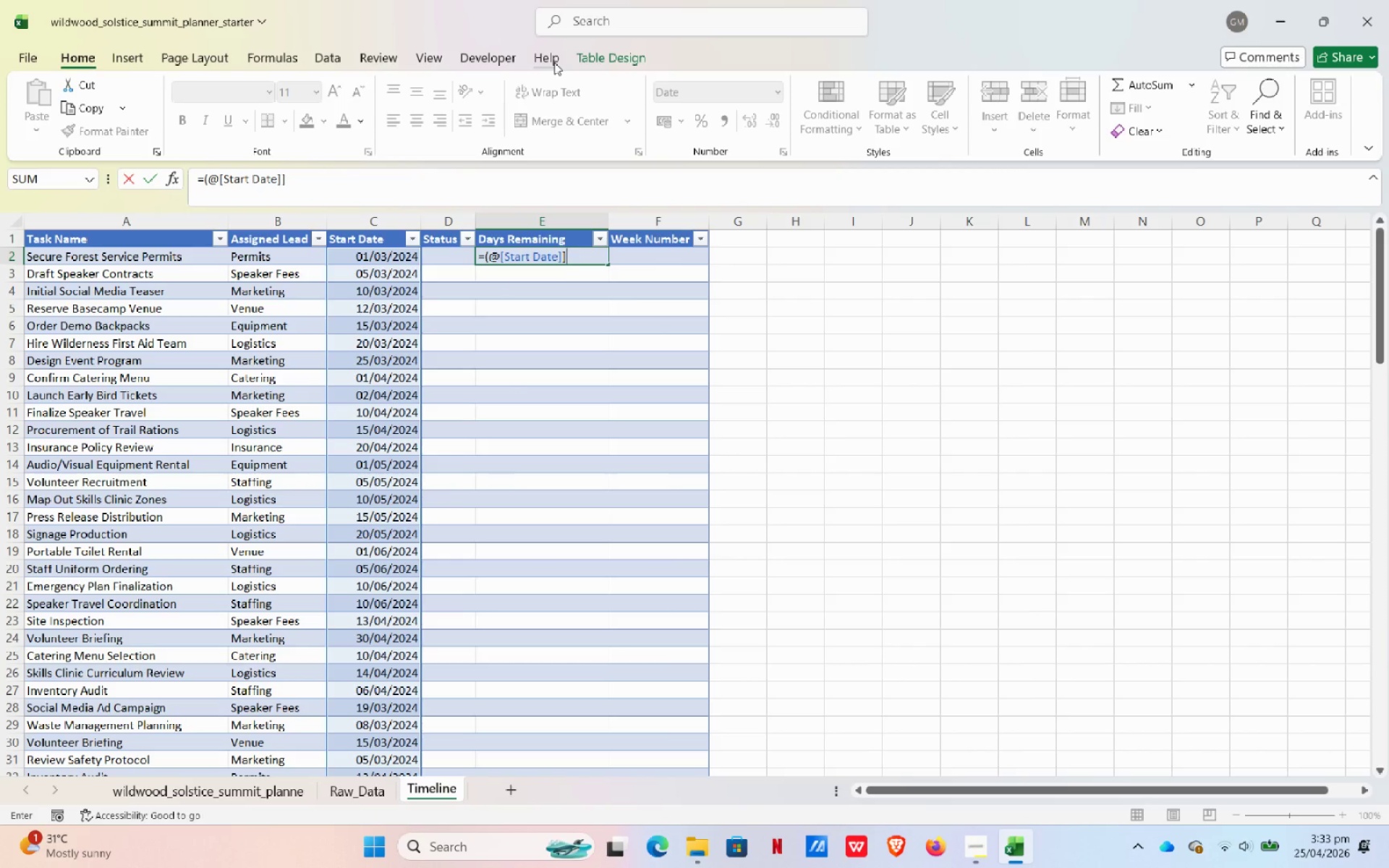 
key(Minus)
 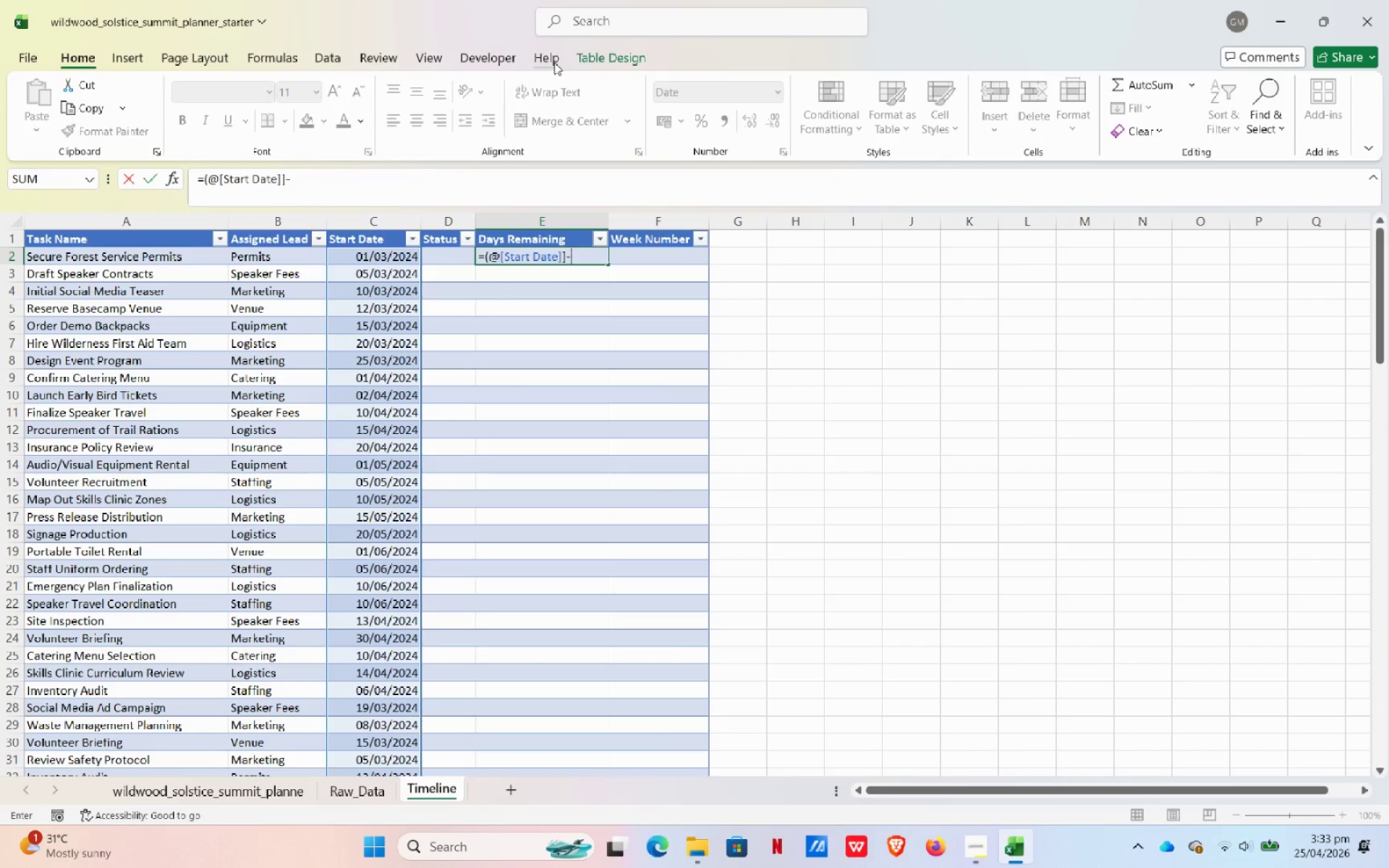 
type(t)
key(Backspace)
type(TODAY())
key(NumpadEnter)
key(NumpadEnter)
key(NumpadEnter)
 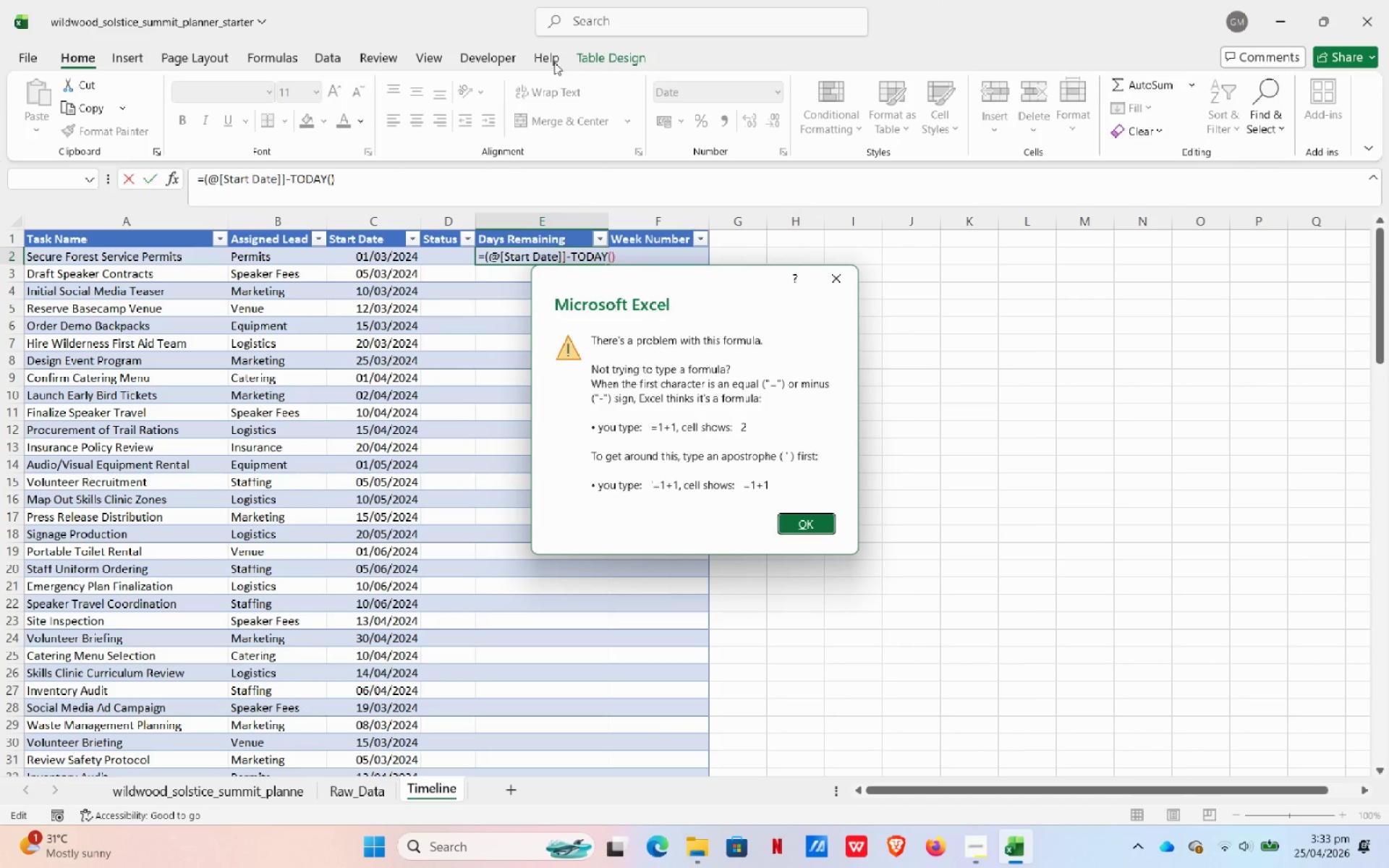 
wait(24.53)
 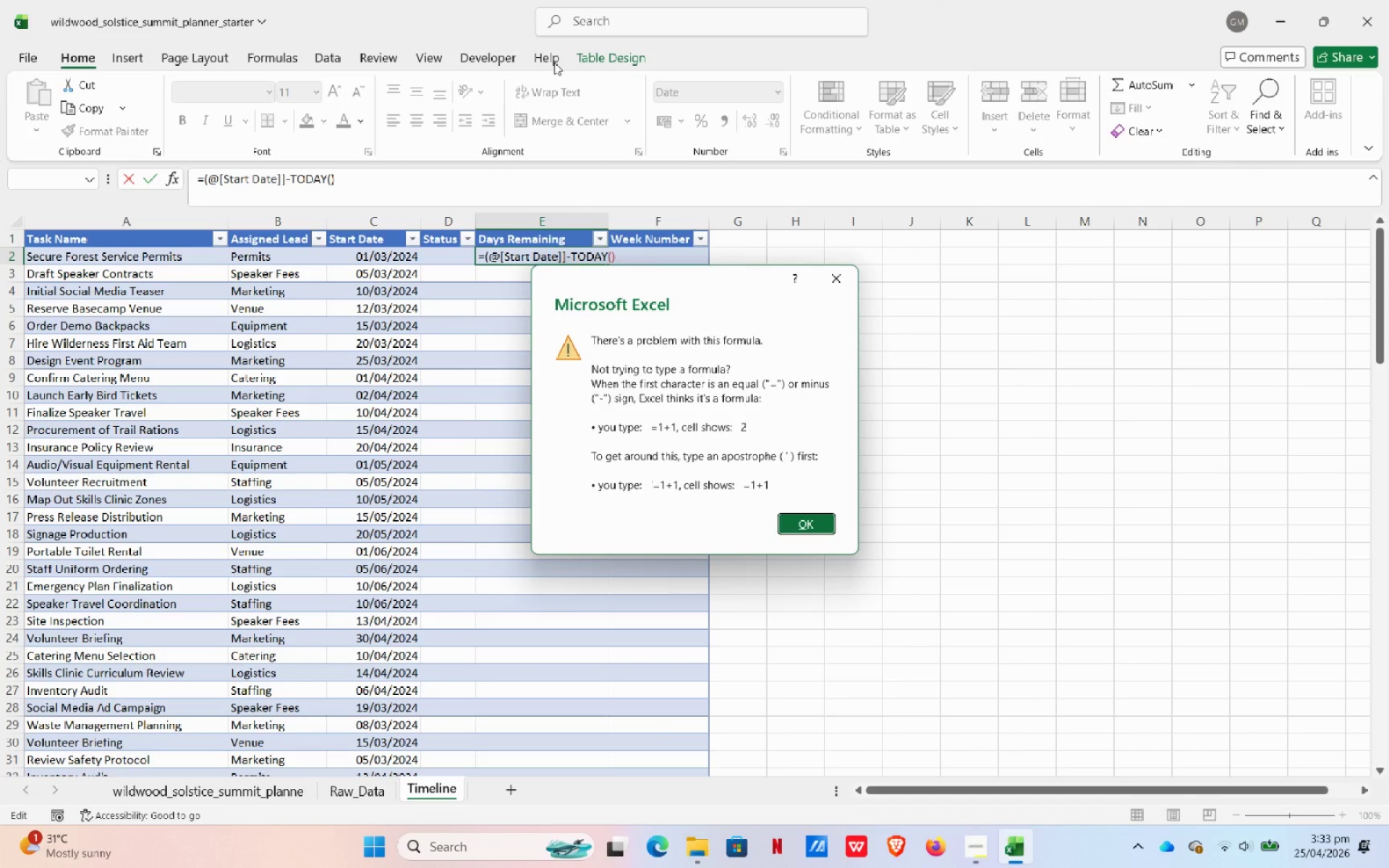 
left_click([838, 273])
 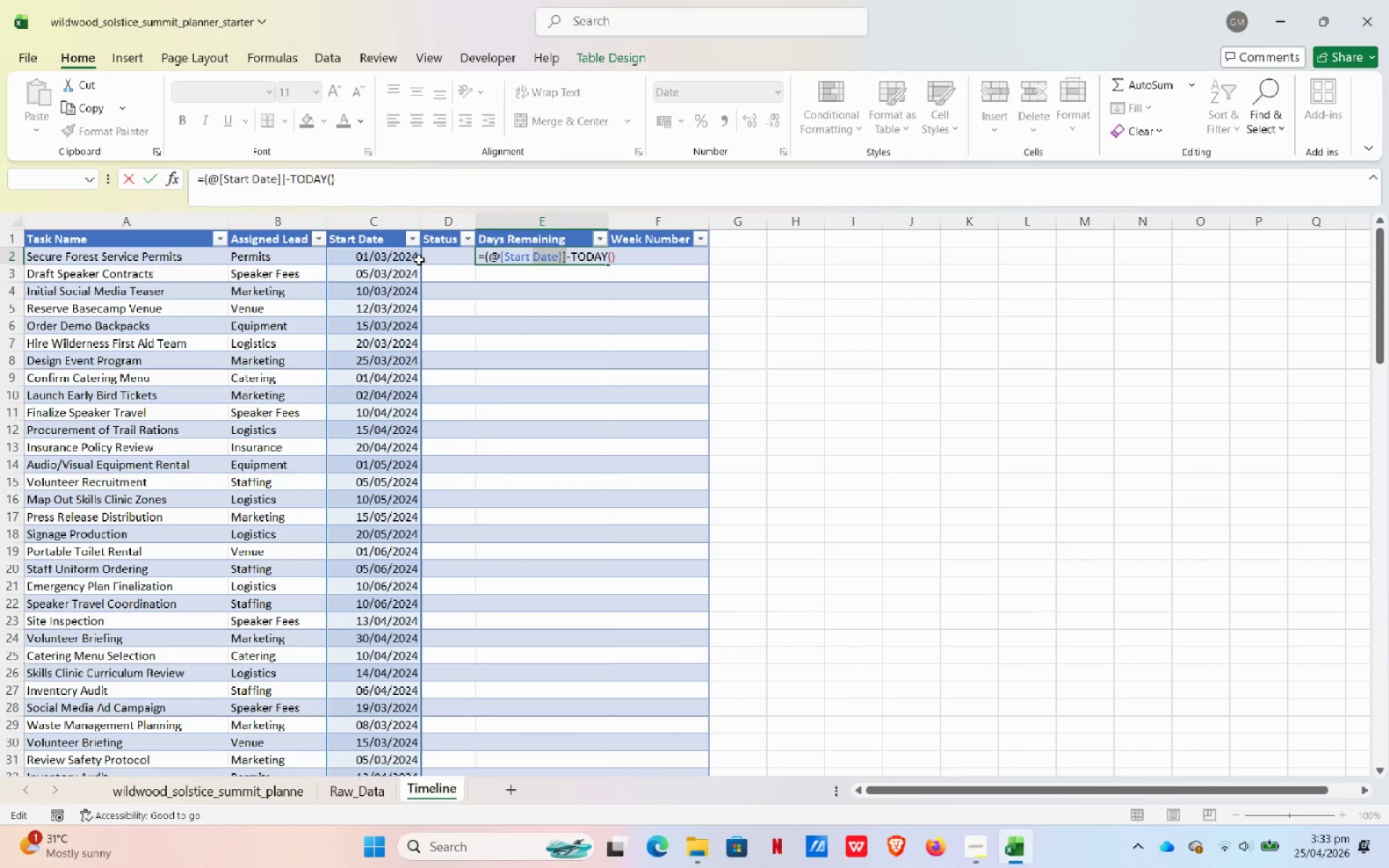 
wait(9.94)
 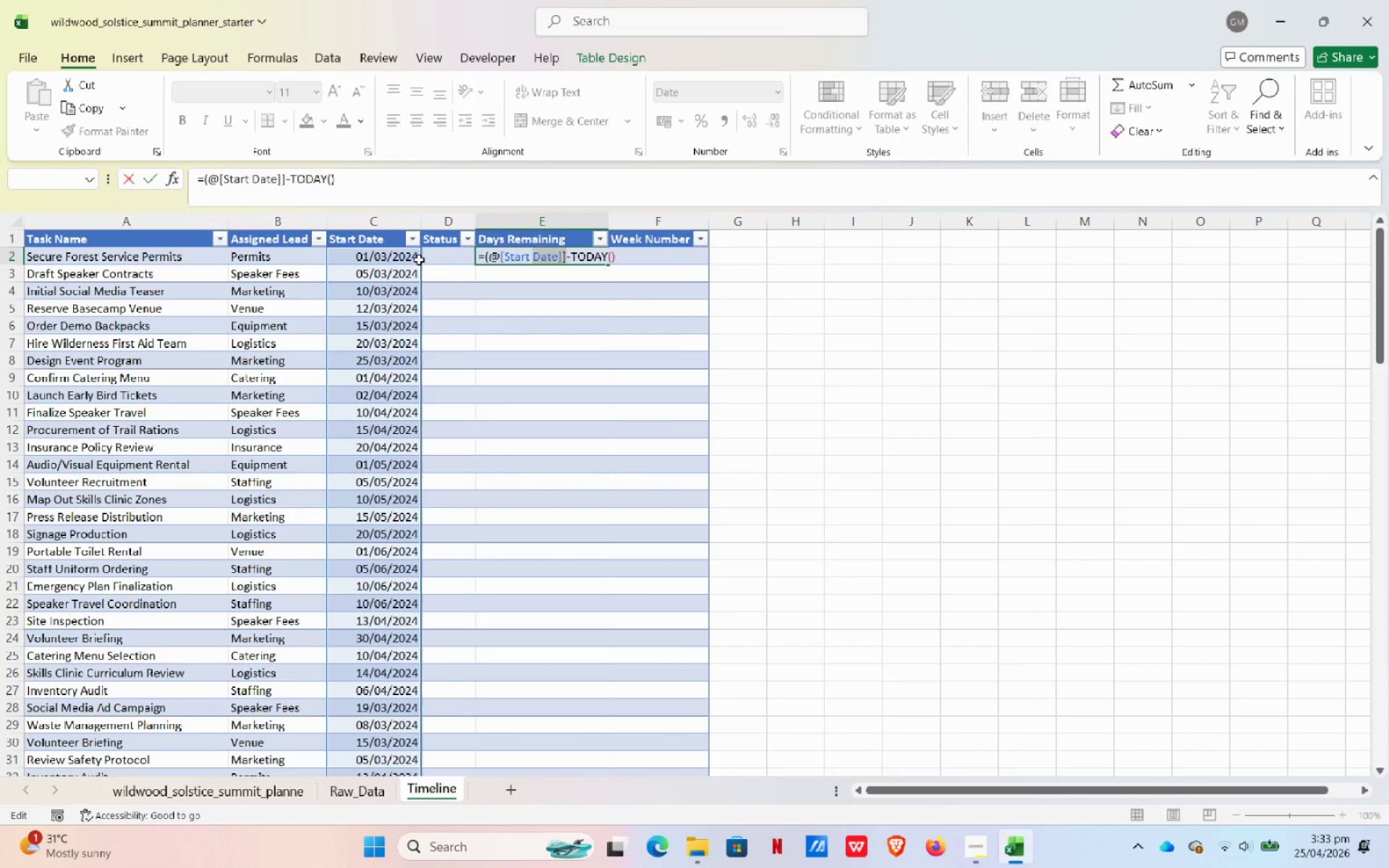 
left_click([209, 186])
 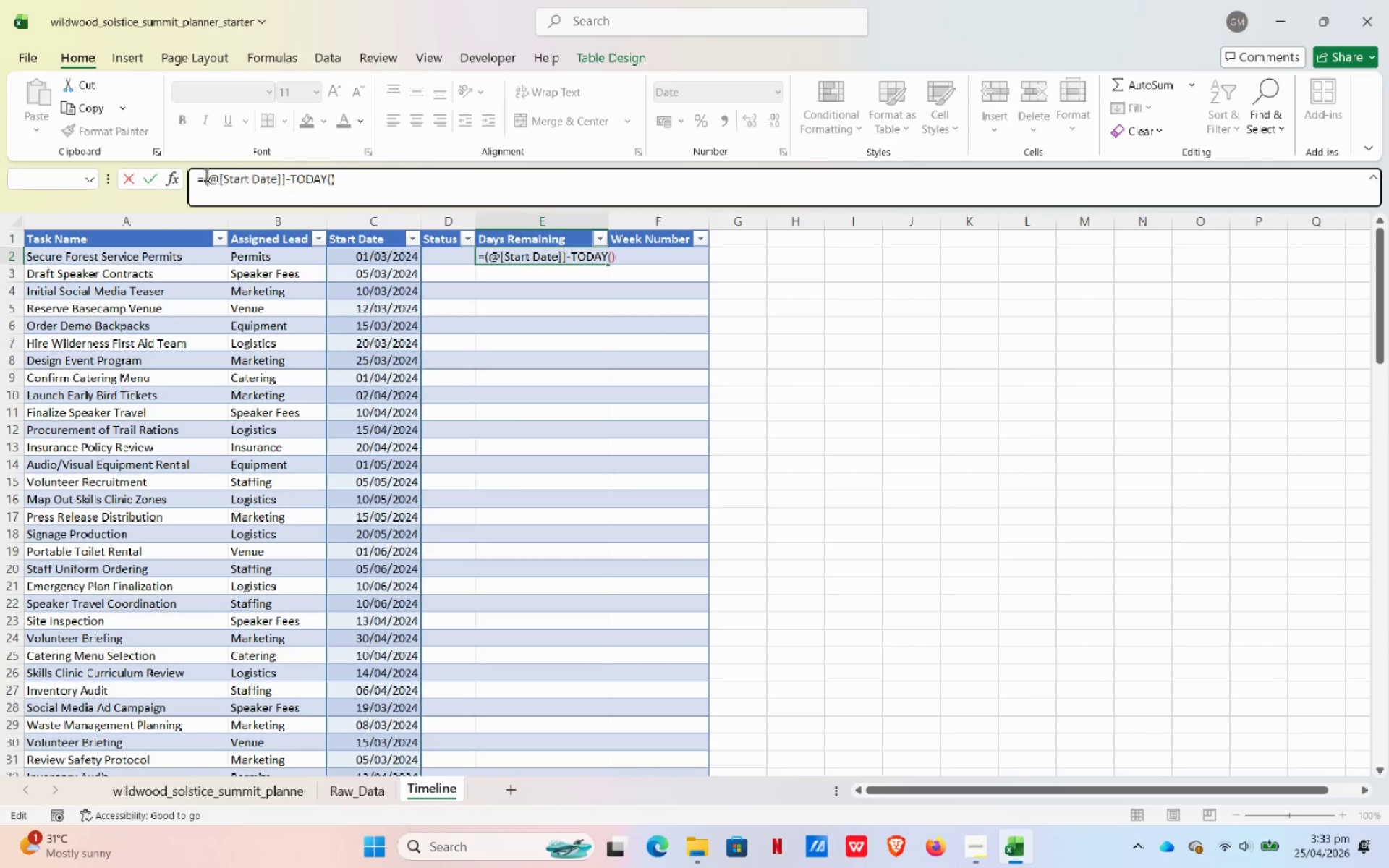 
key(BracketLeft)
 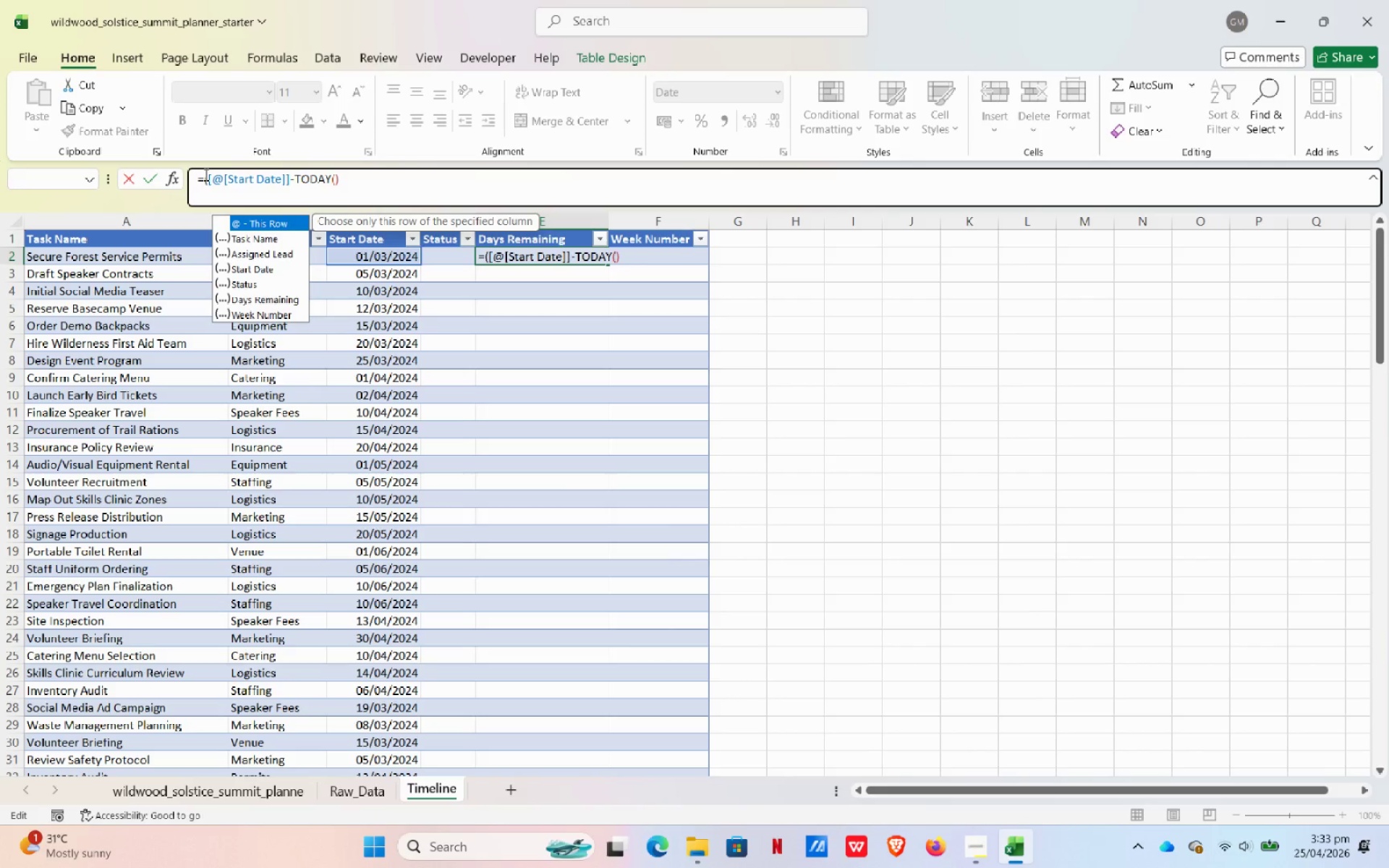 
key(NumpadEnter)
 